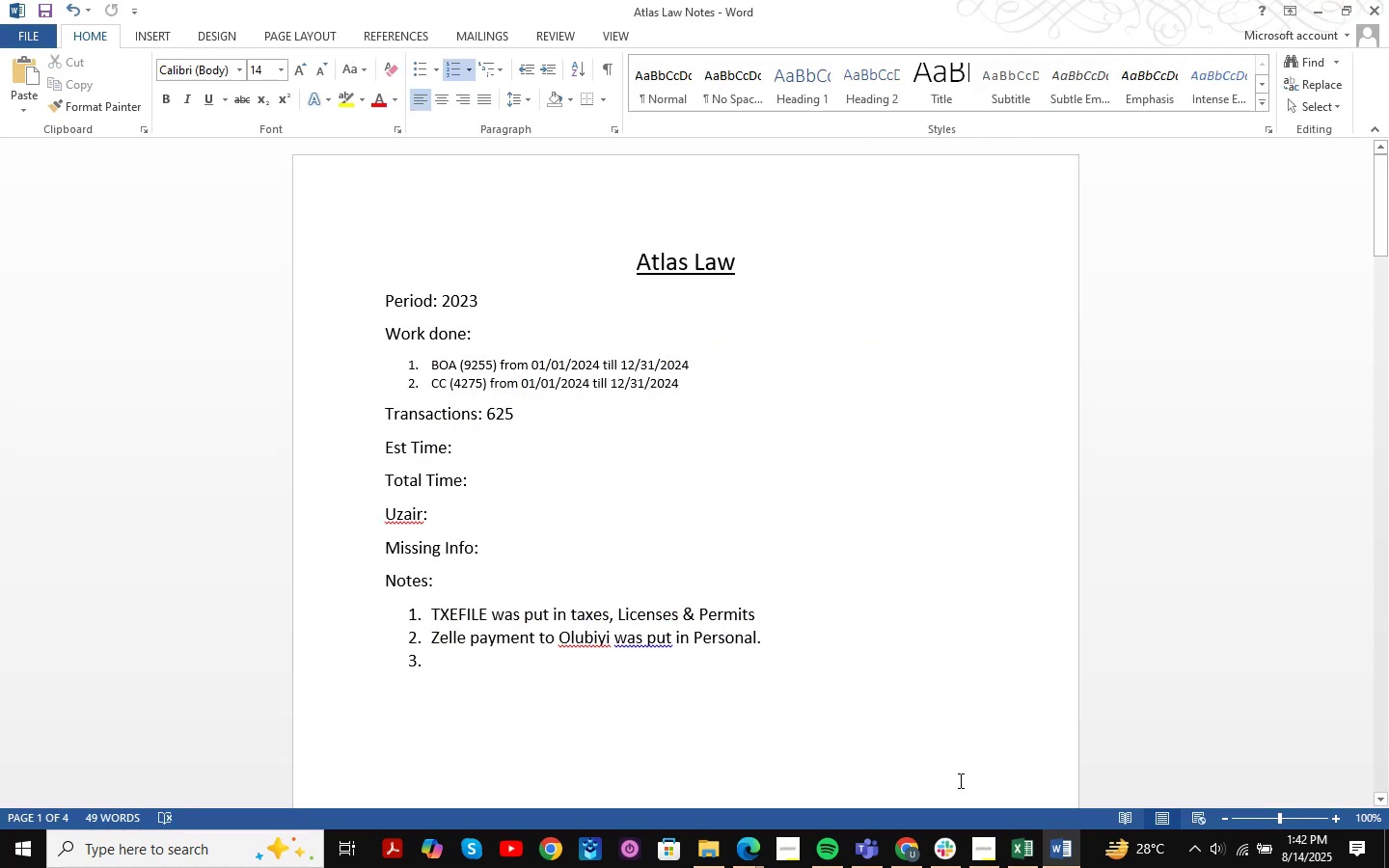 
left_click([912, 850])
 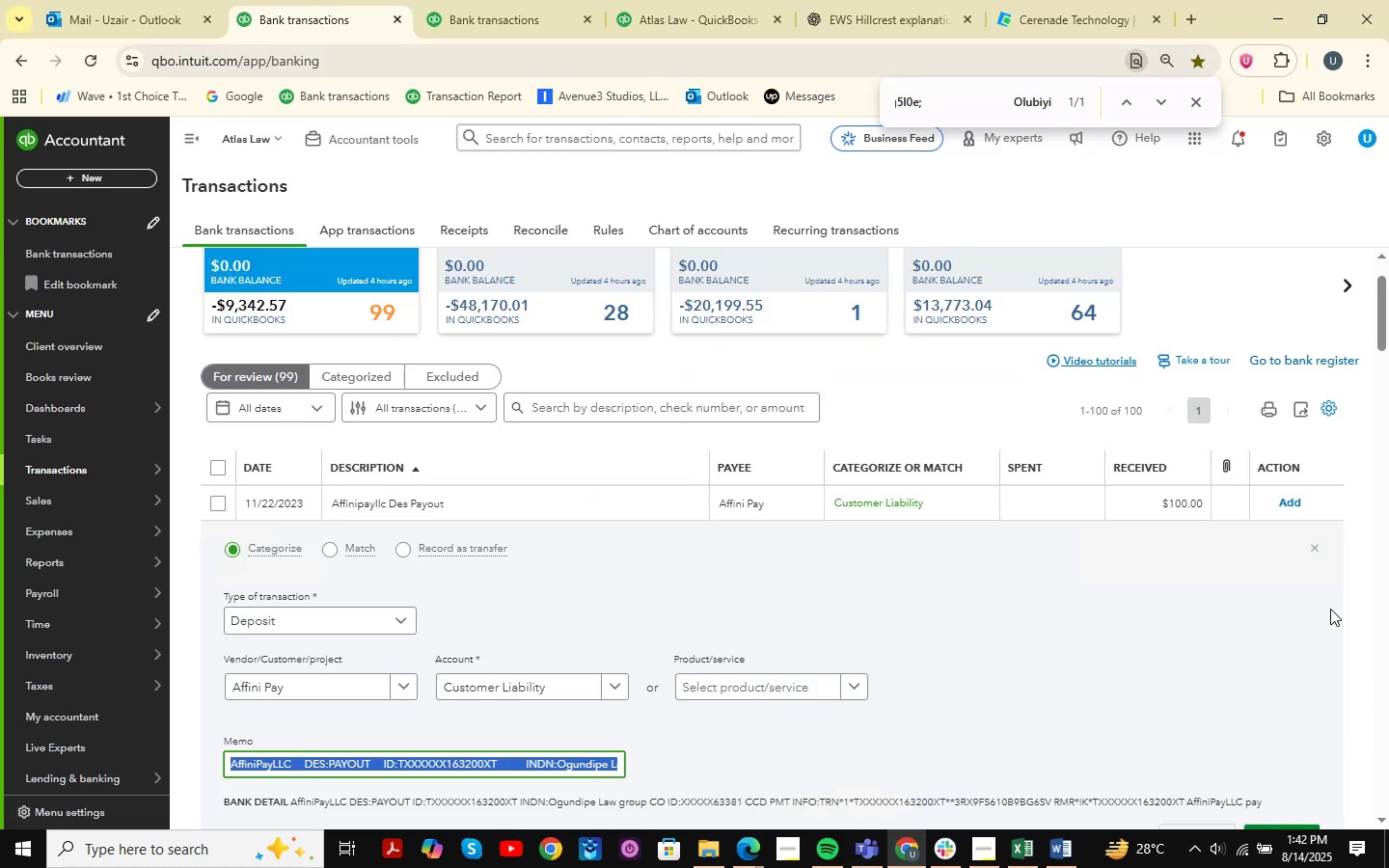 
left_click([1310, 545])
 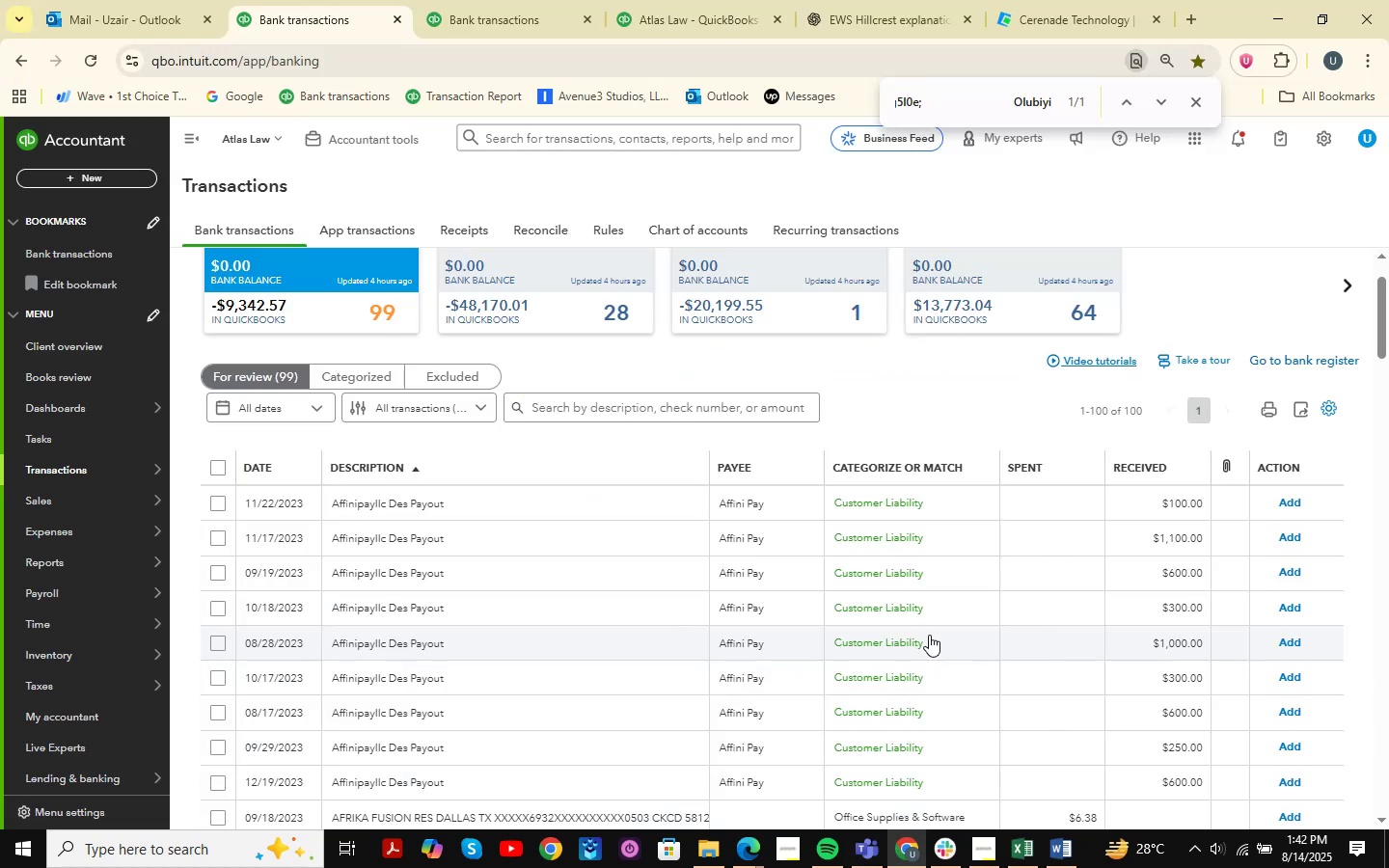 
scroll: coordinate [912, 613], scroll_direction: down, amount: 2.0
 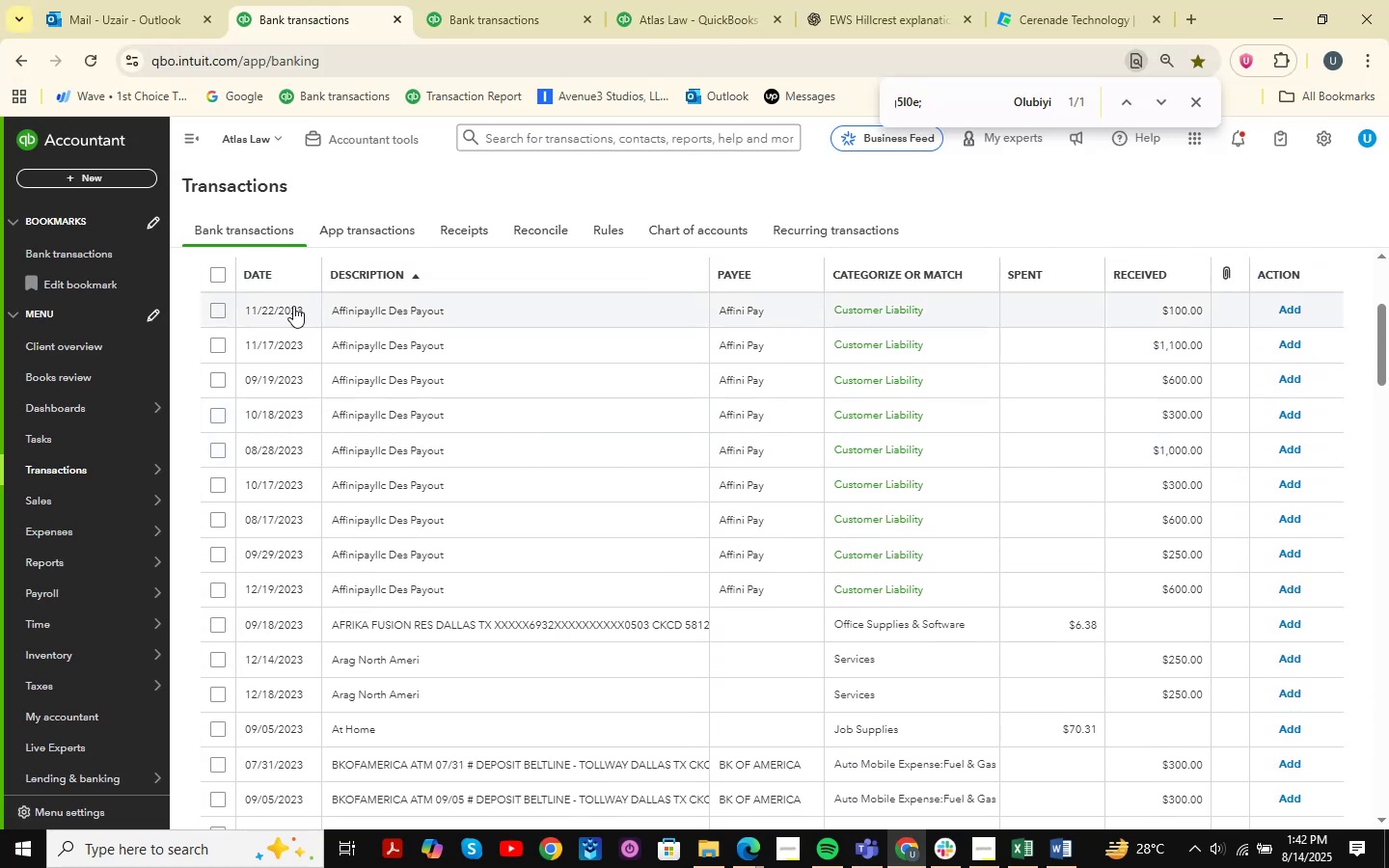 
left_click([223, 313])
 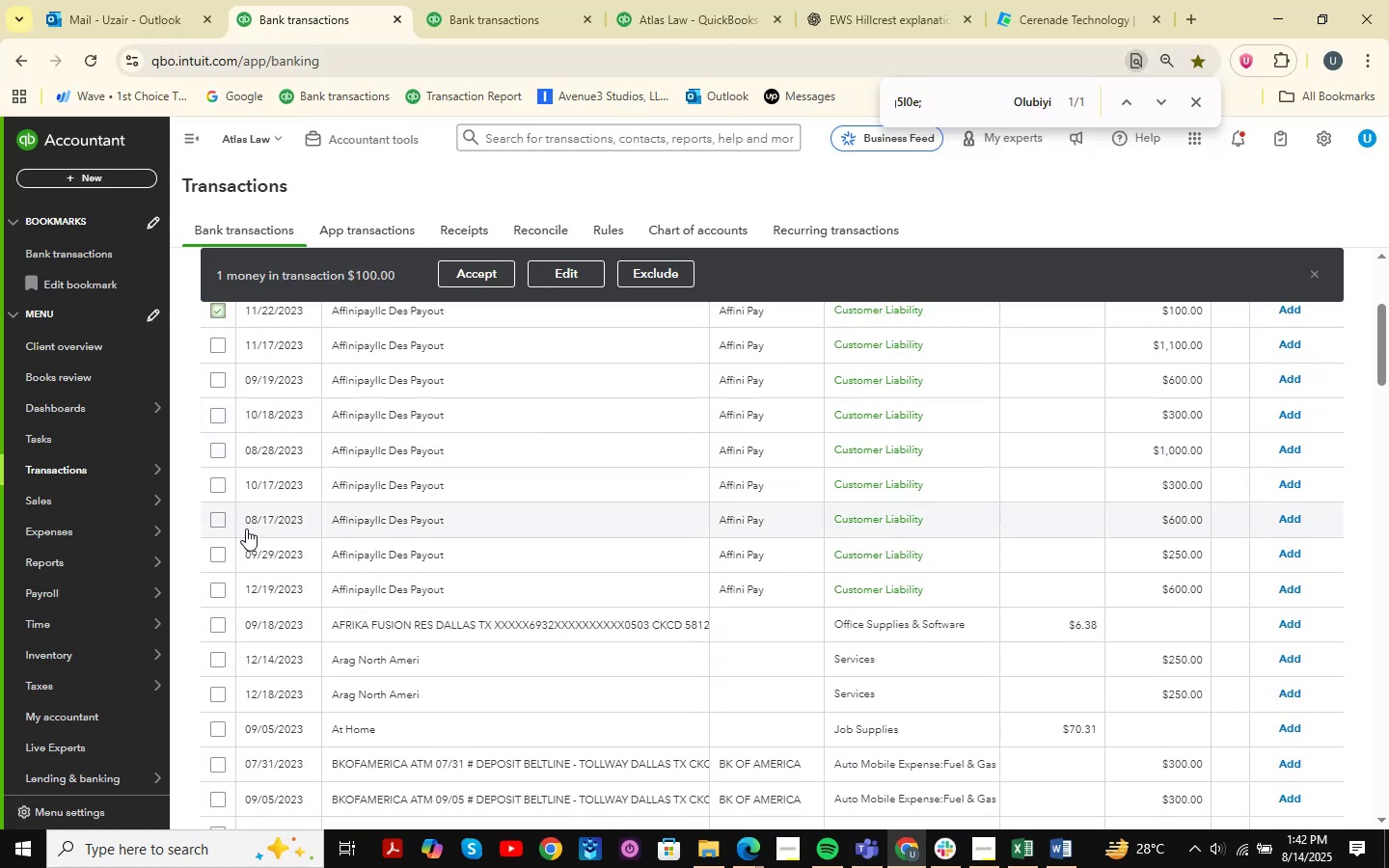 
hold_key(key=ShiftLeft, duration=0.55)
left_click([213, 593])
 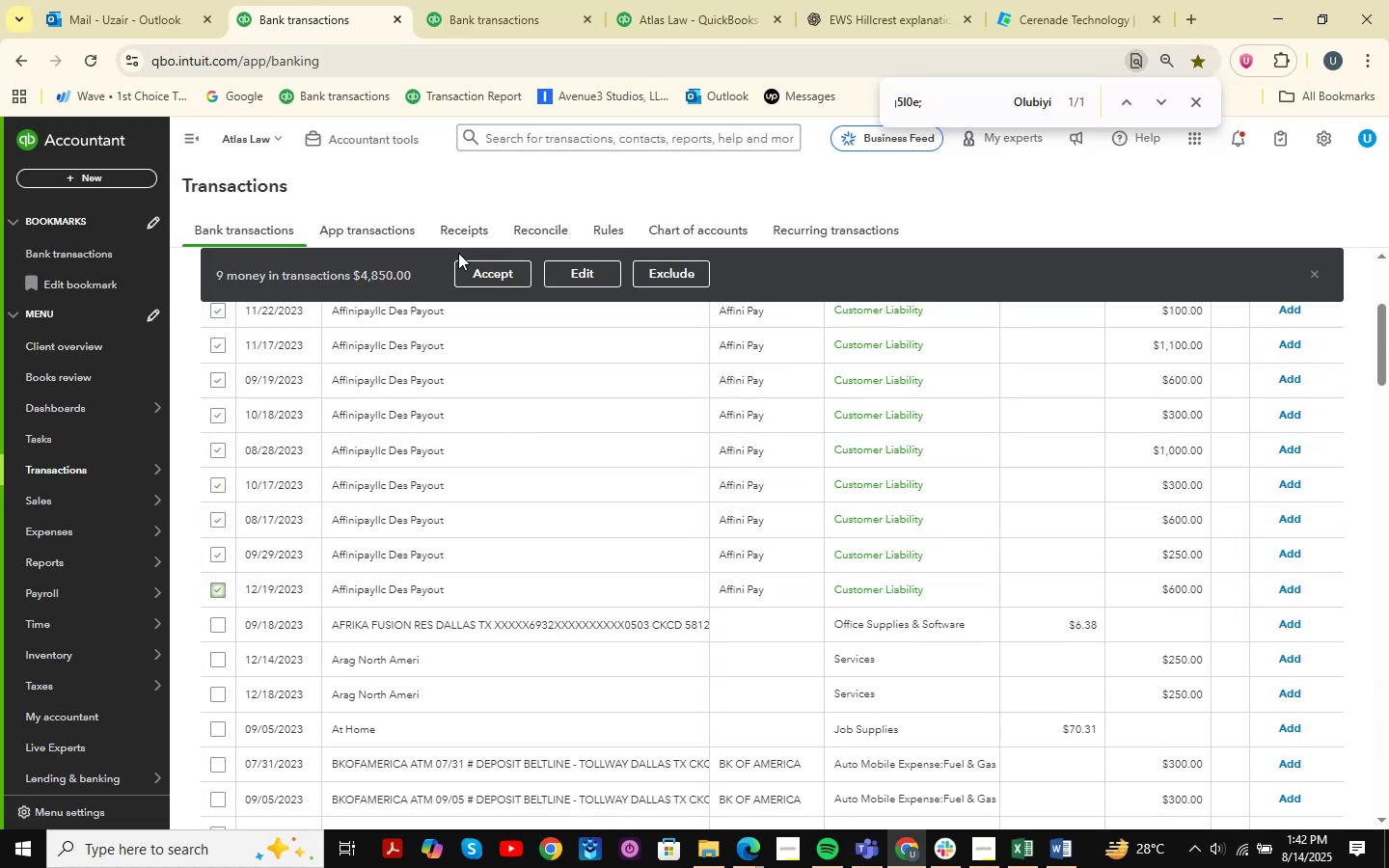 
left_click([477, 263])
 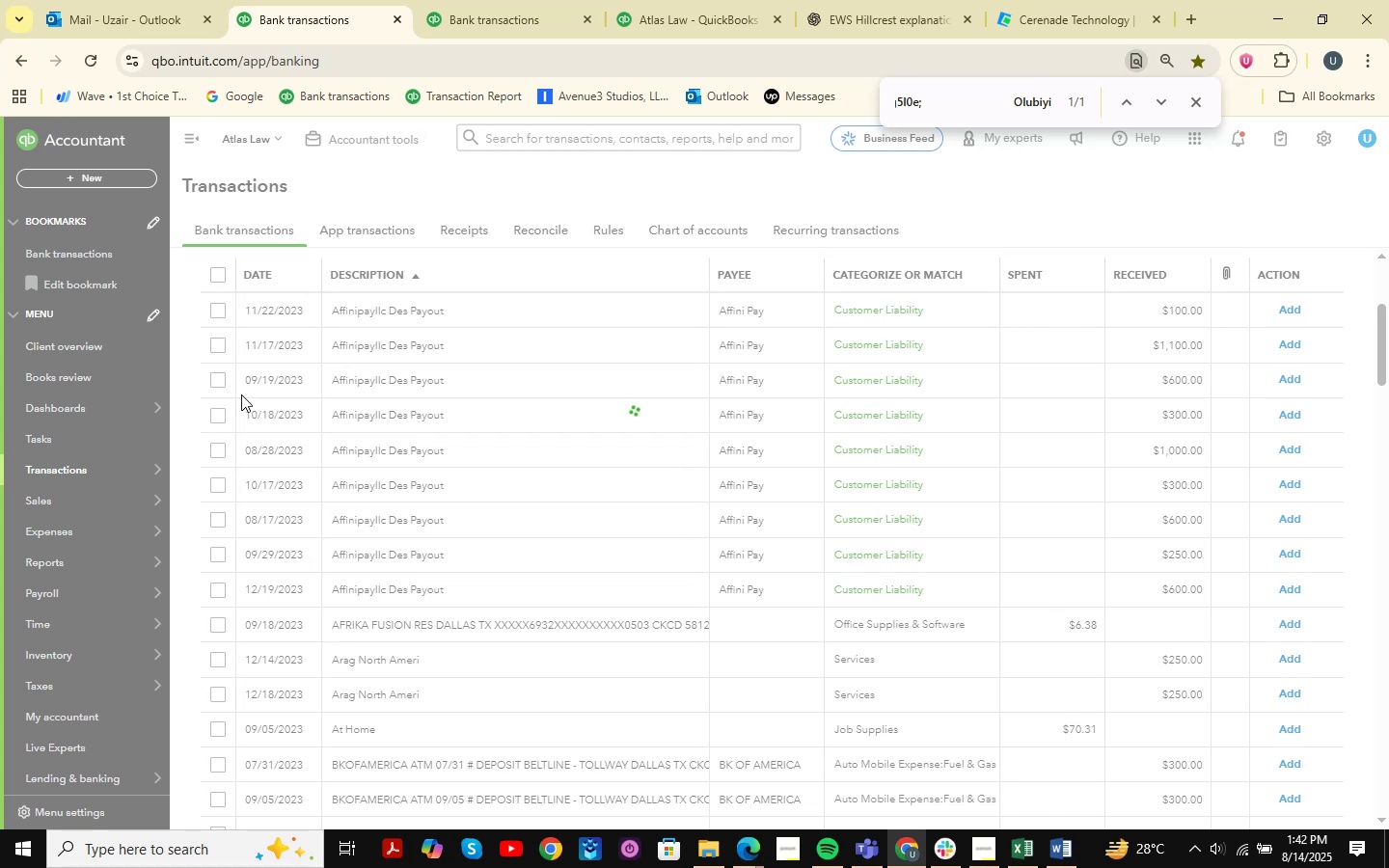 
scroll: coordinate [696, 427], scroll_direction: down, amount: 11.0
 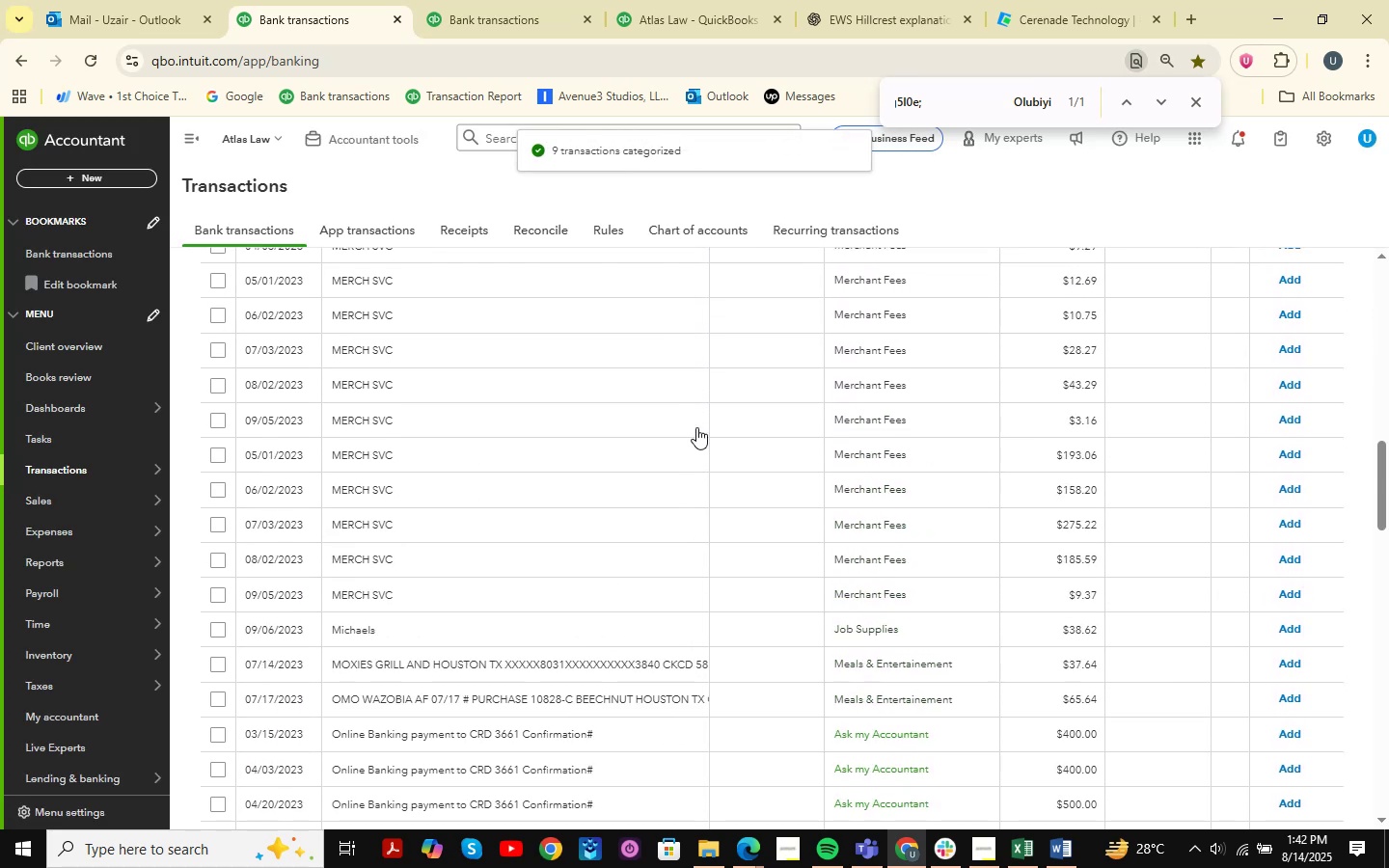 
scroll: coordinate [696, 427], scroll_direction: up, amount: 1.0
 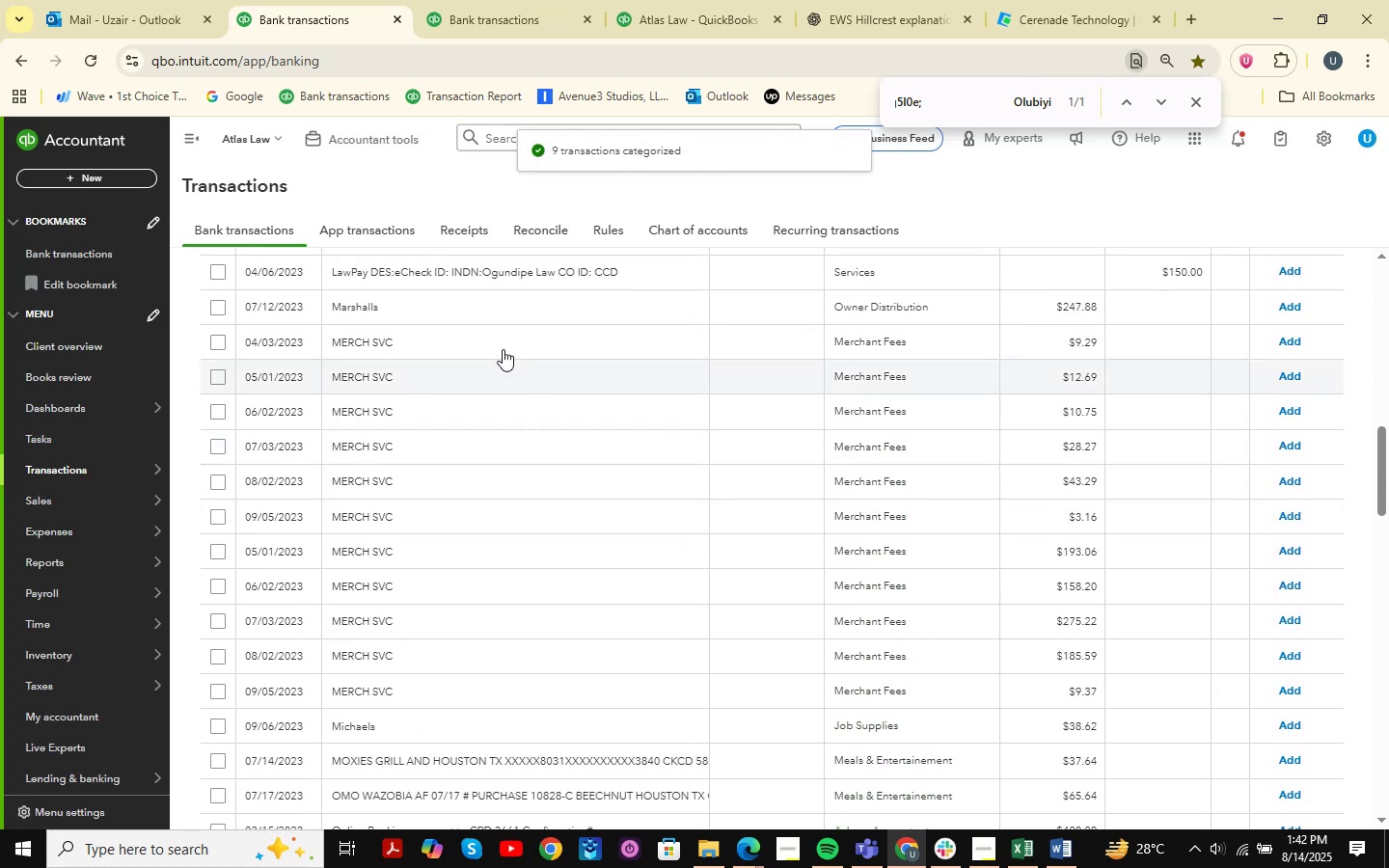 
left_click([482, 339])
 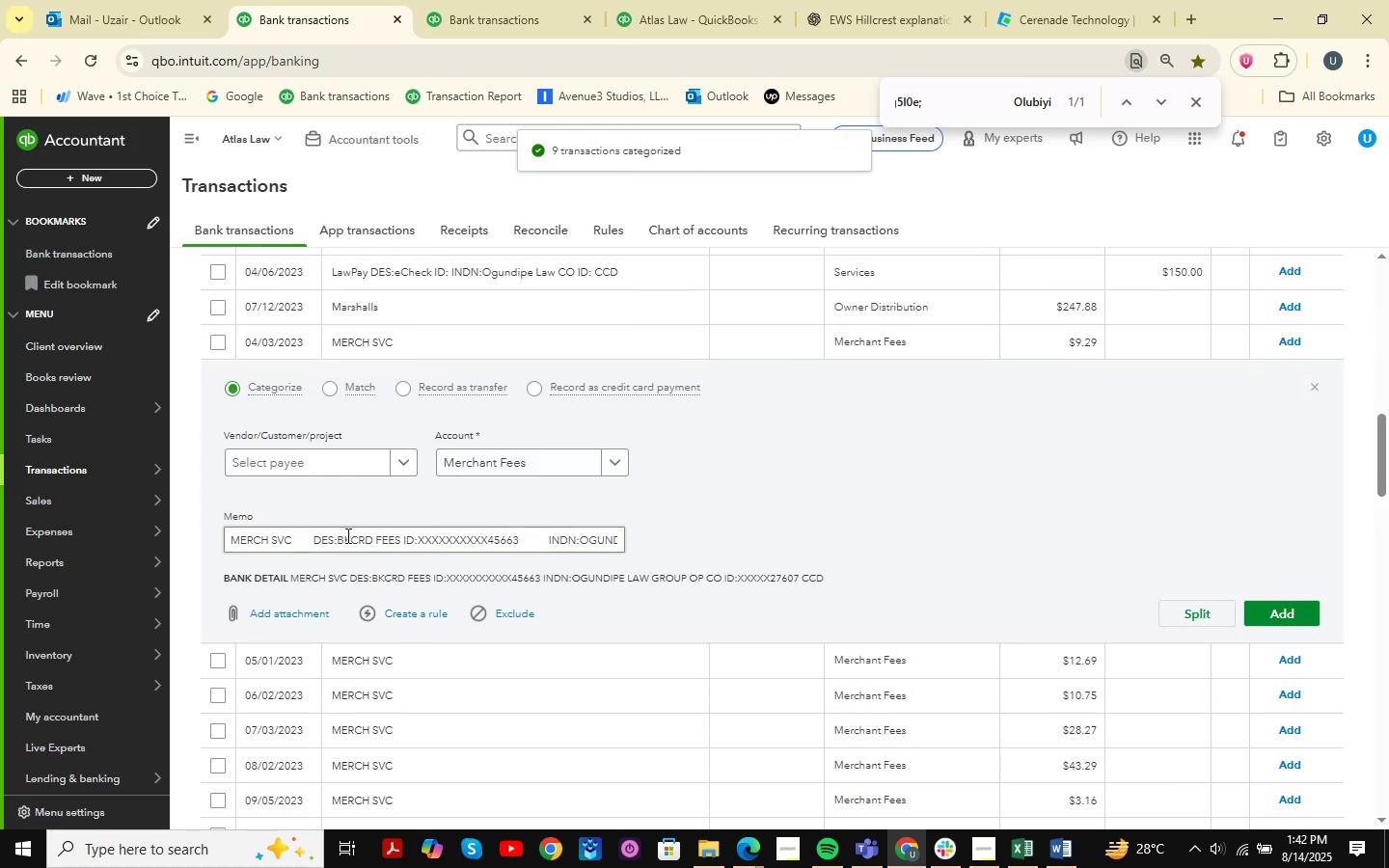 
left_click_drag(start_coordinate=[298, 542], to_coordinate=[212, 537])
 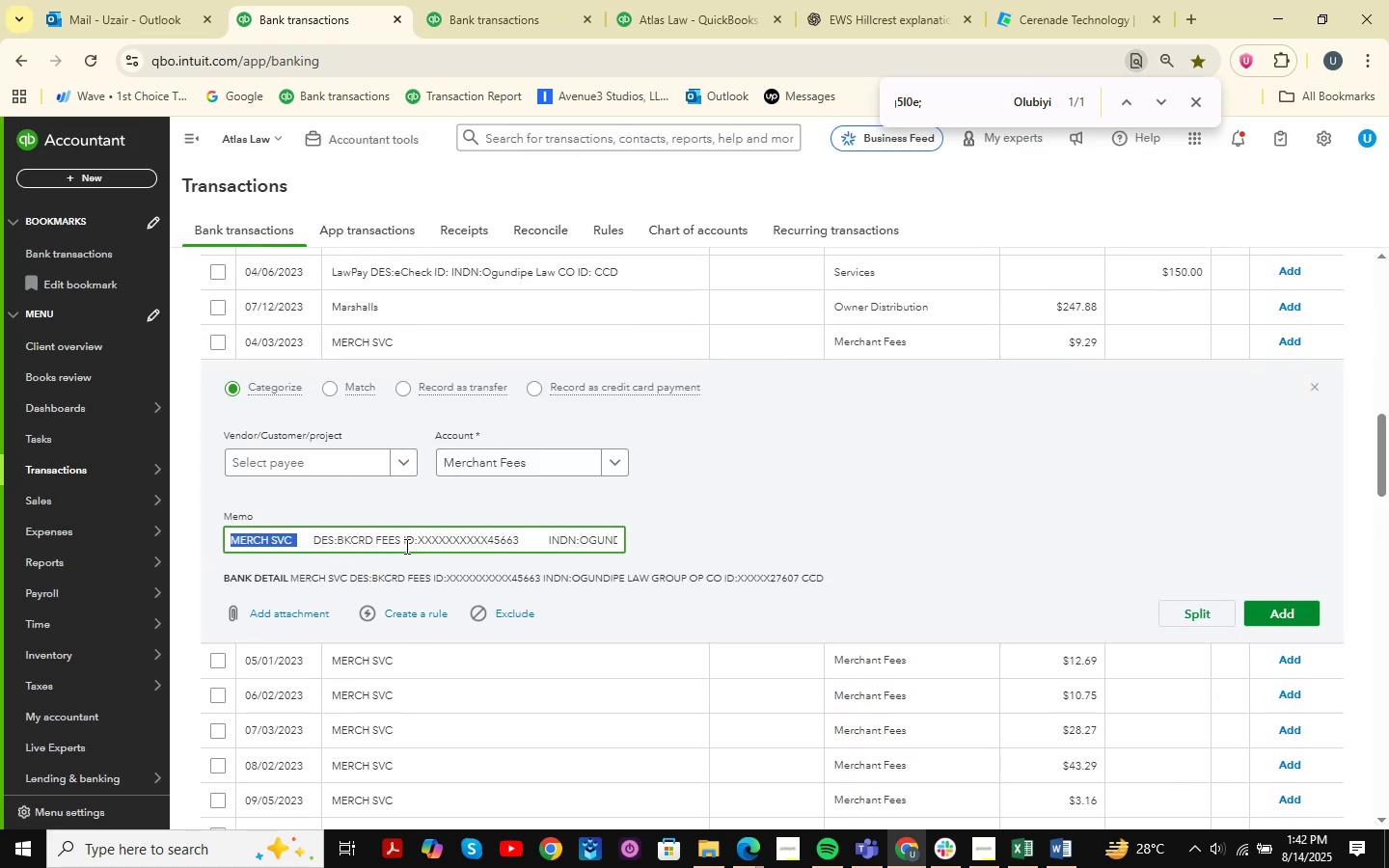 
left_click_drag(start_coordinate=[398, 541], to_coordinate=[14, 501])
 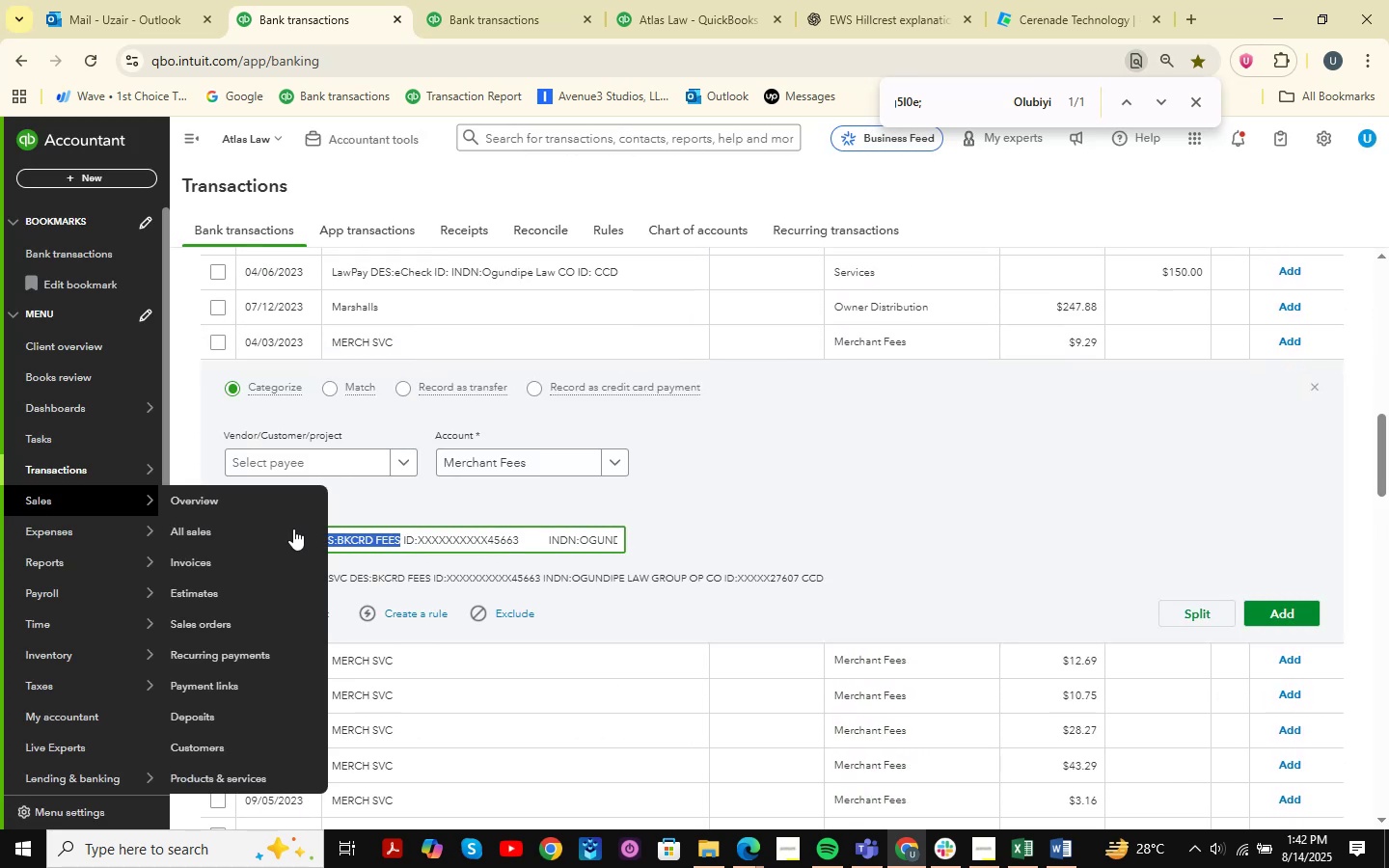 
key(Control+C)
 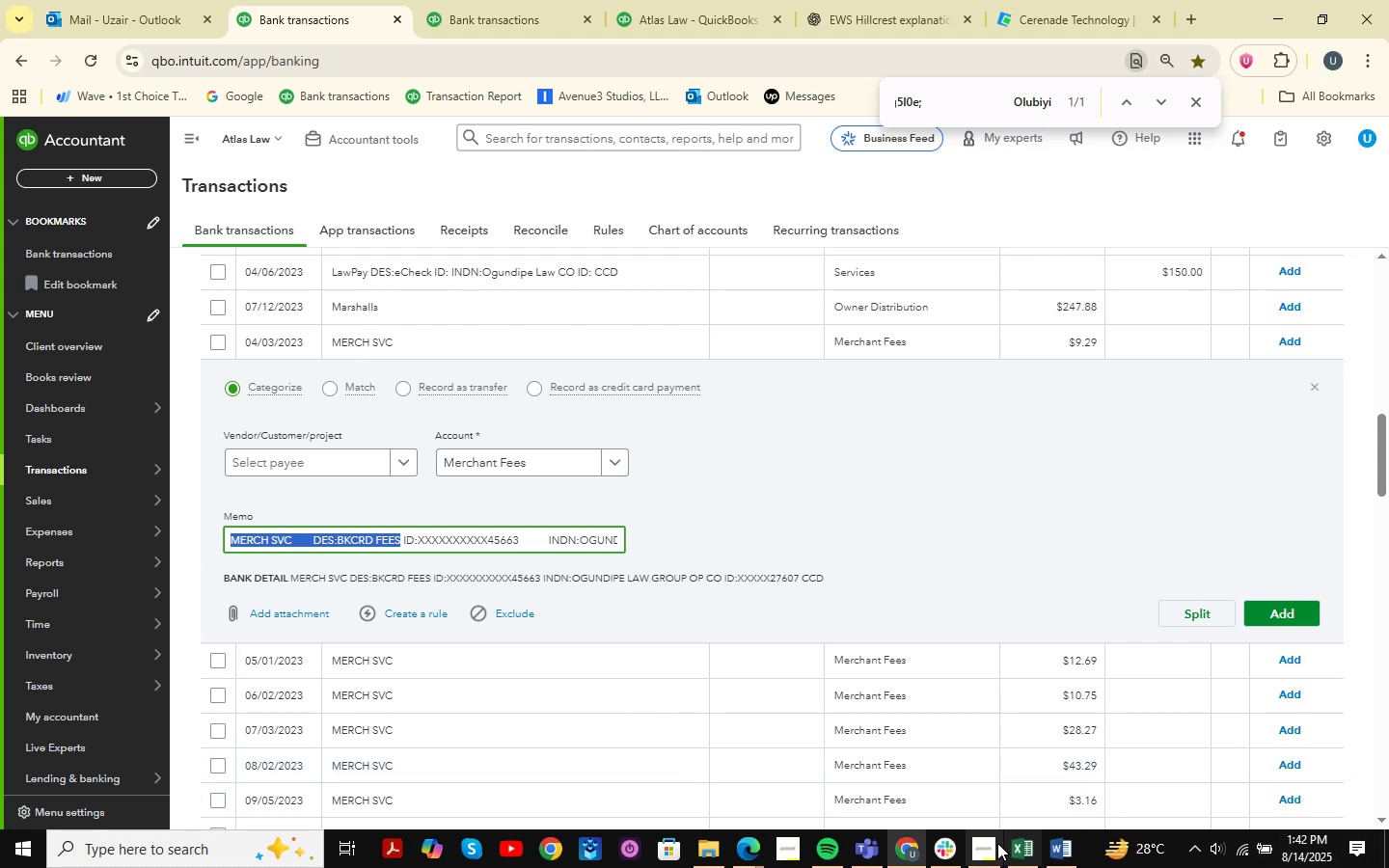 
double_click([1037, 854])
 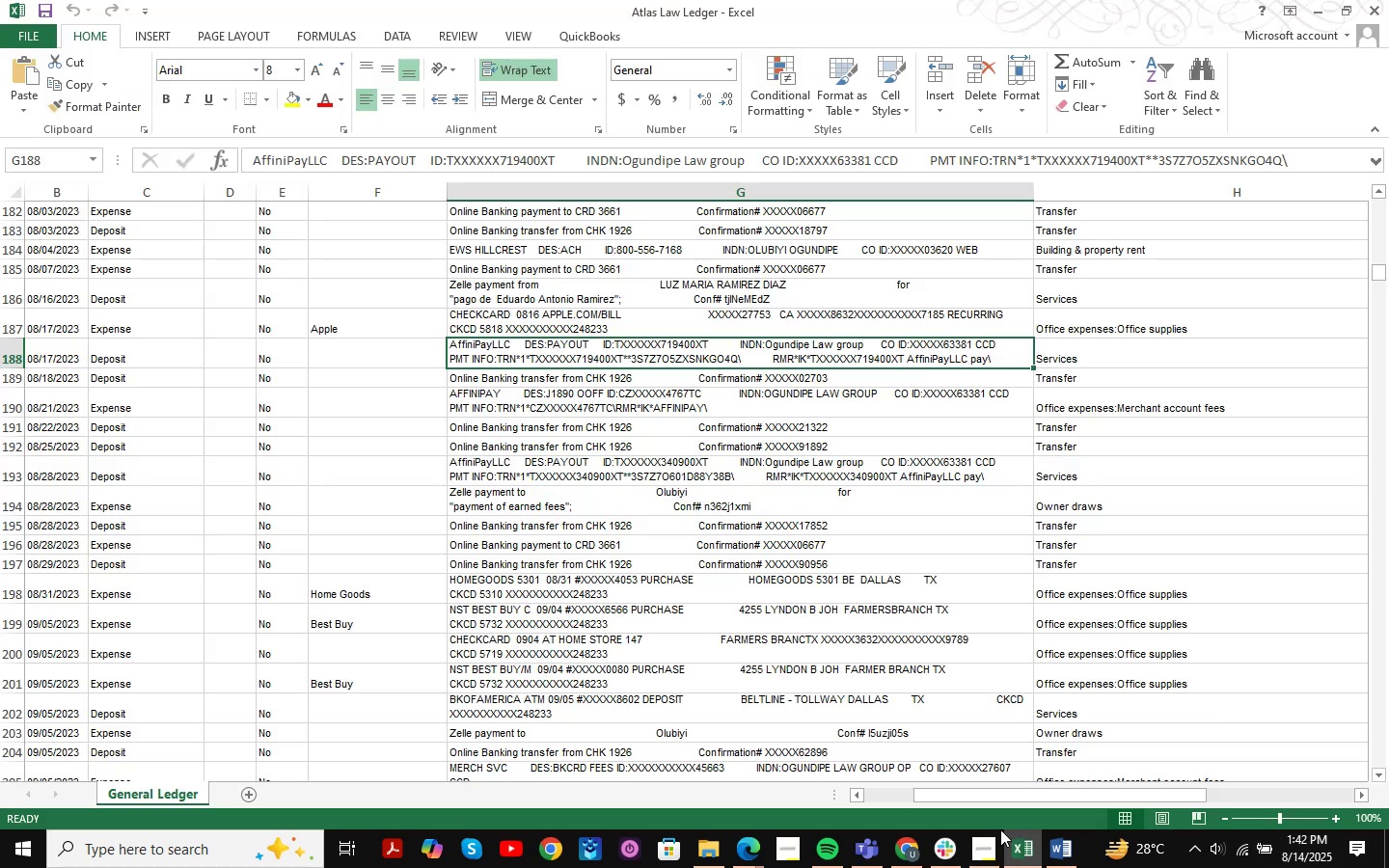 
key(Control+ControlLeft)
 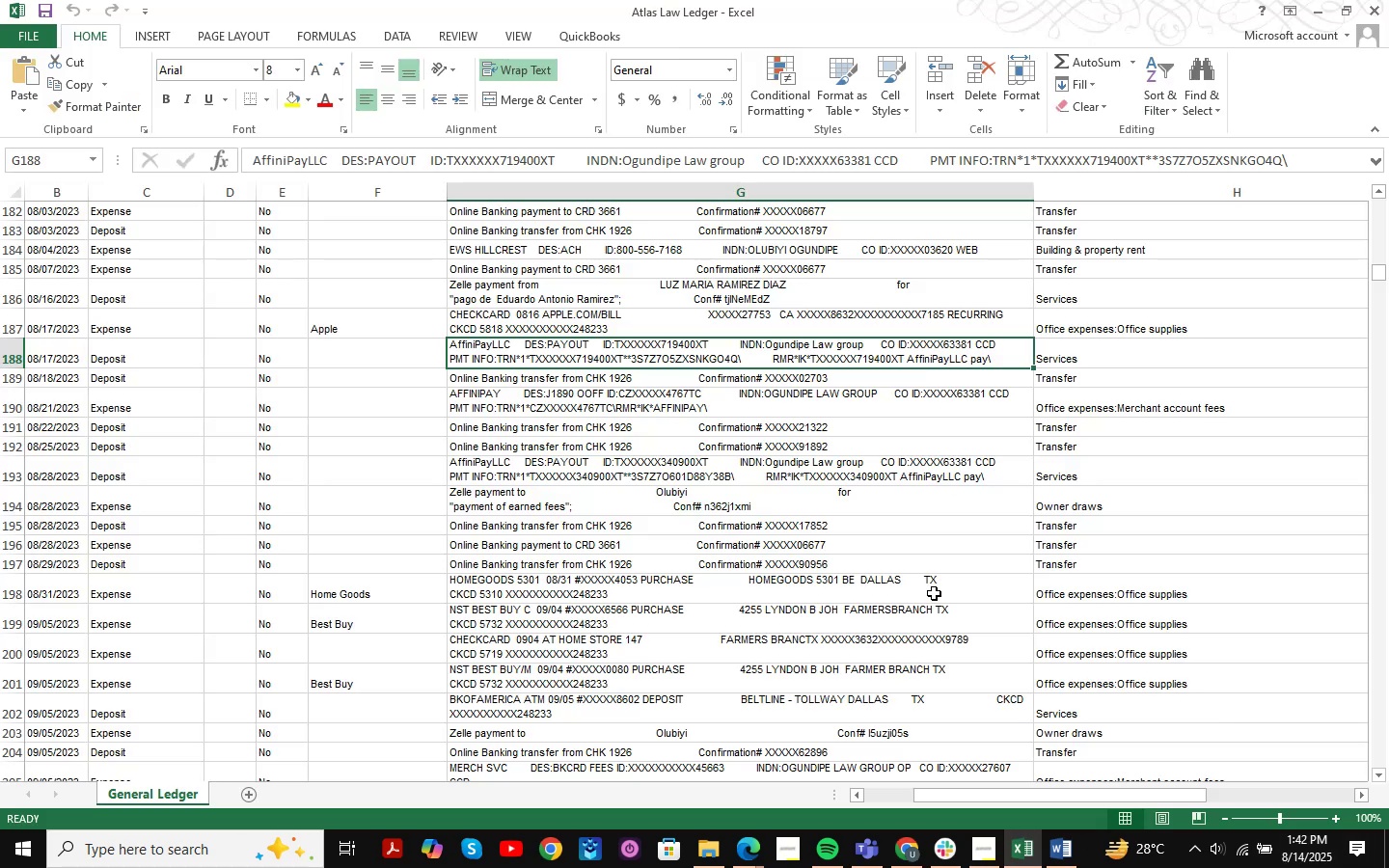 
key(F)
 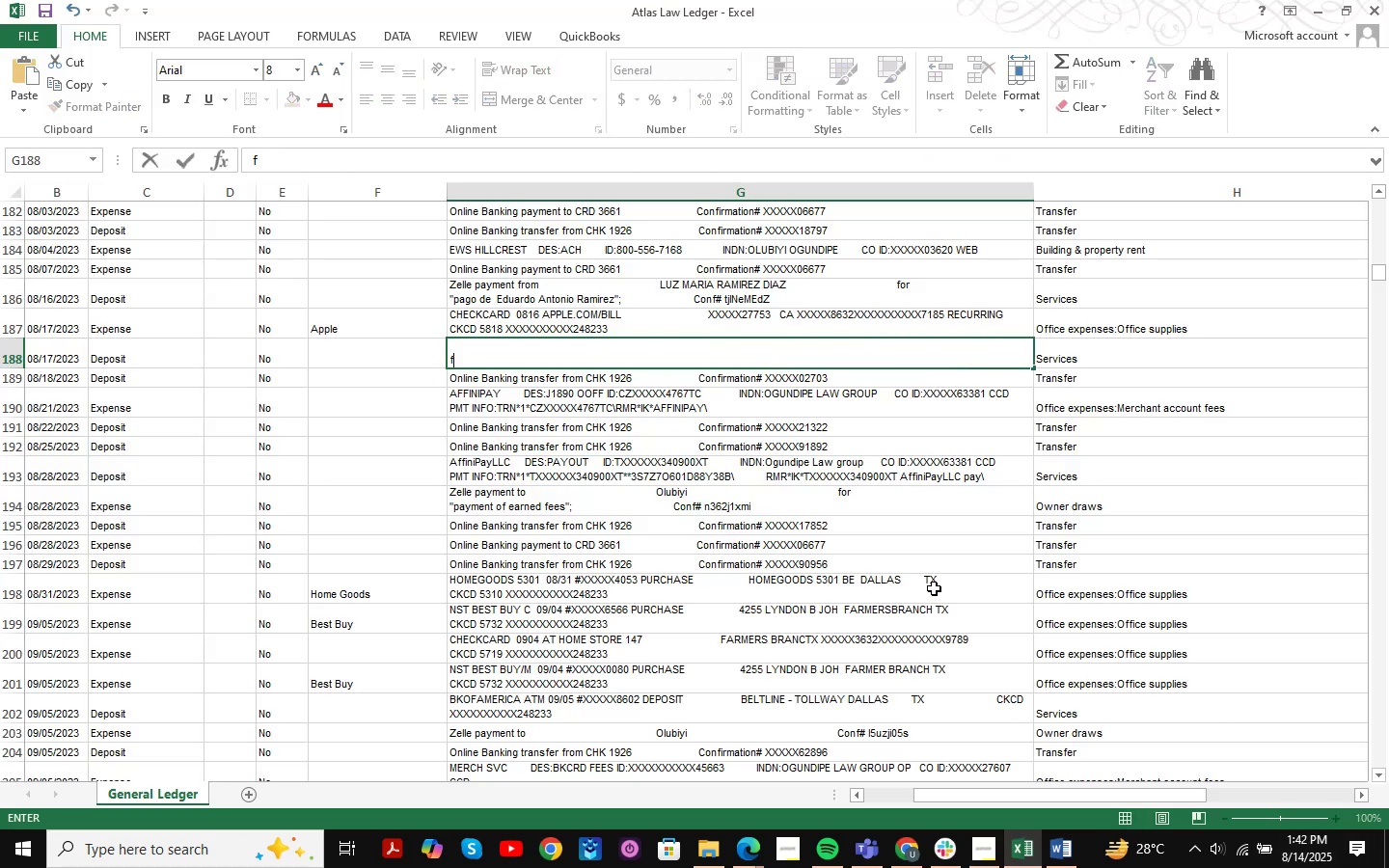 
key(Control+ControlLeft)
 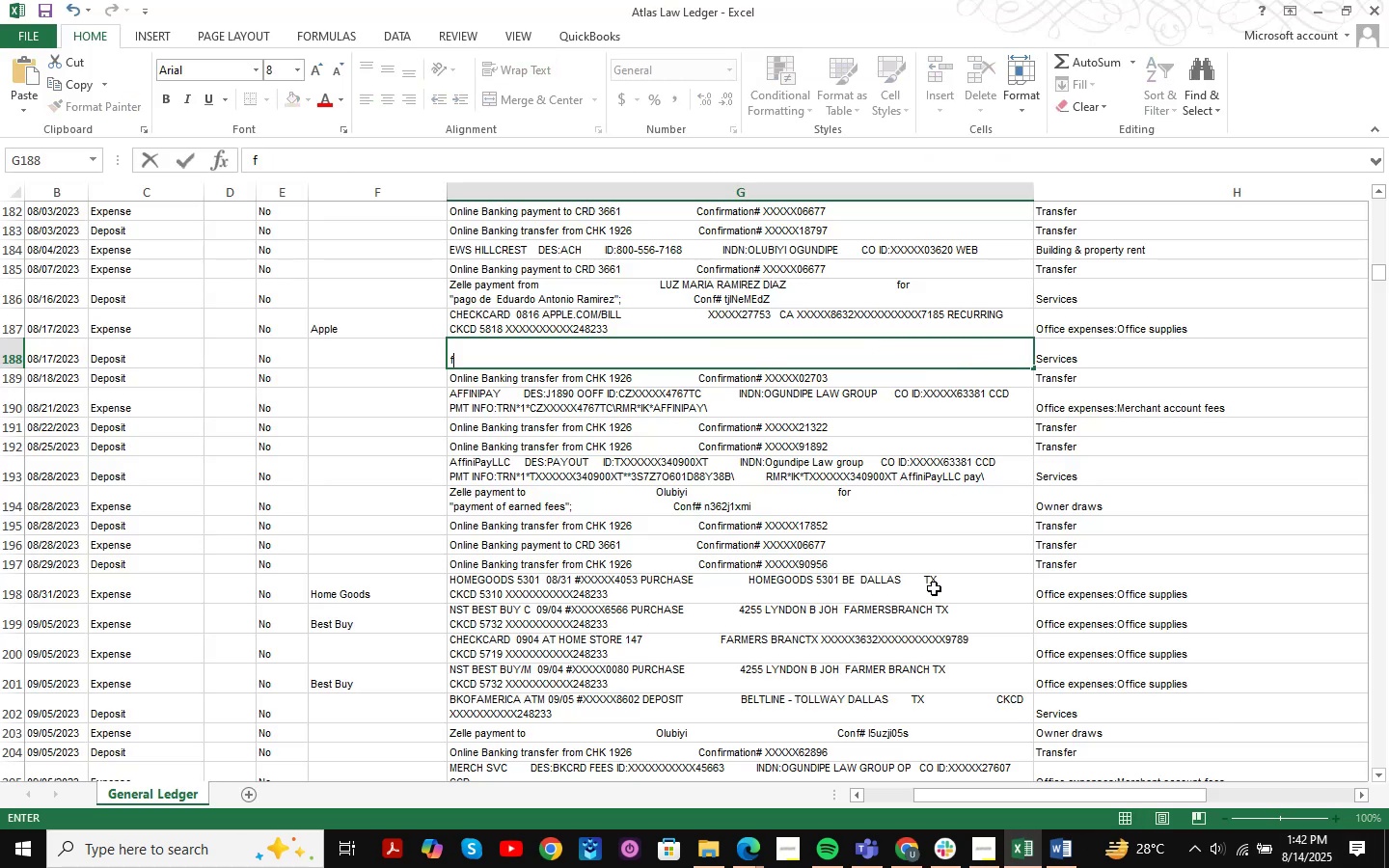 
key(Control+V)
 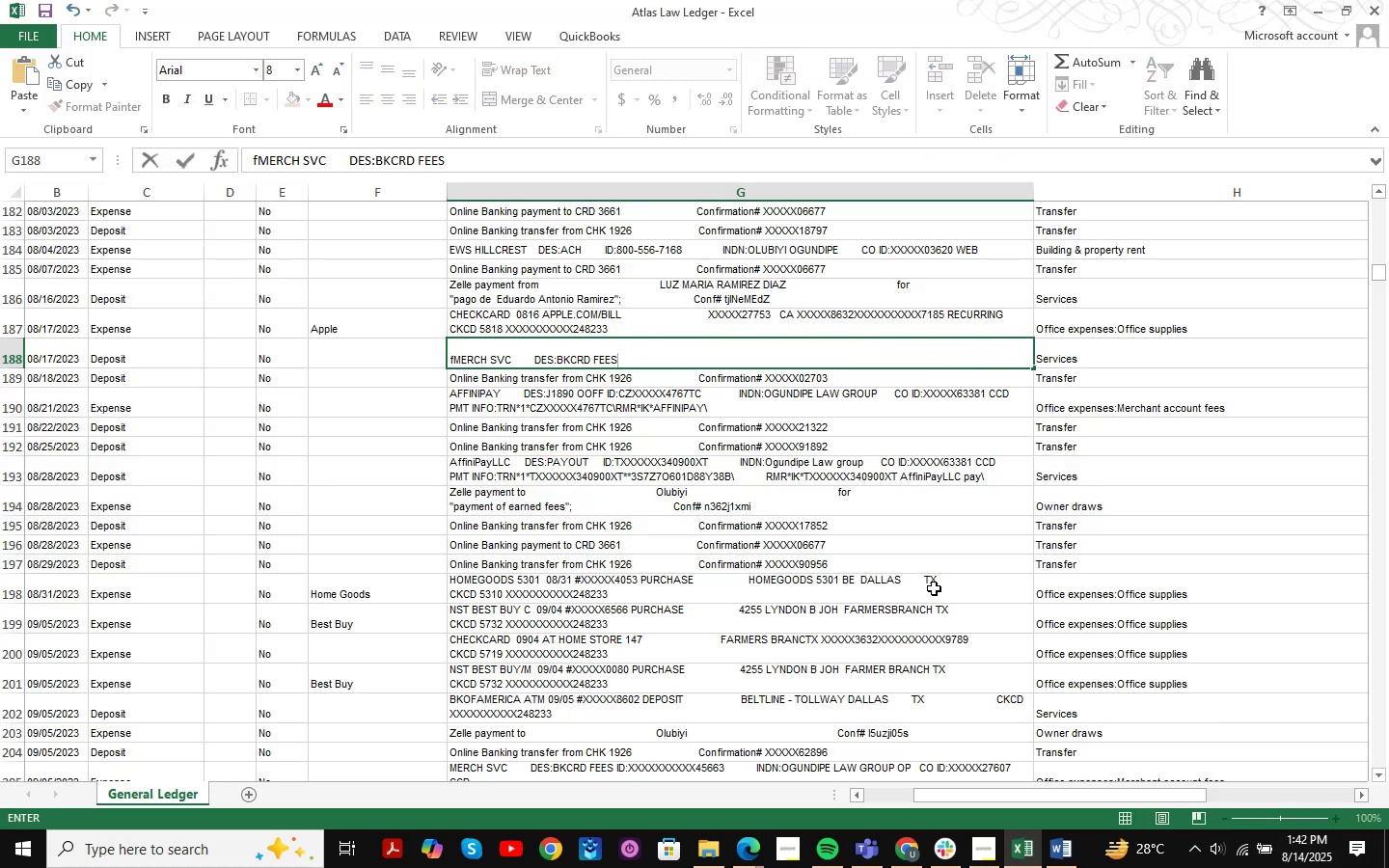 
key(Control+ControlLeft)
 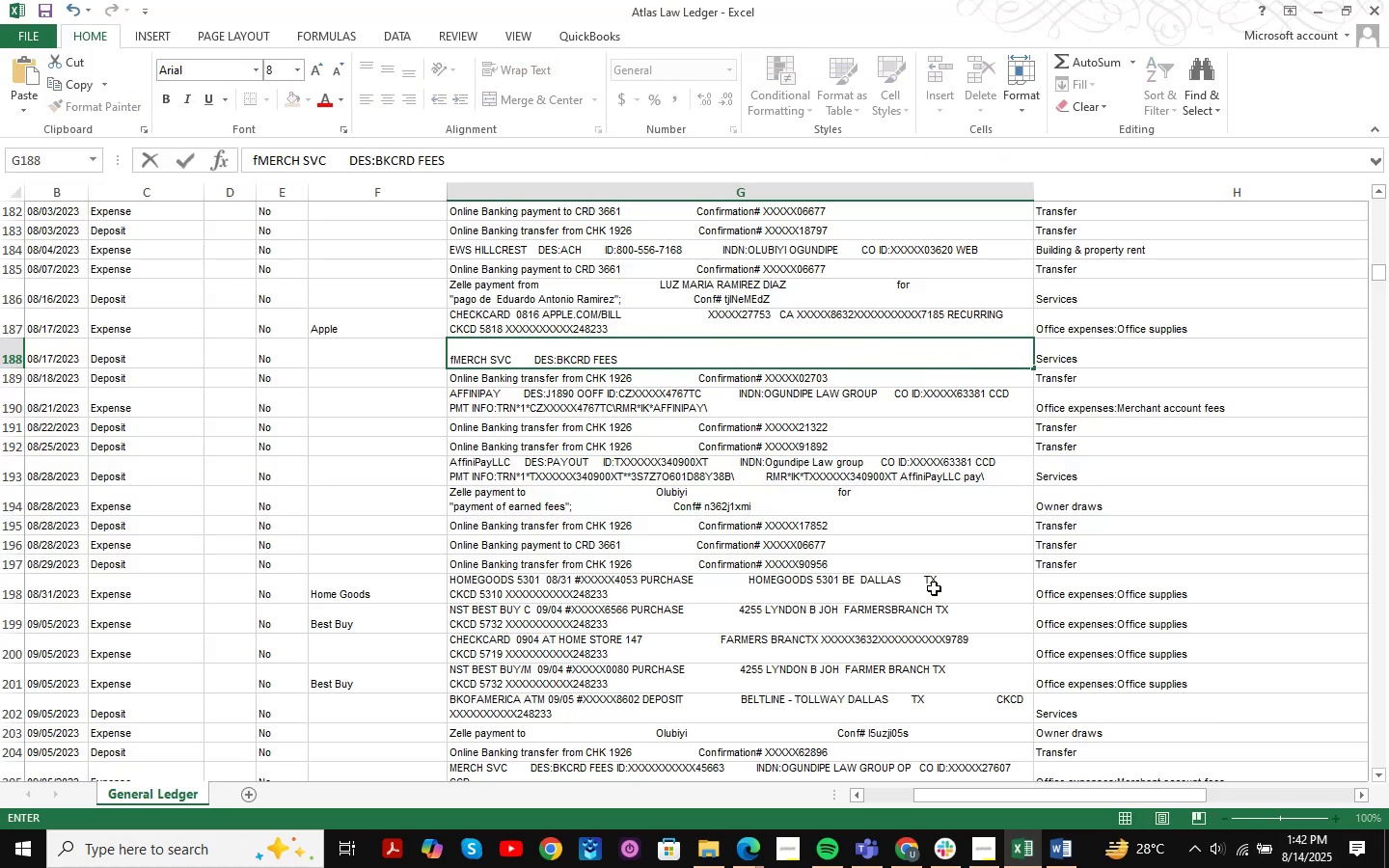 
key(Control+Z)
 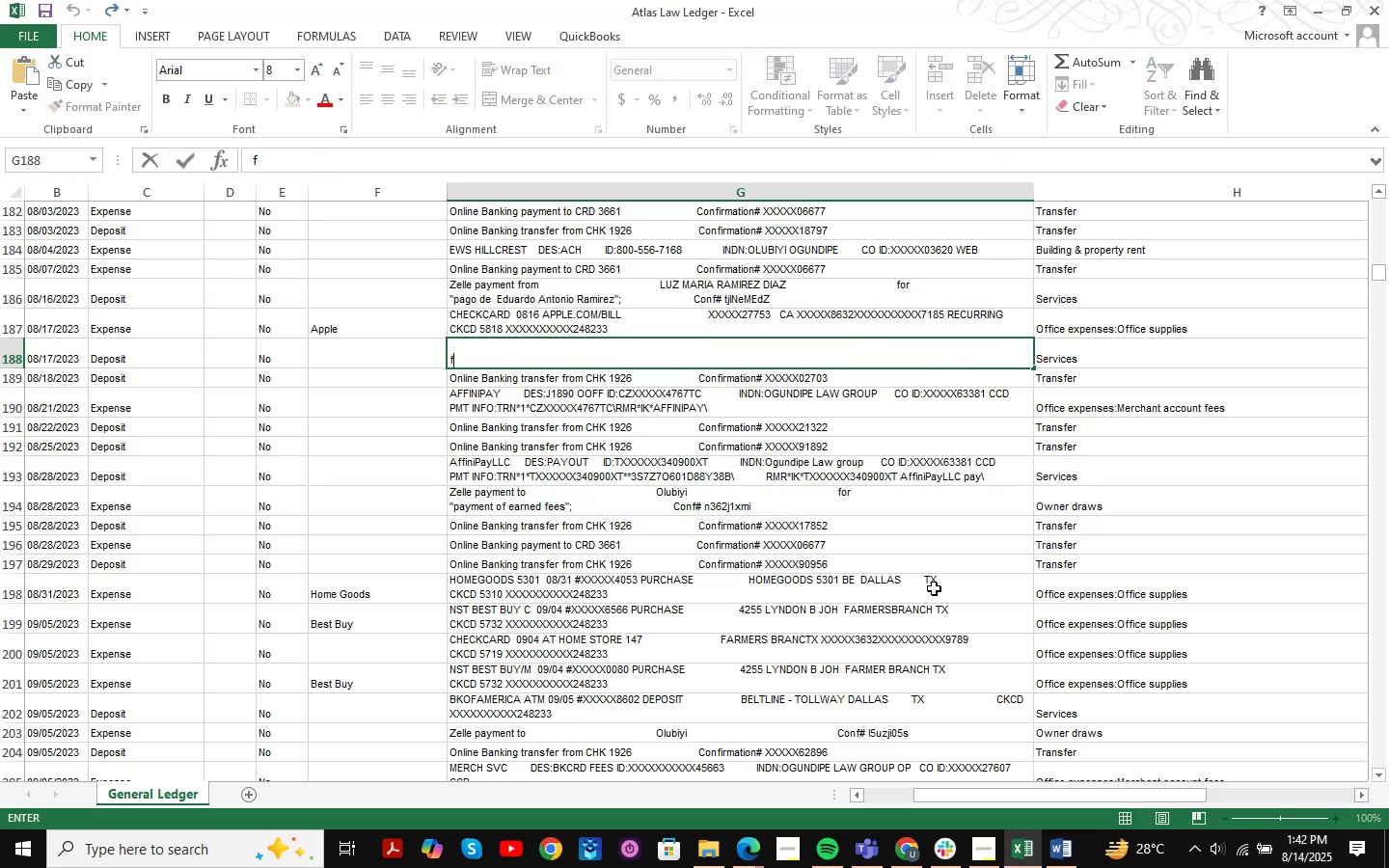 
key(Control+ControlLeft)
 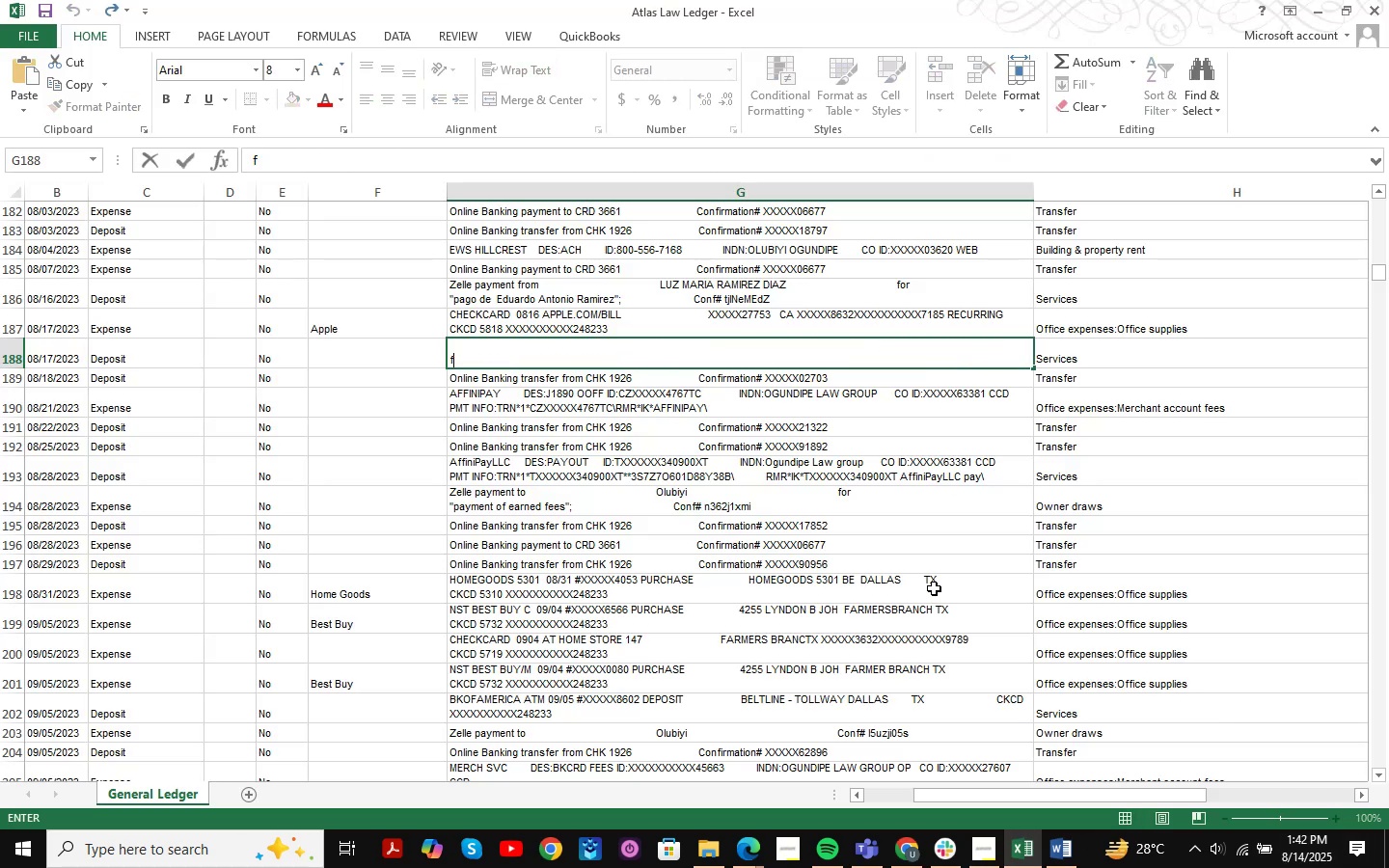 
key(Control+Z)
 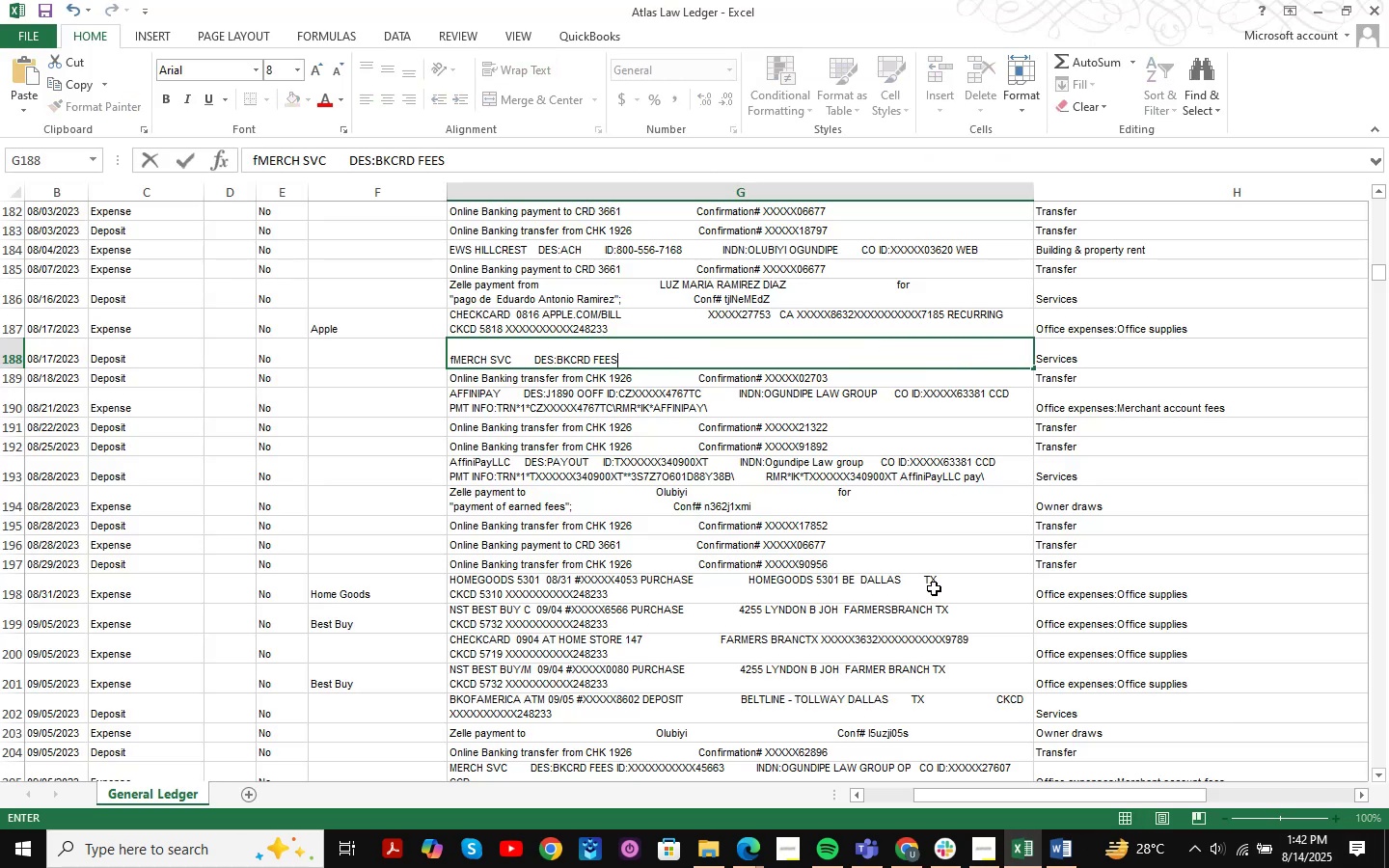 
key(Control+ControlLeft)
 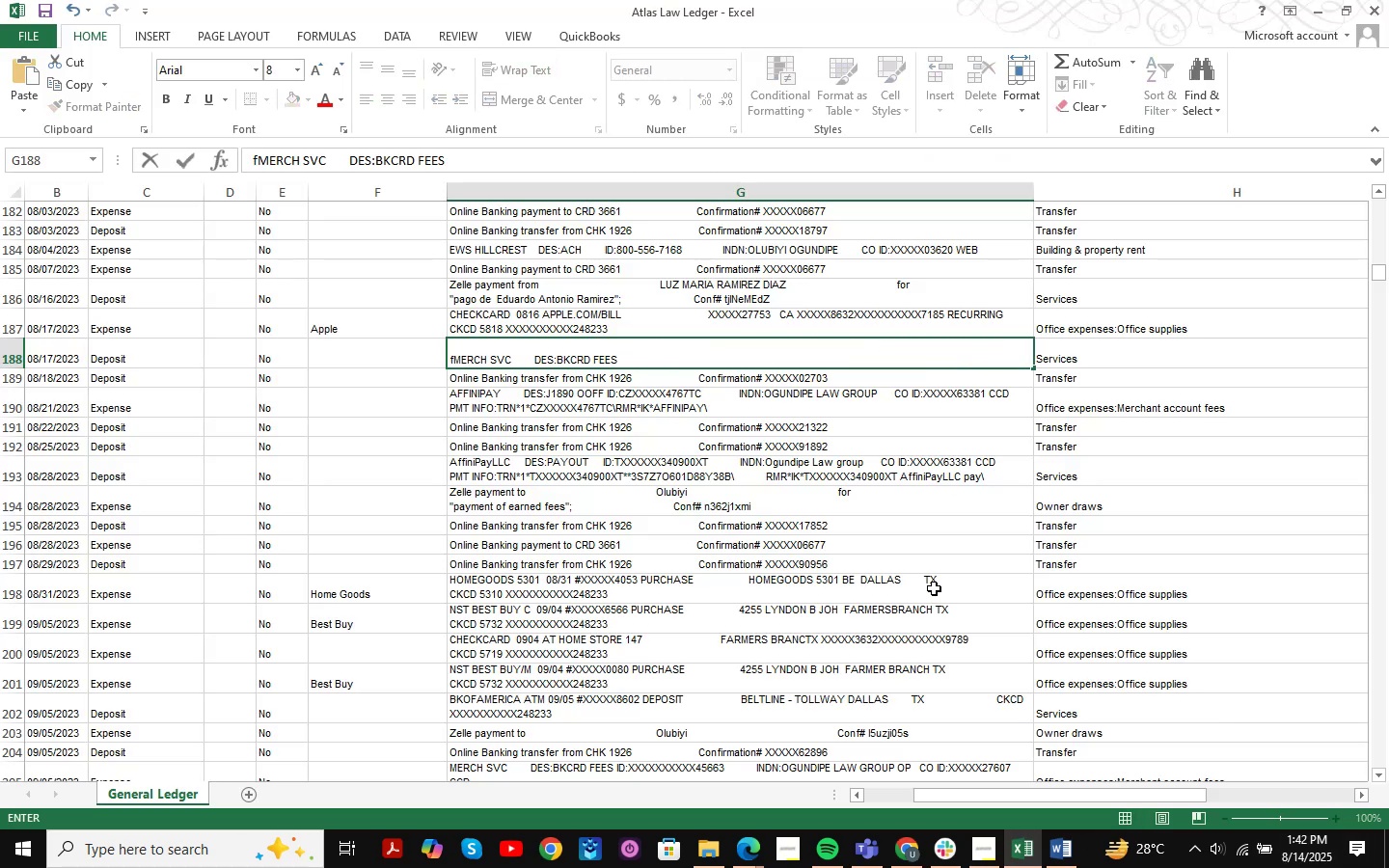 
key(Control+Z)
 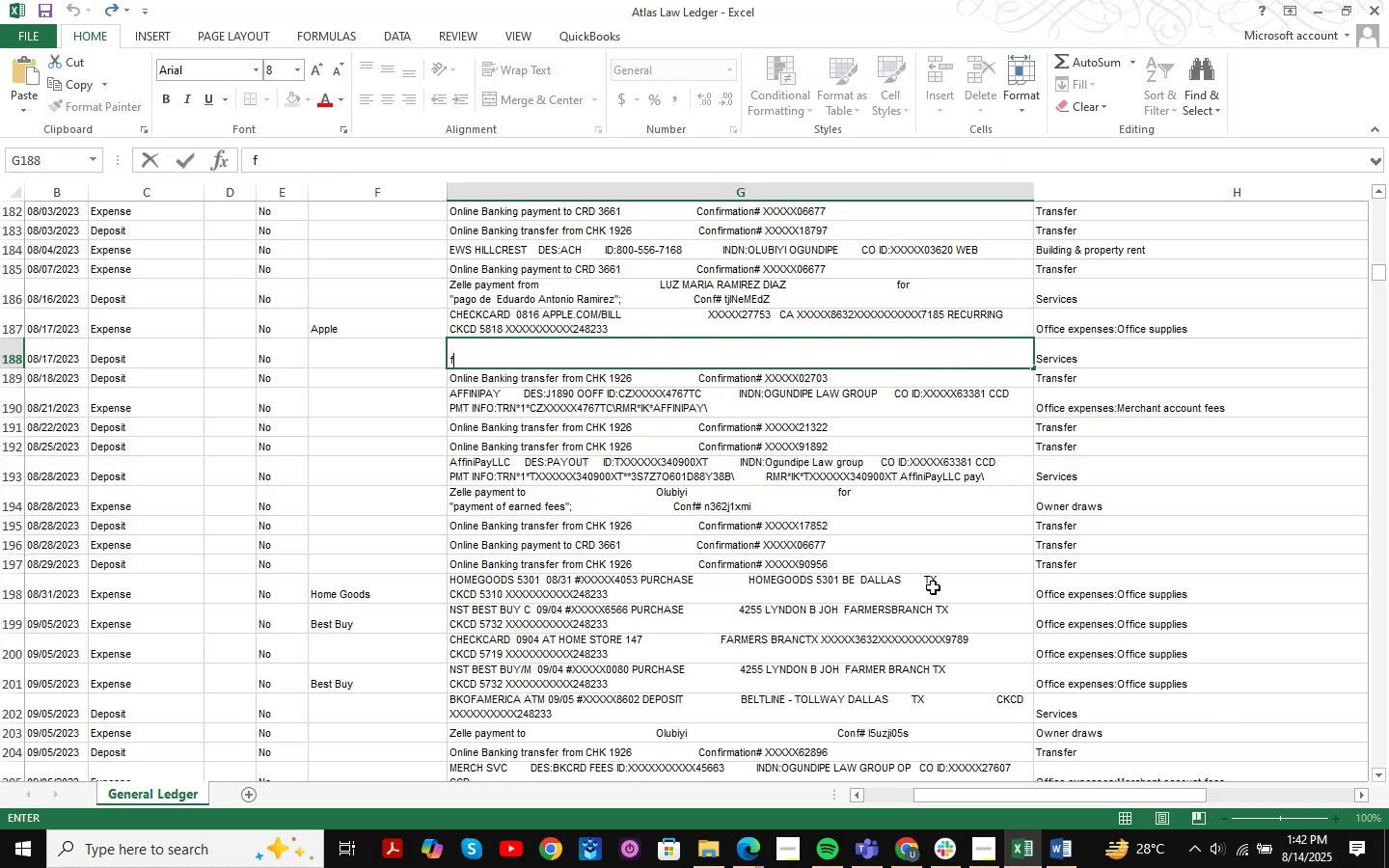 
key(Control+Z)
 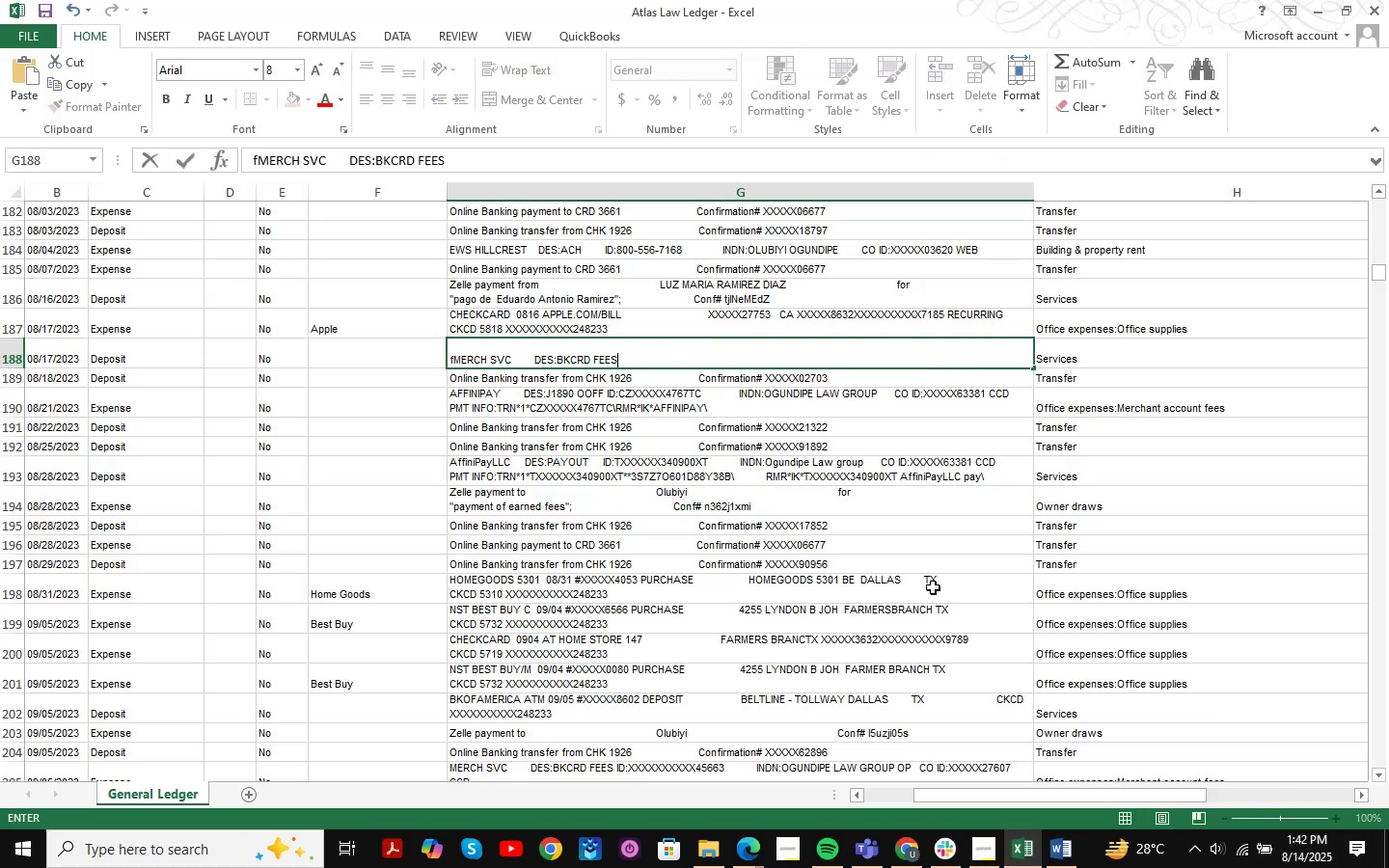 
key(Control+Z)
 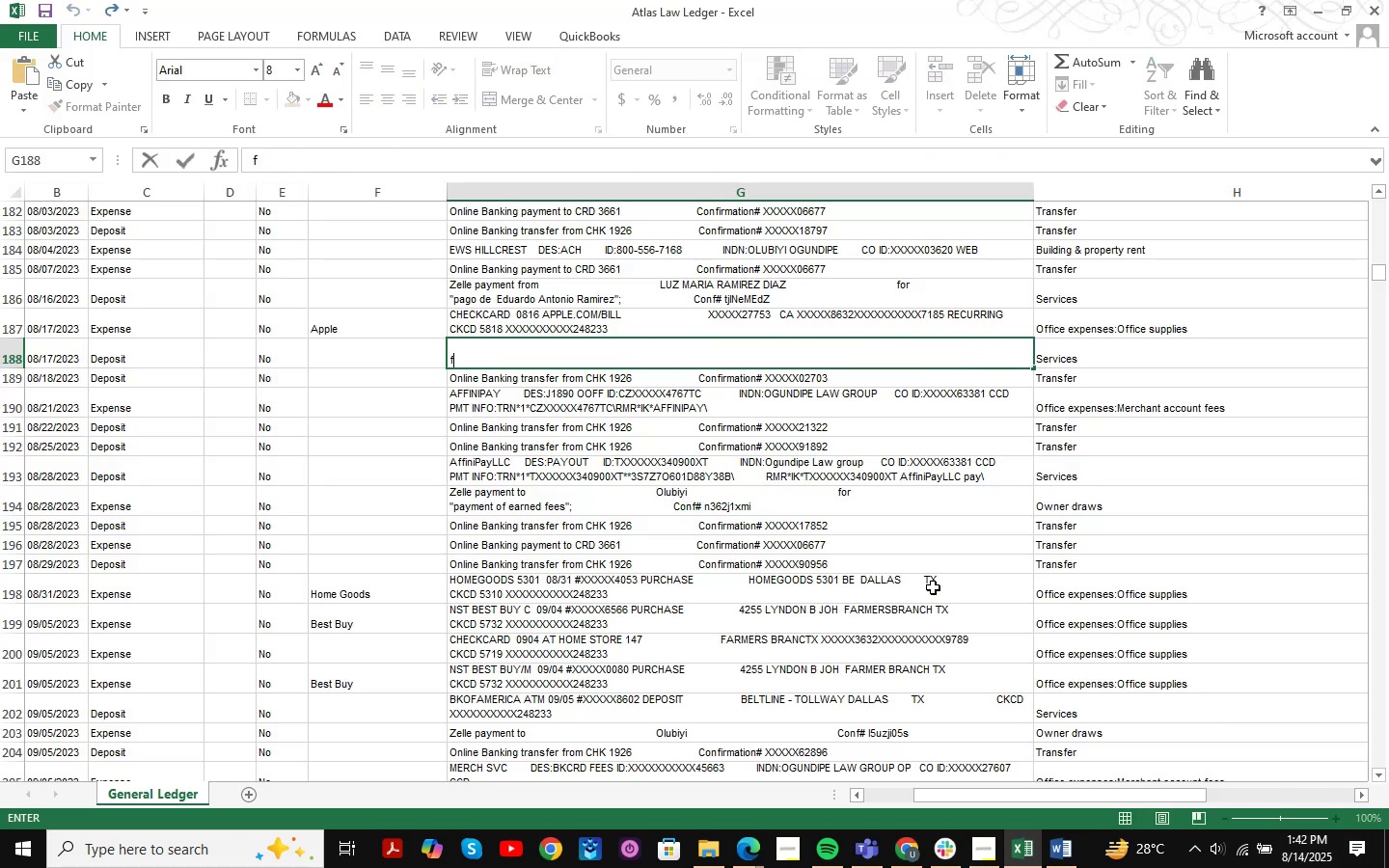 
hold_key(key=Escape, duration=0.32)
 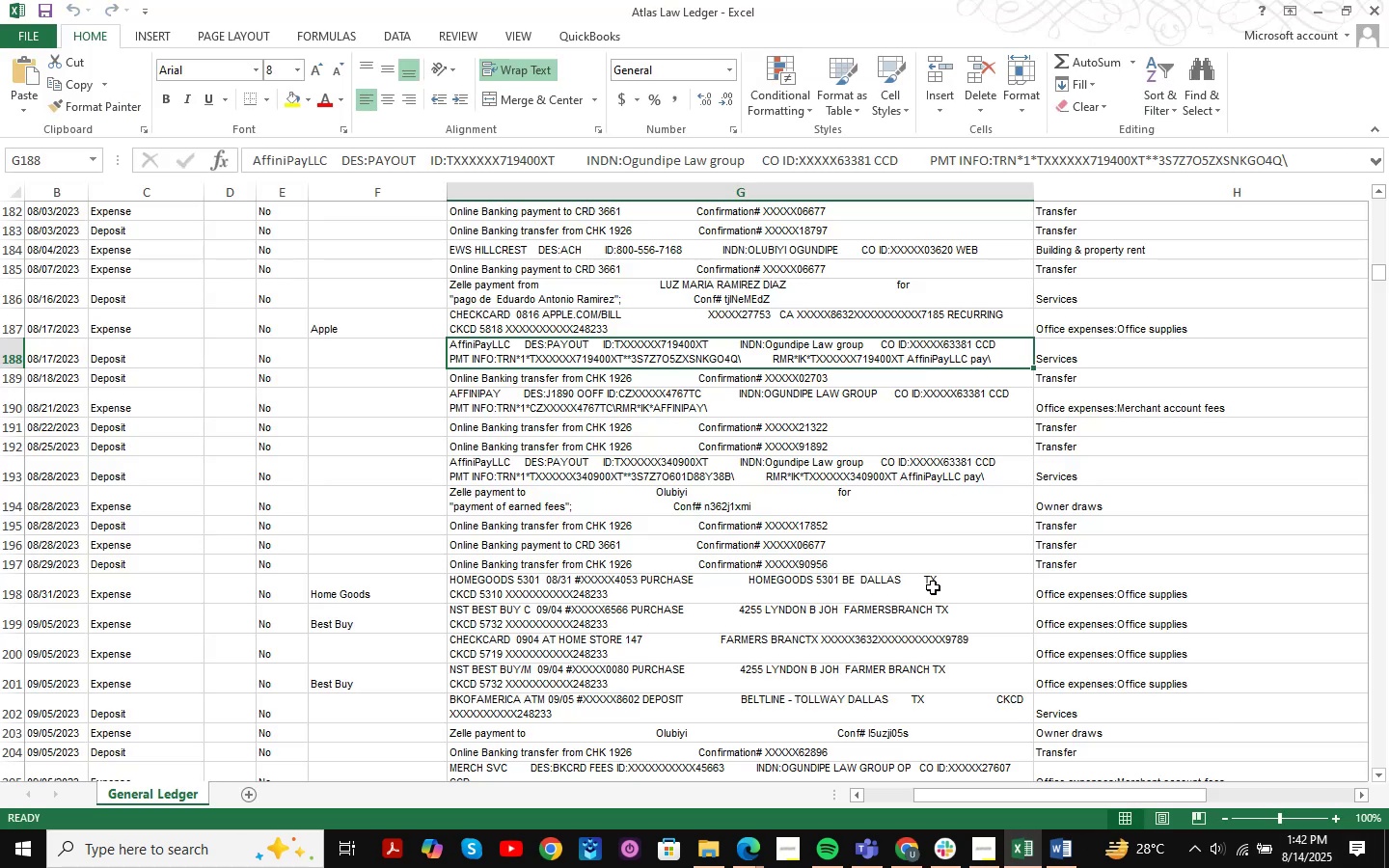 
key(Control+F)
 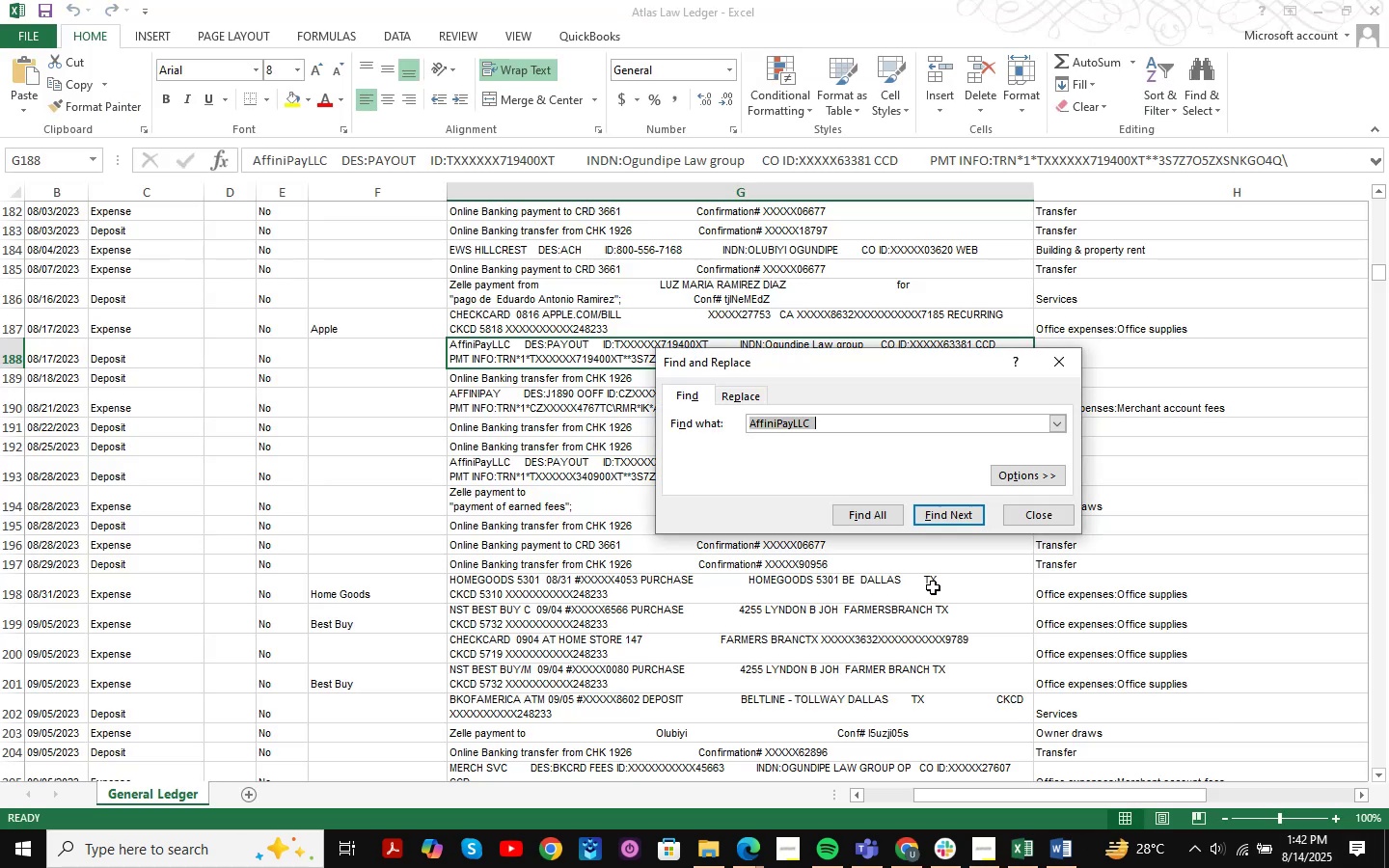 
key(Control+V)
 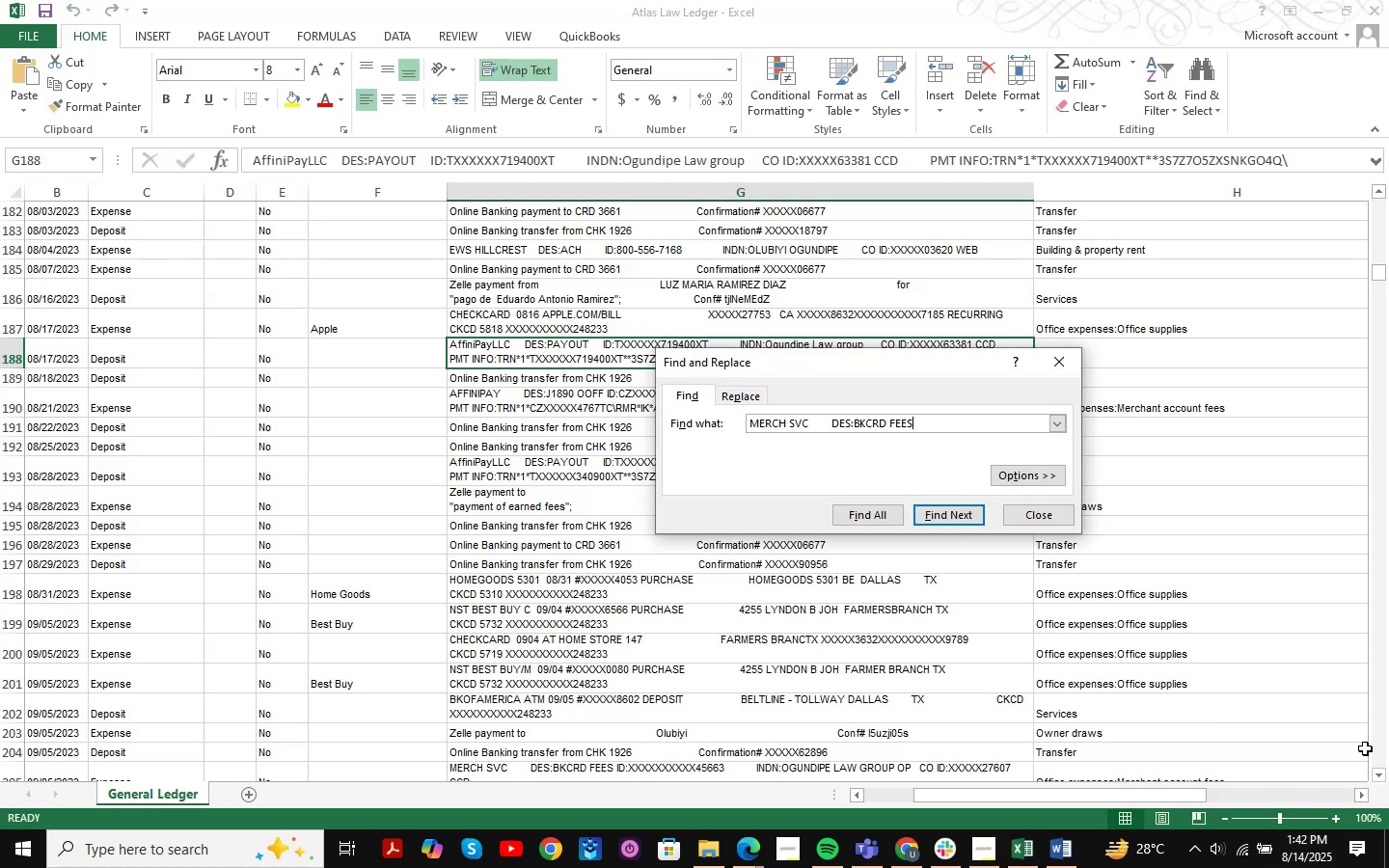 
key(Enter)
 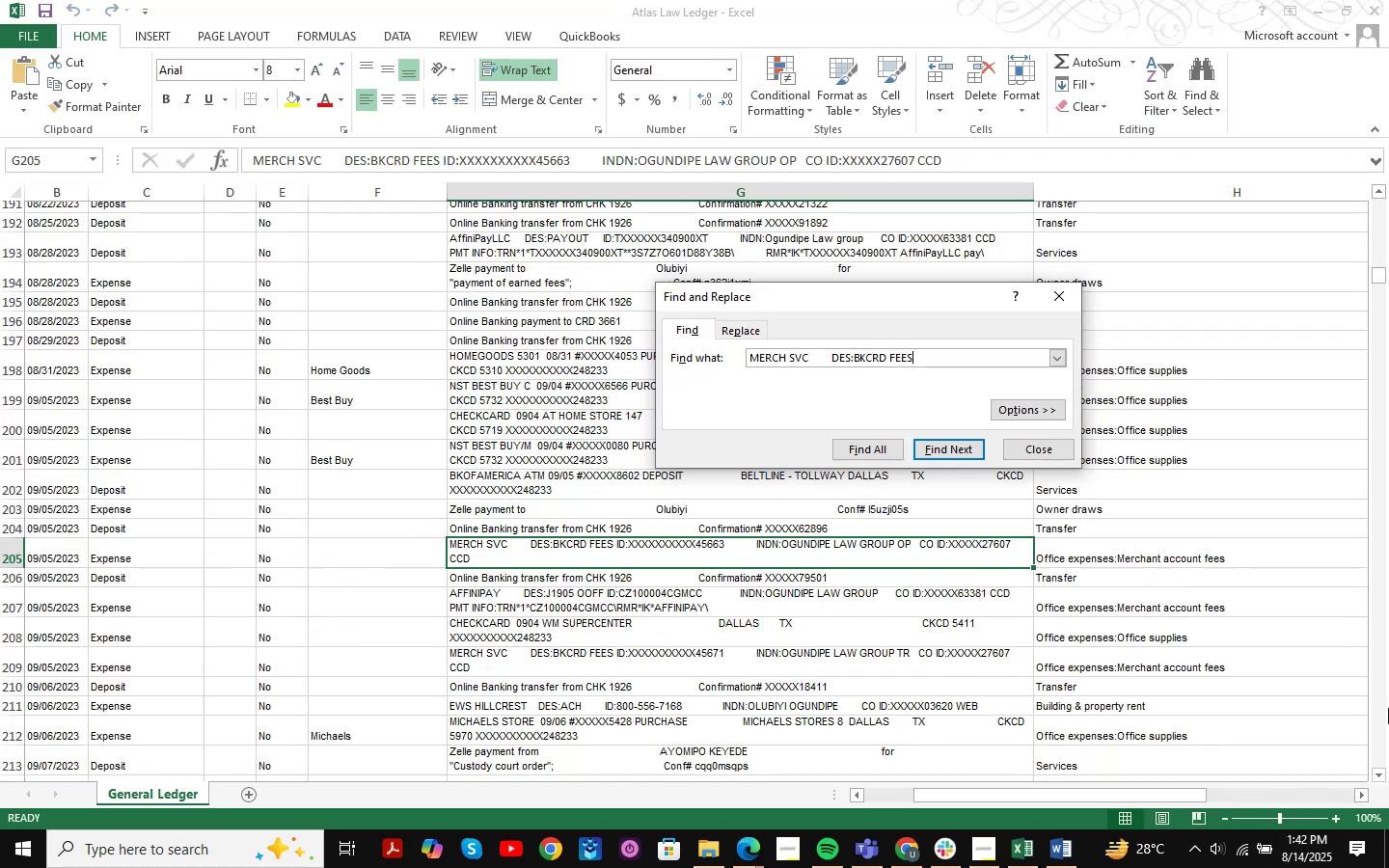 
key(Enter)
 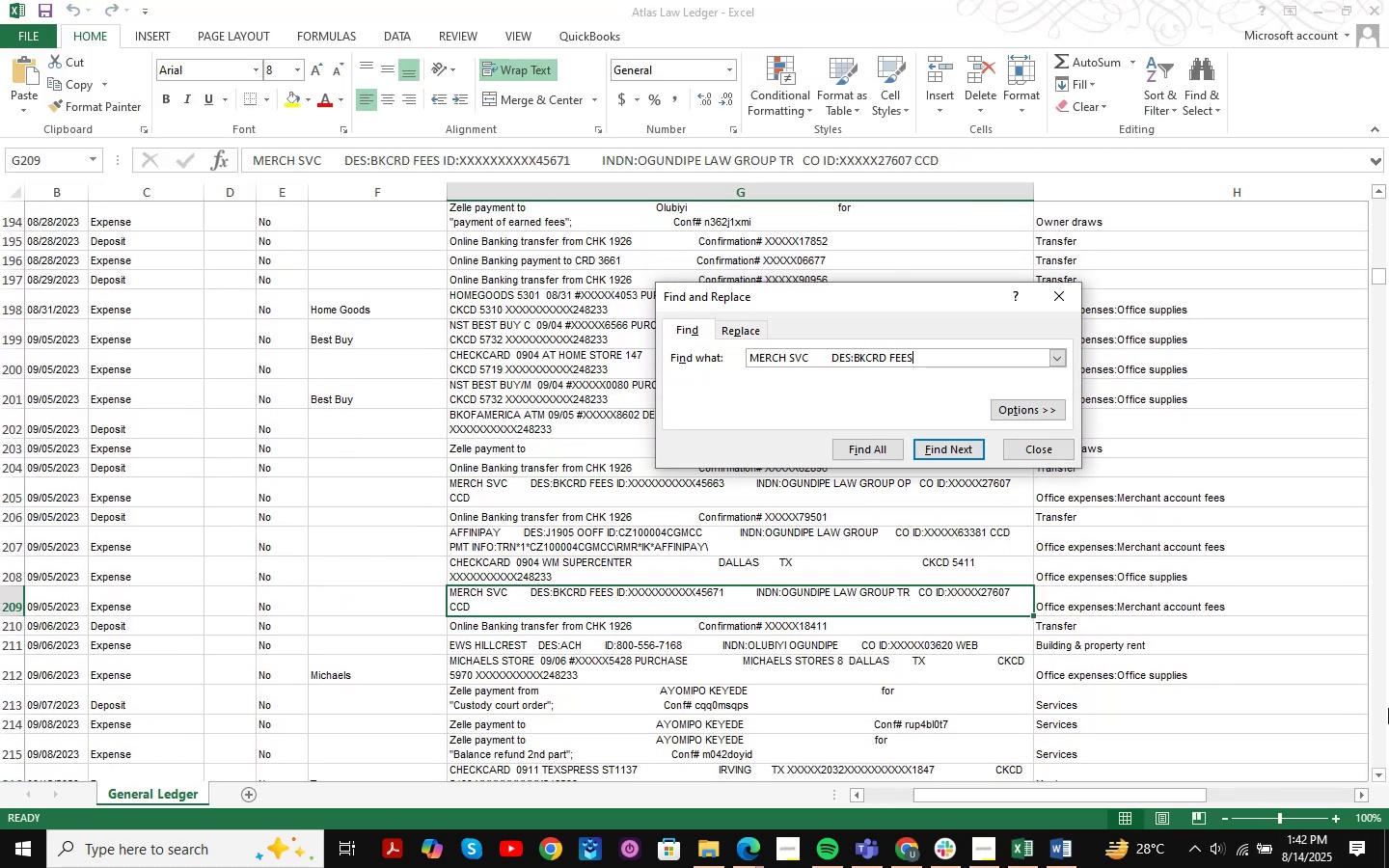 
key(Enter)
 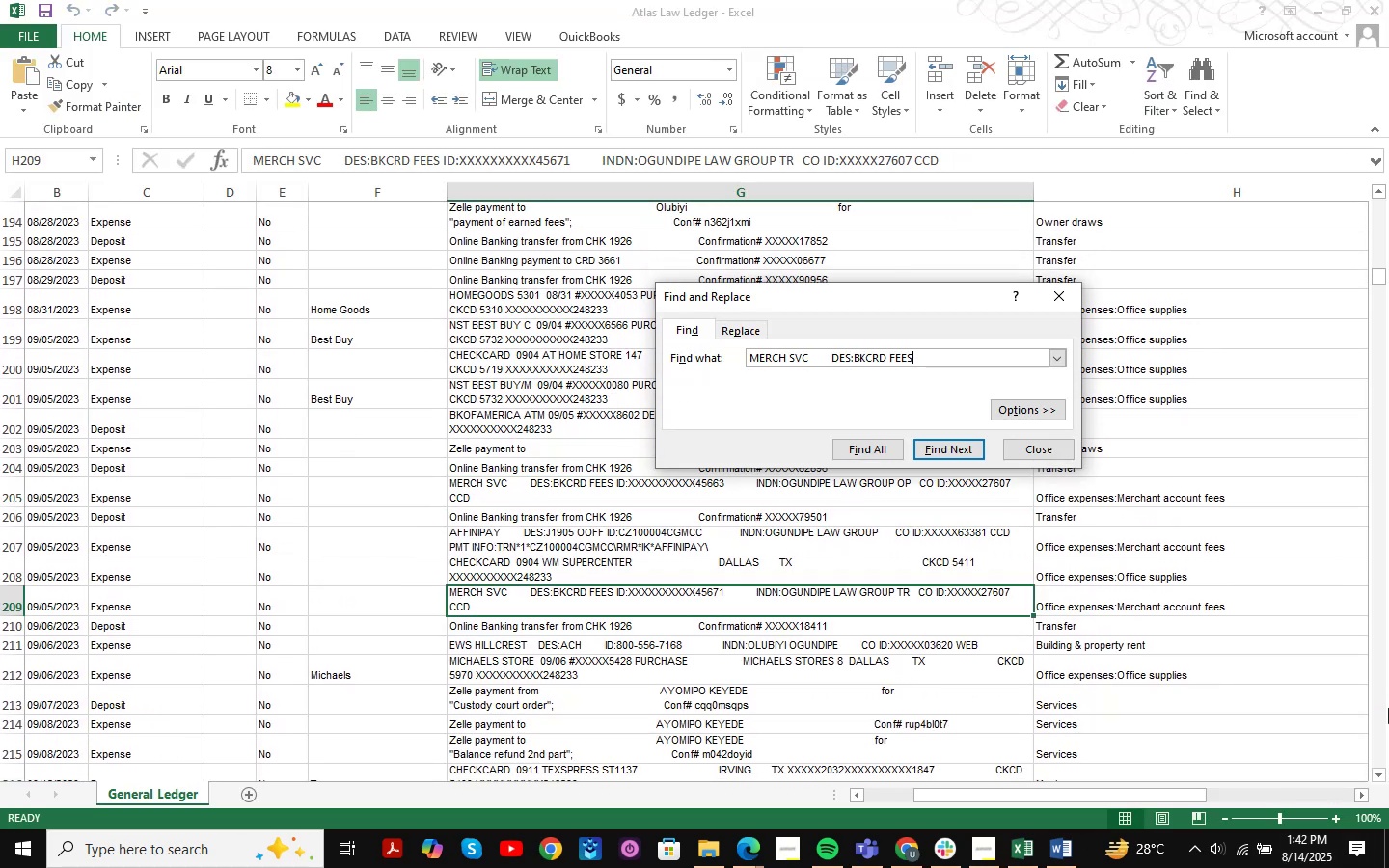 
key(Enter)
 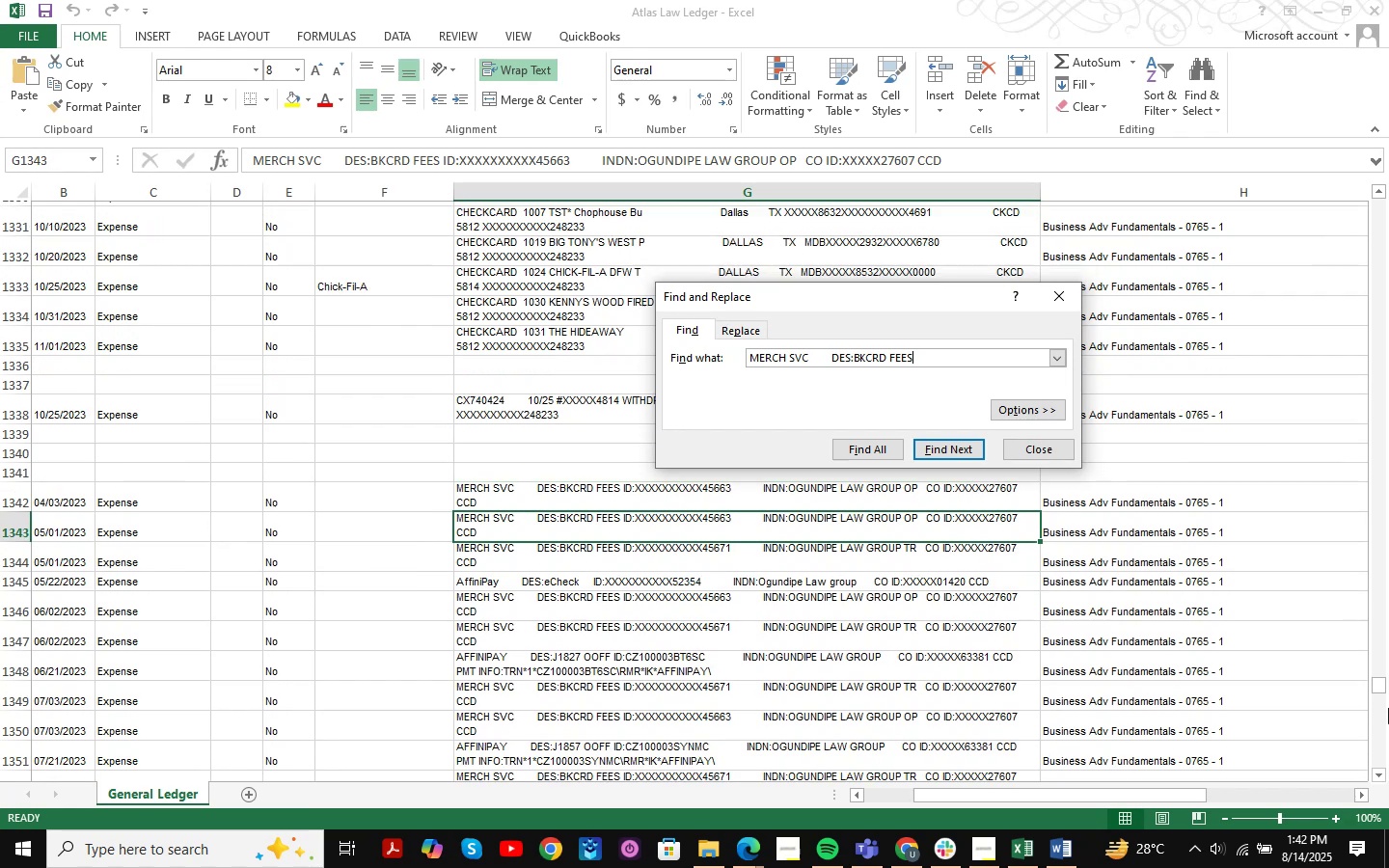 
key(Enter)
 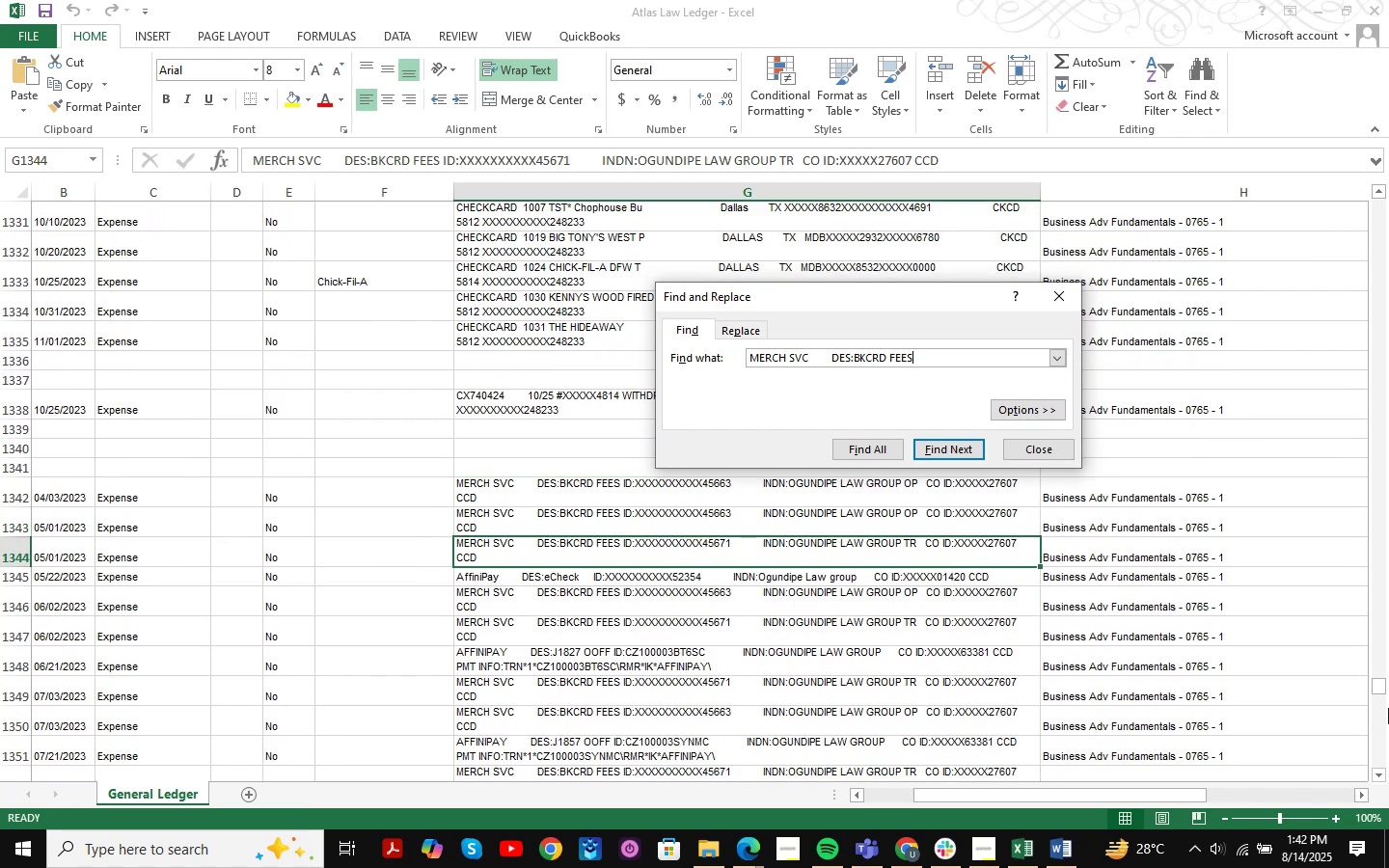 
key(Enter)
 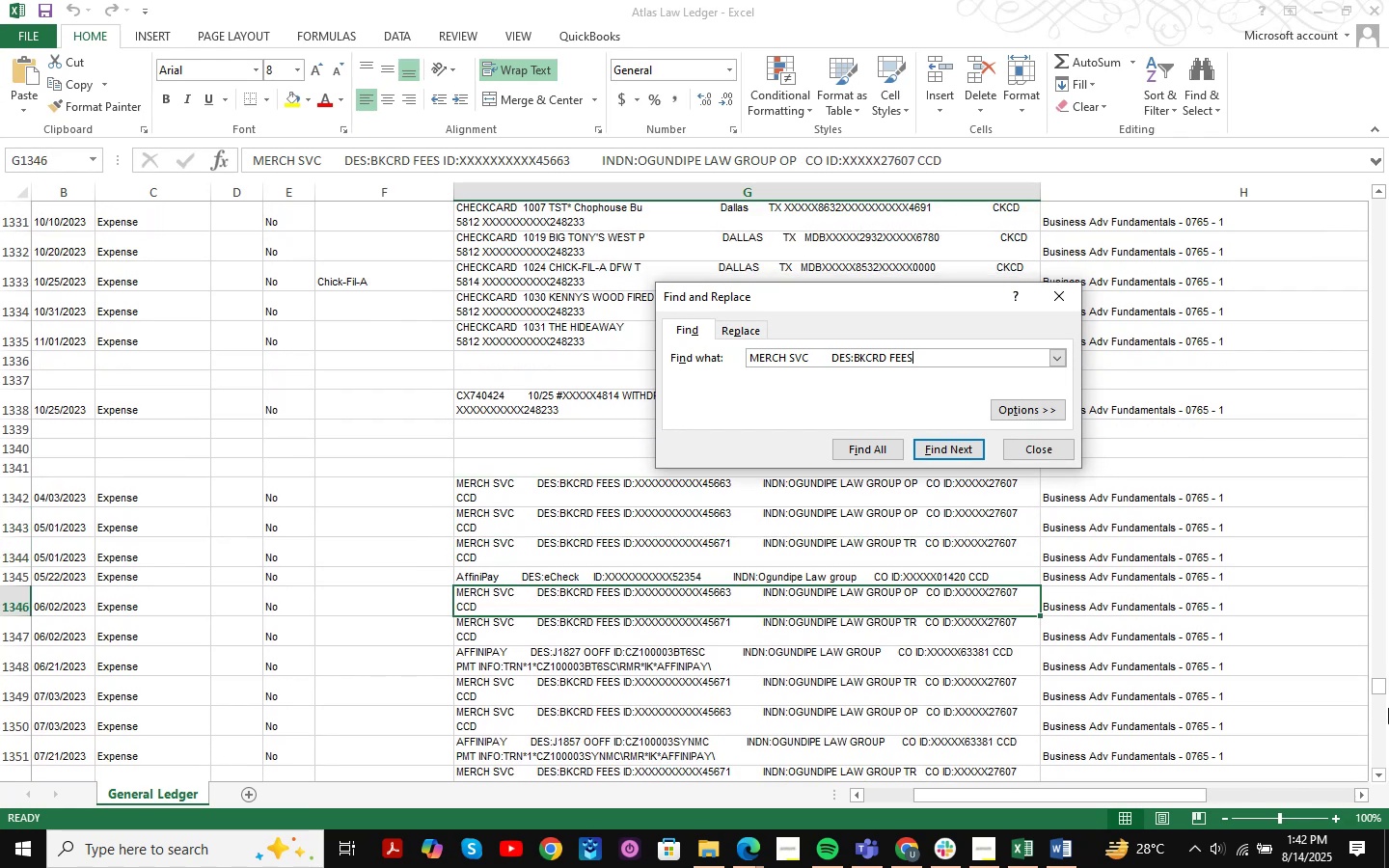 
key(Enter)
 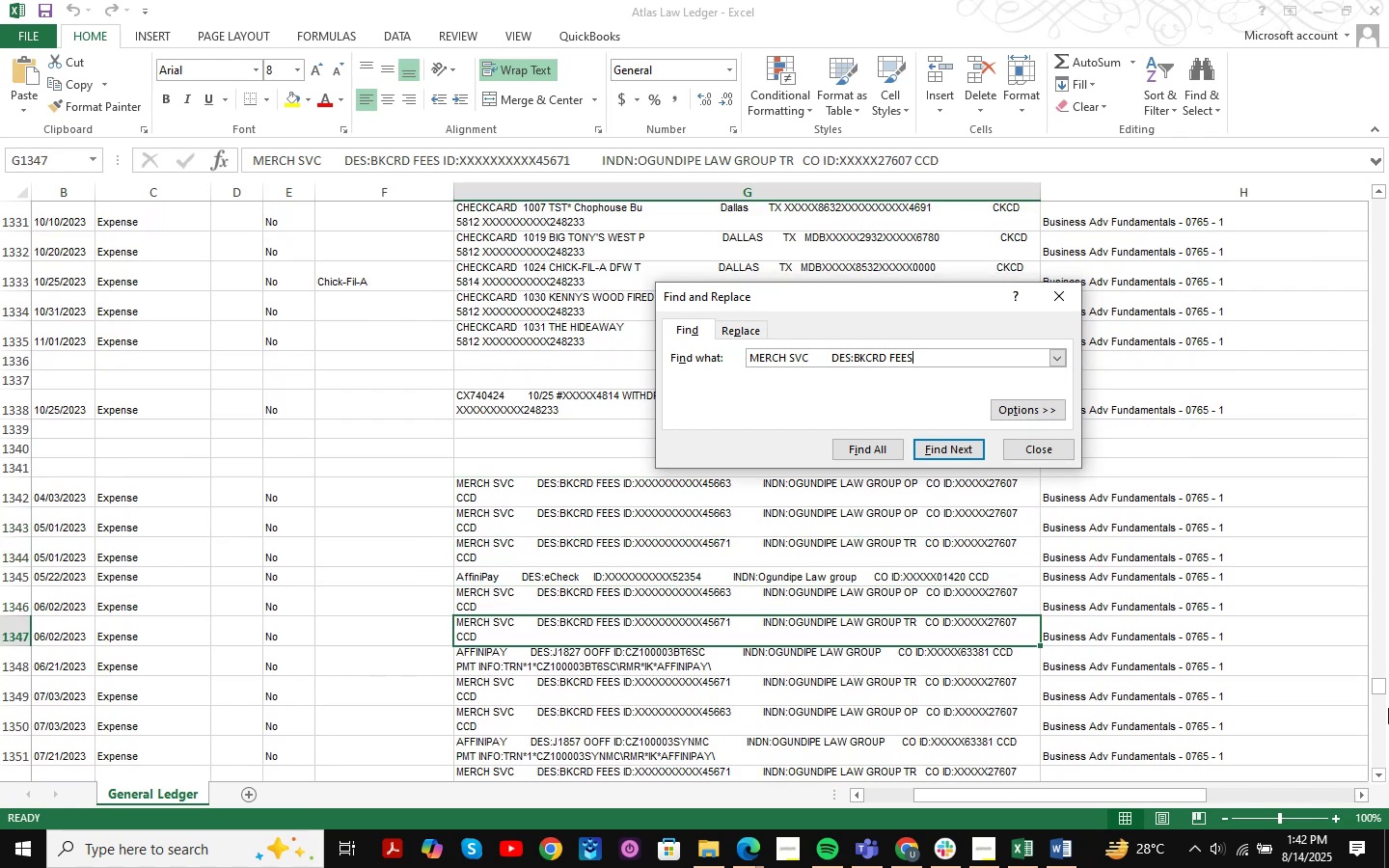 
key(Enter)
 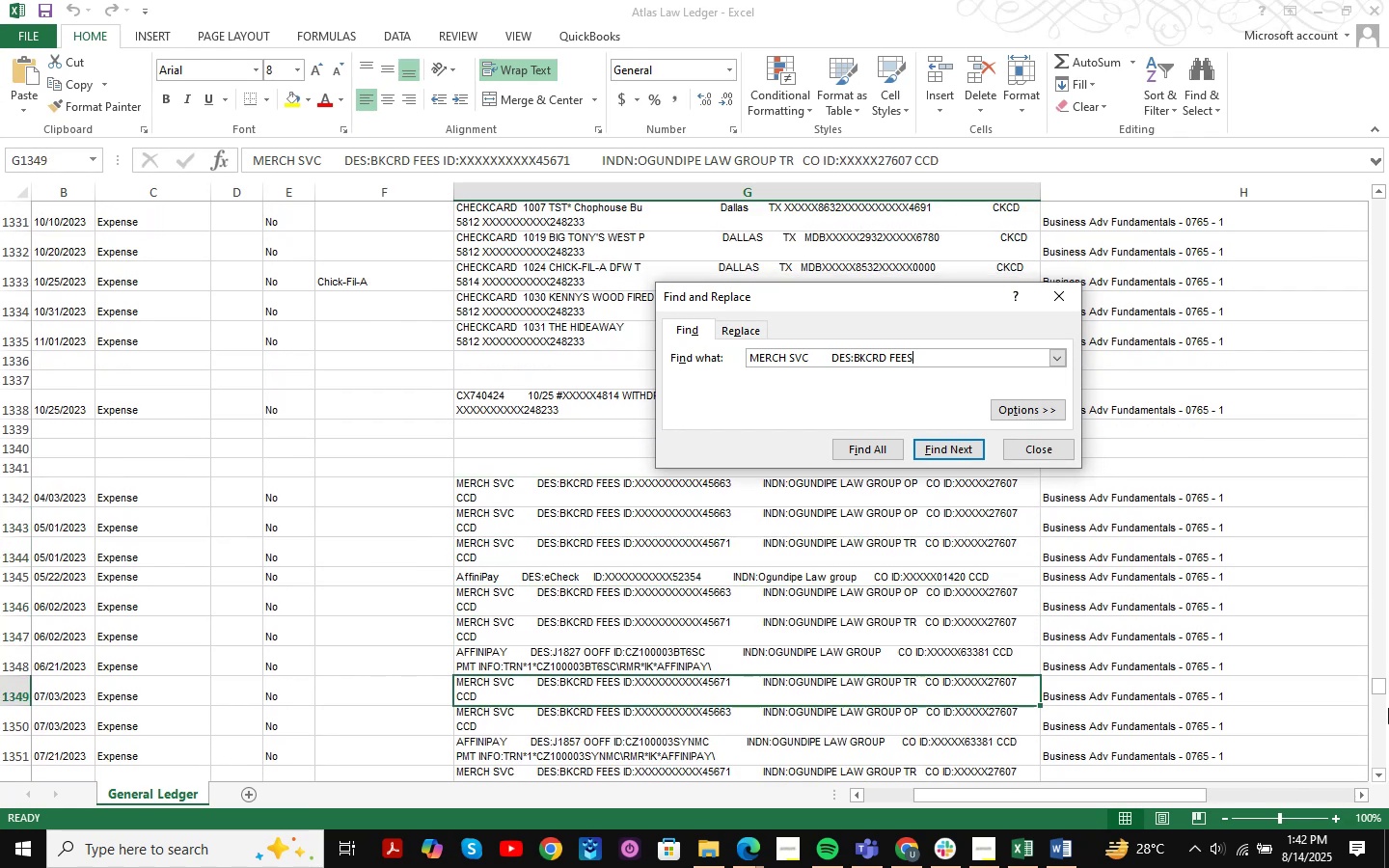 
key(Enter)
 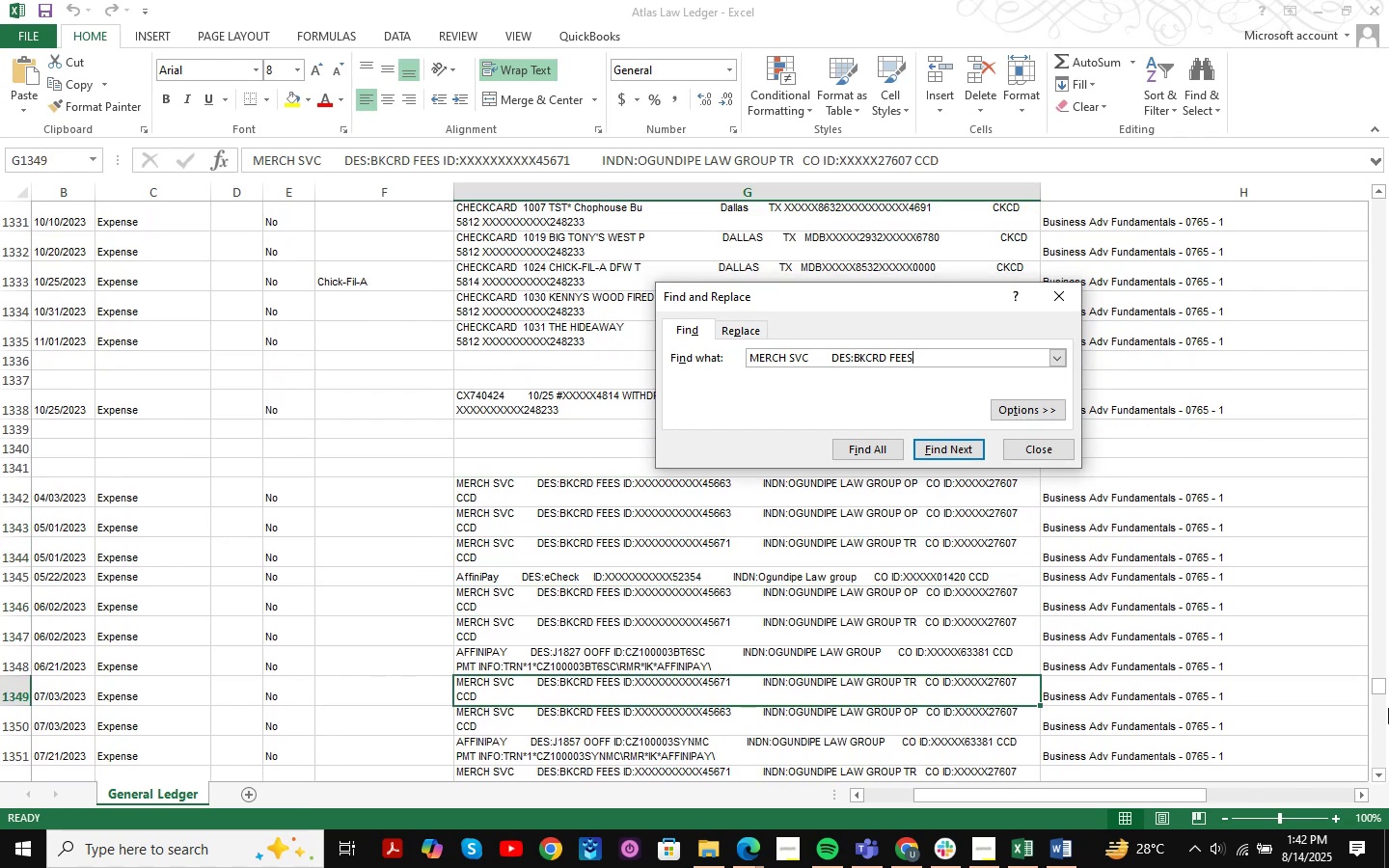 
key(Enter)
 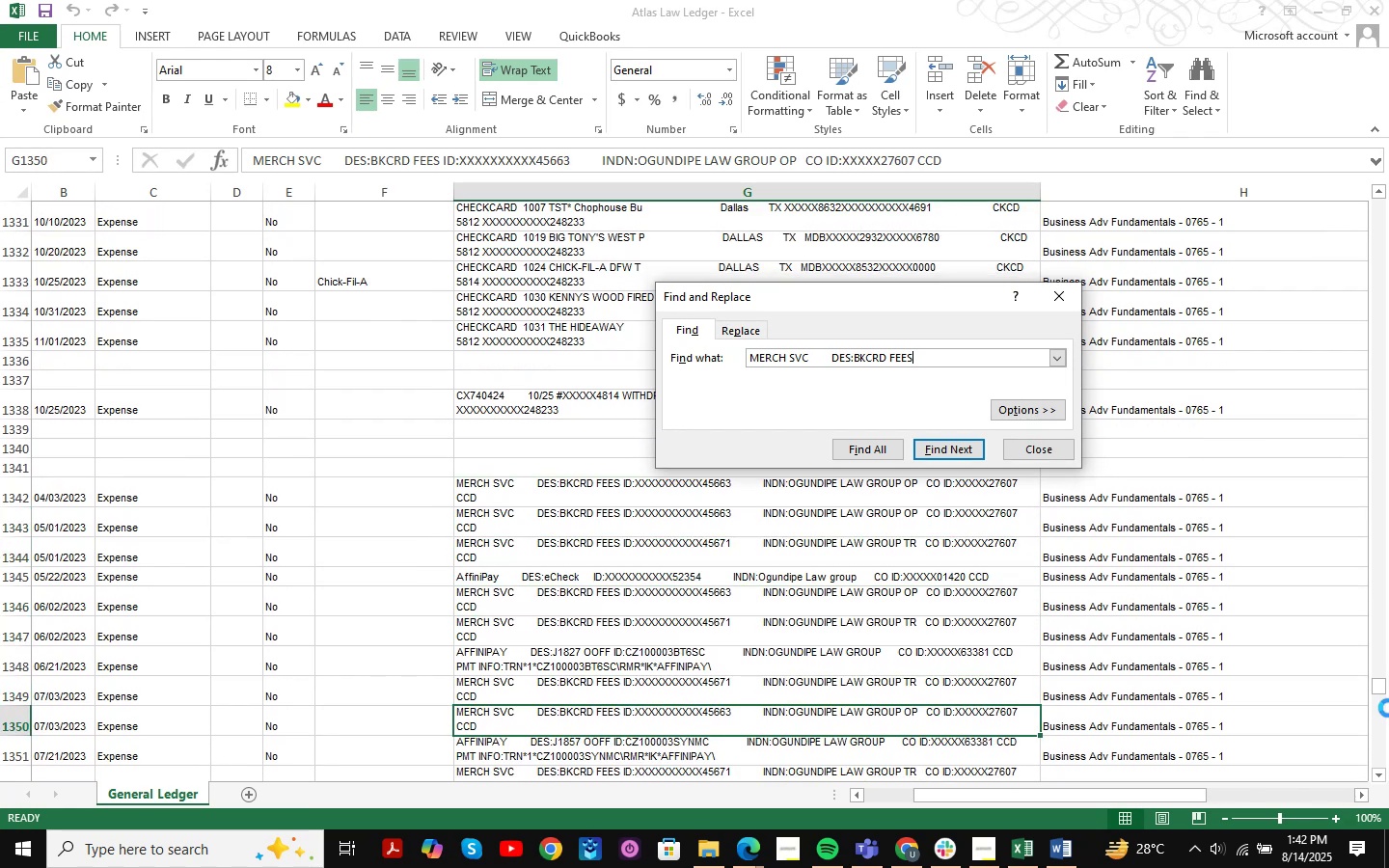 
key(Enter)
 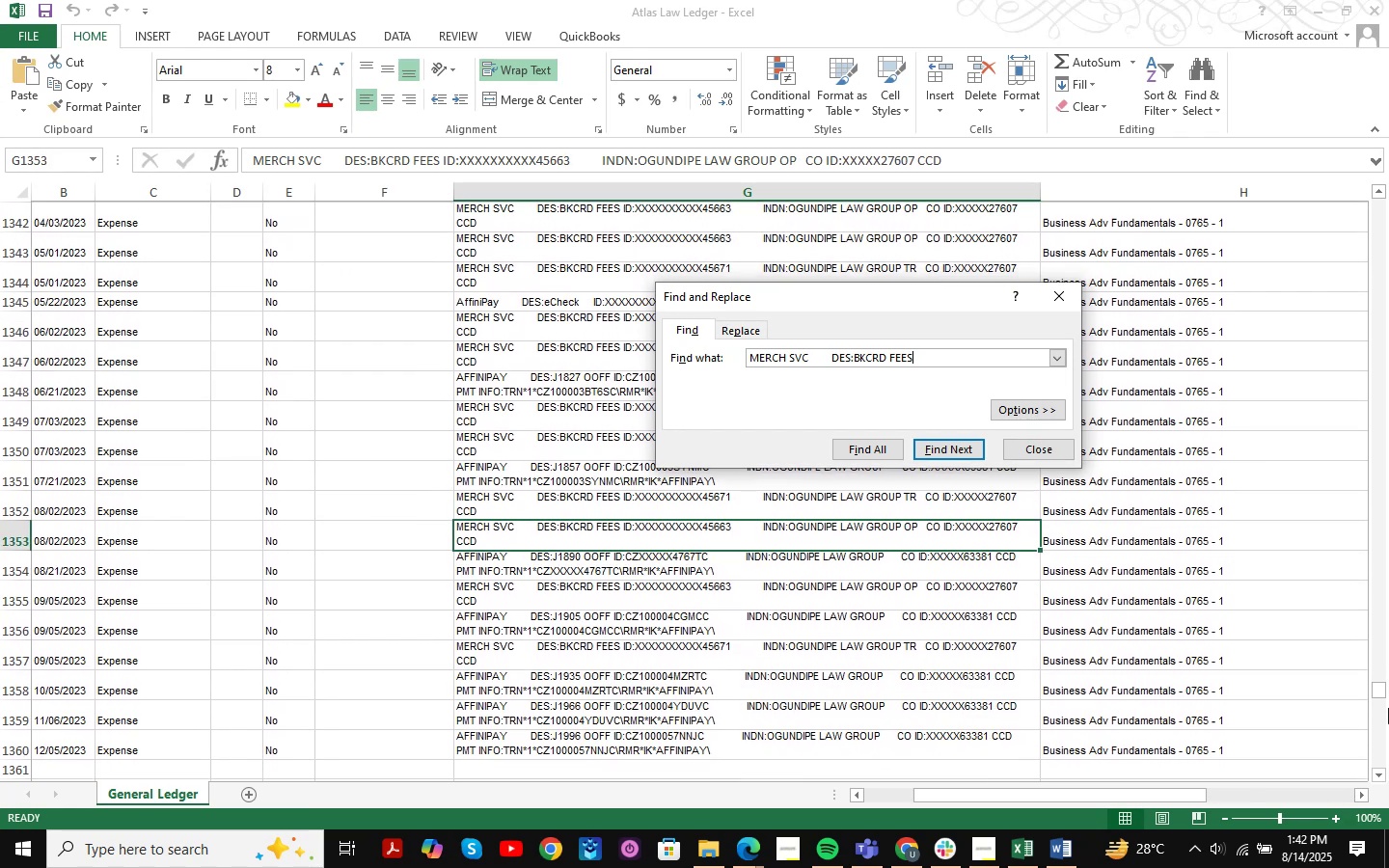 
key(Enter)
 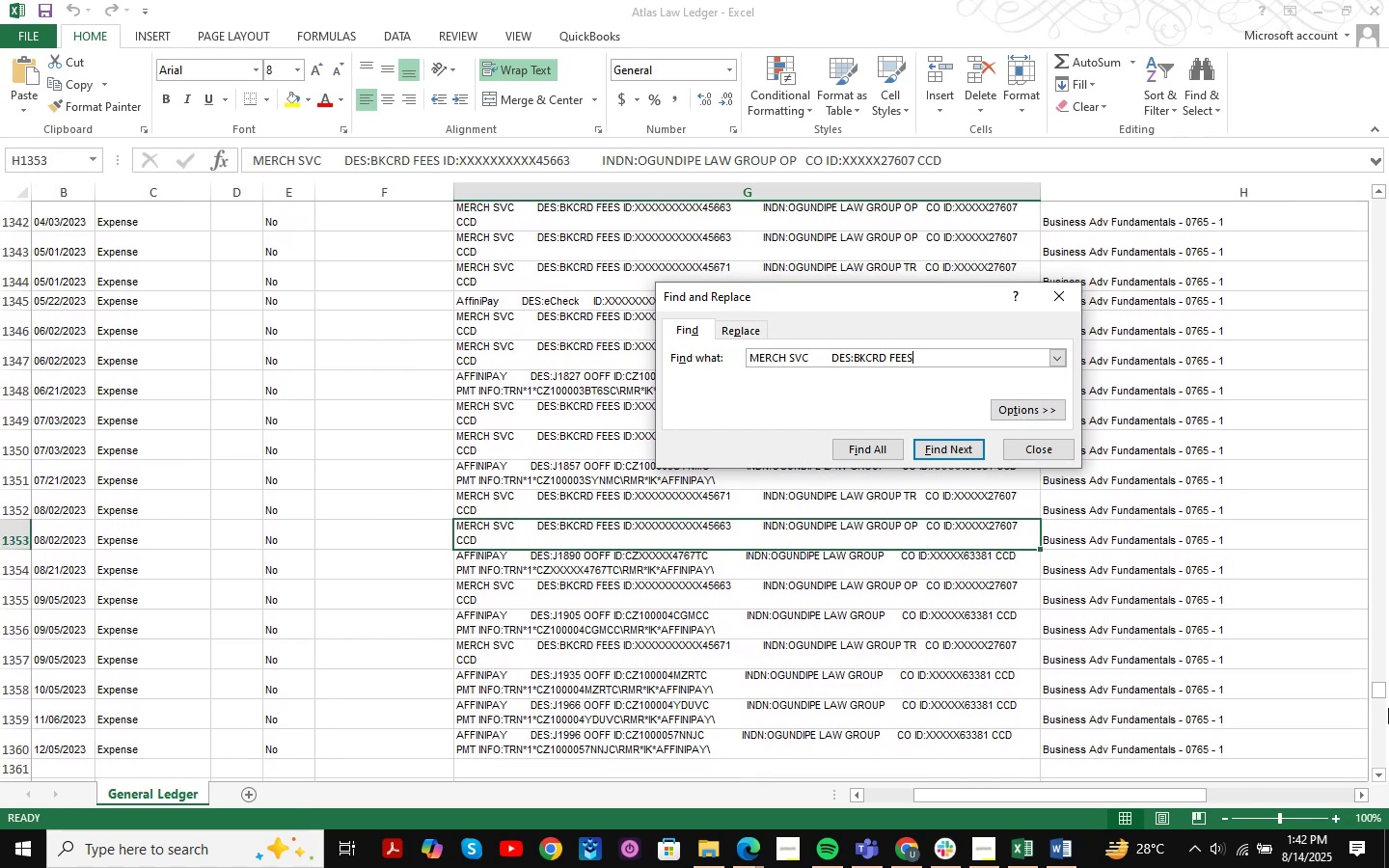 
key(Enter)
 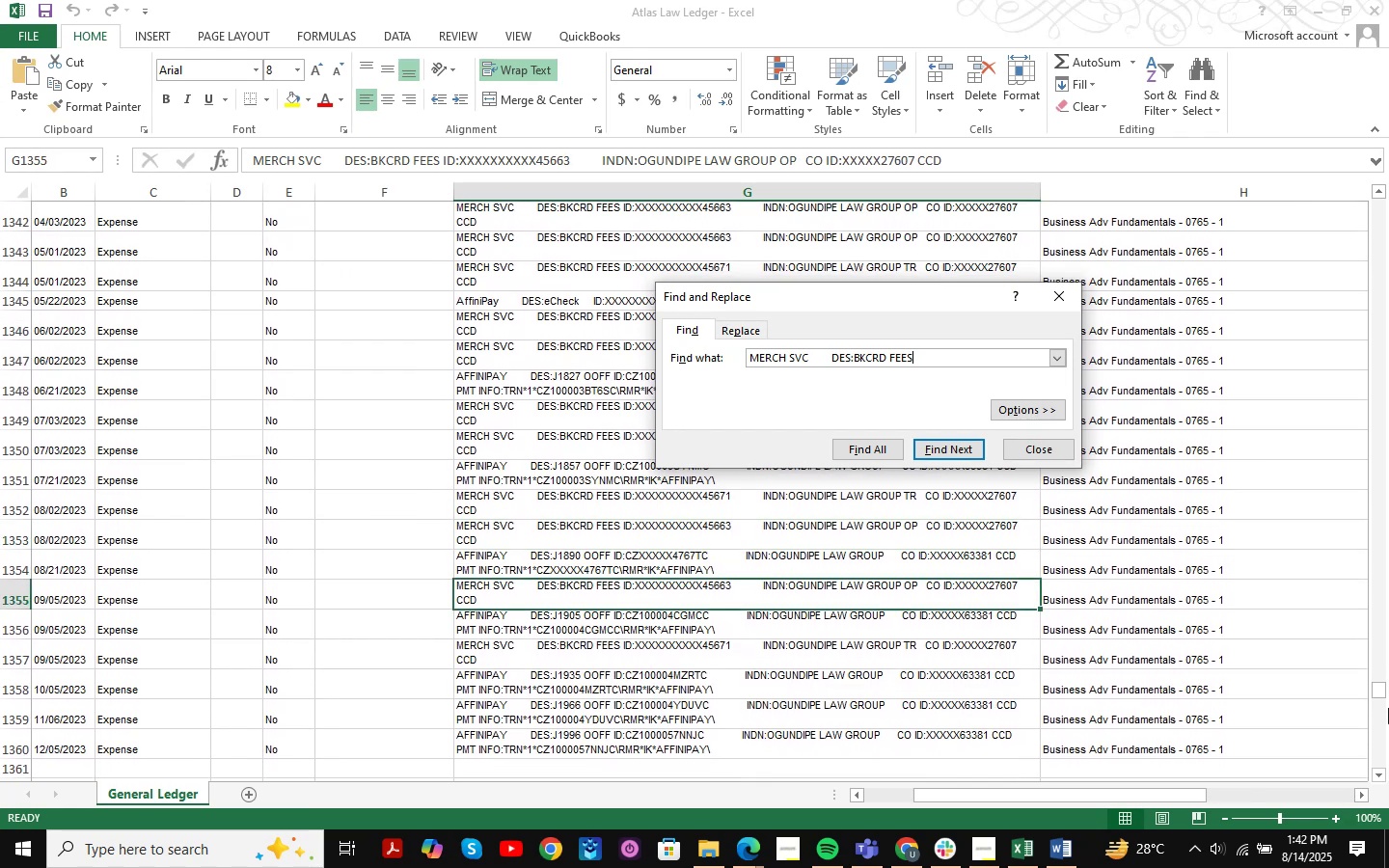 
key(Enter)
 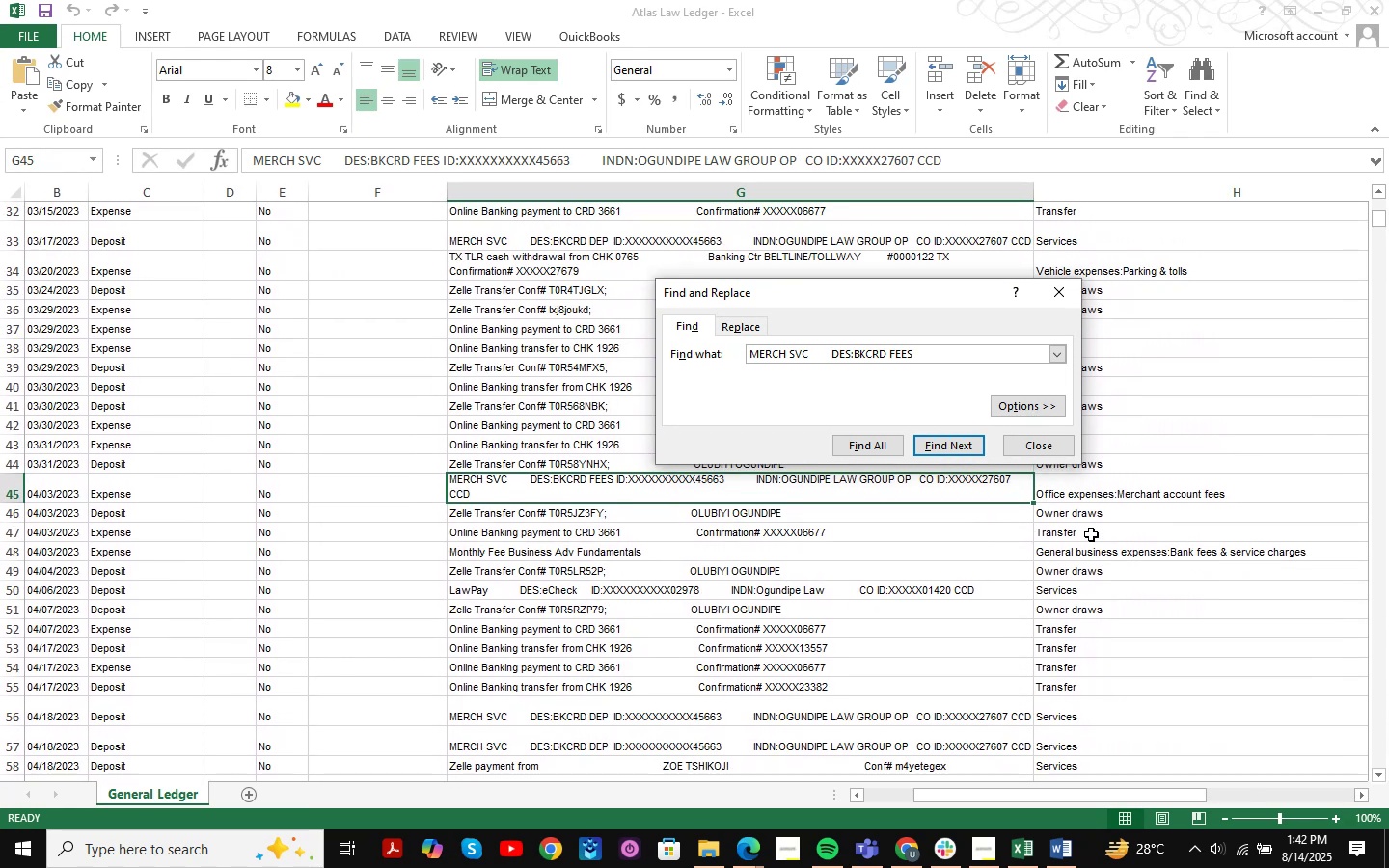 
left_click([880, 437])
 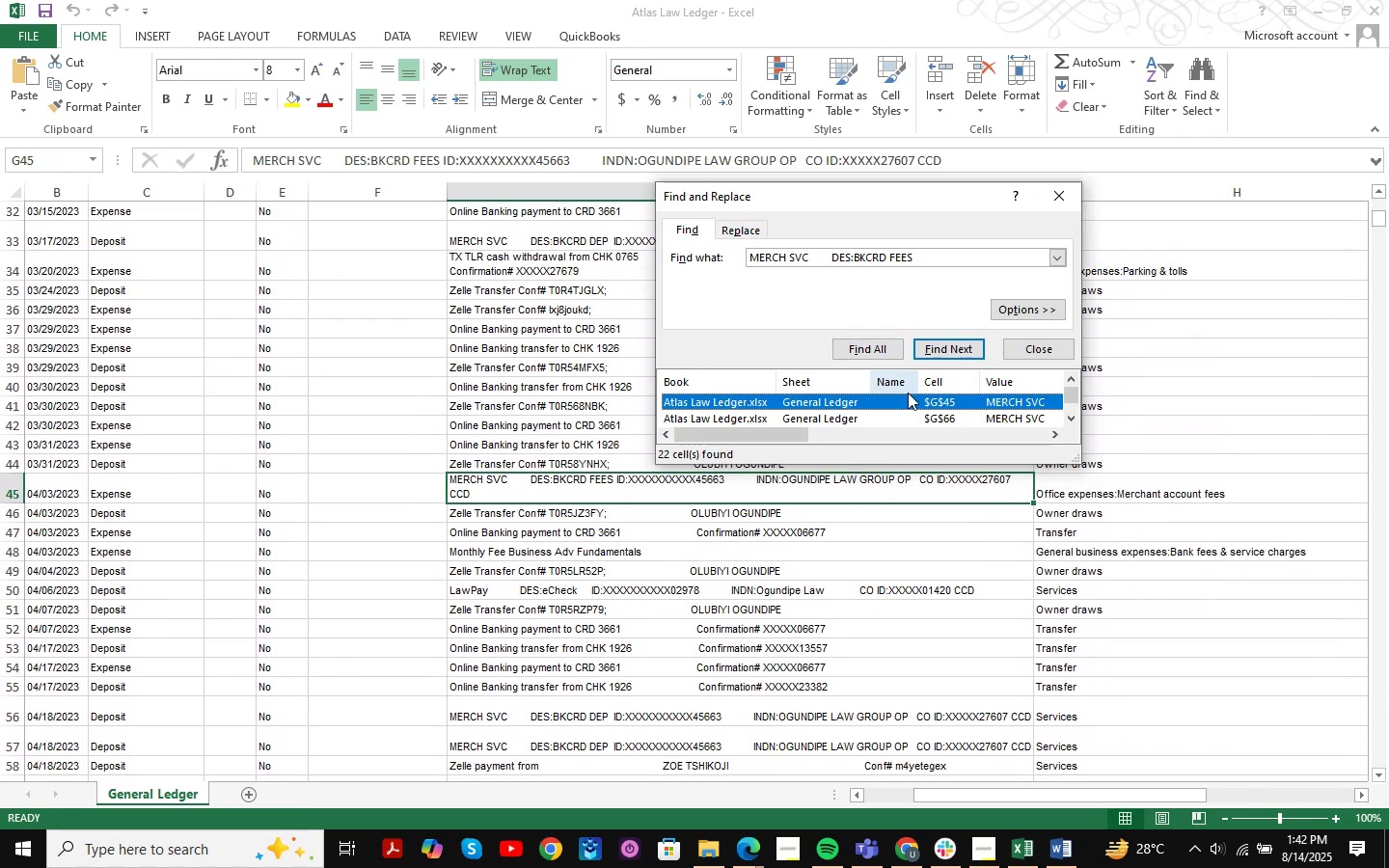 
scroll: coordinate [898, 412], scroll_direction: down, amount: 9.0
 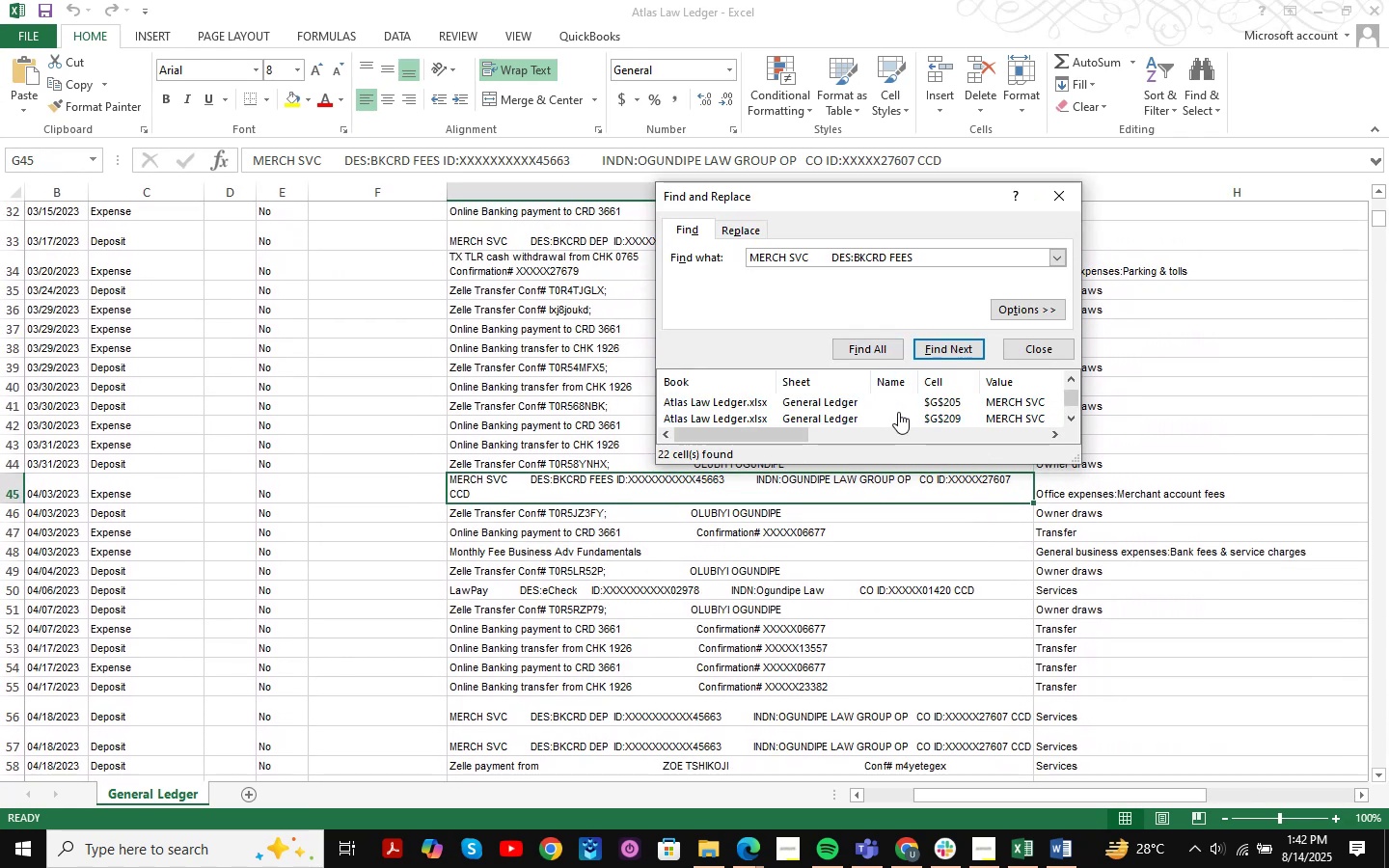 
left_click([898, 412])
 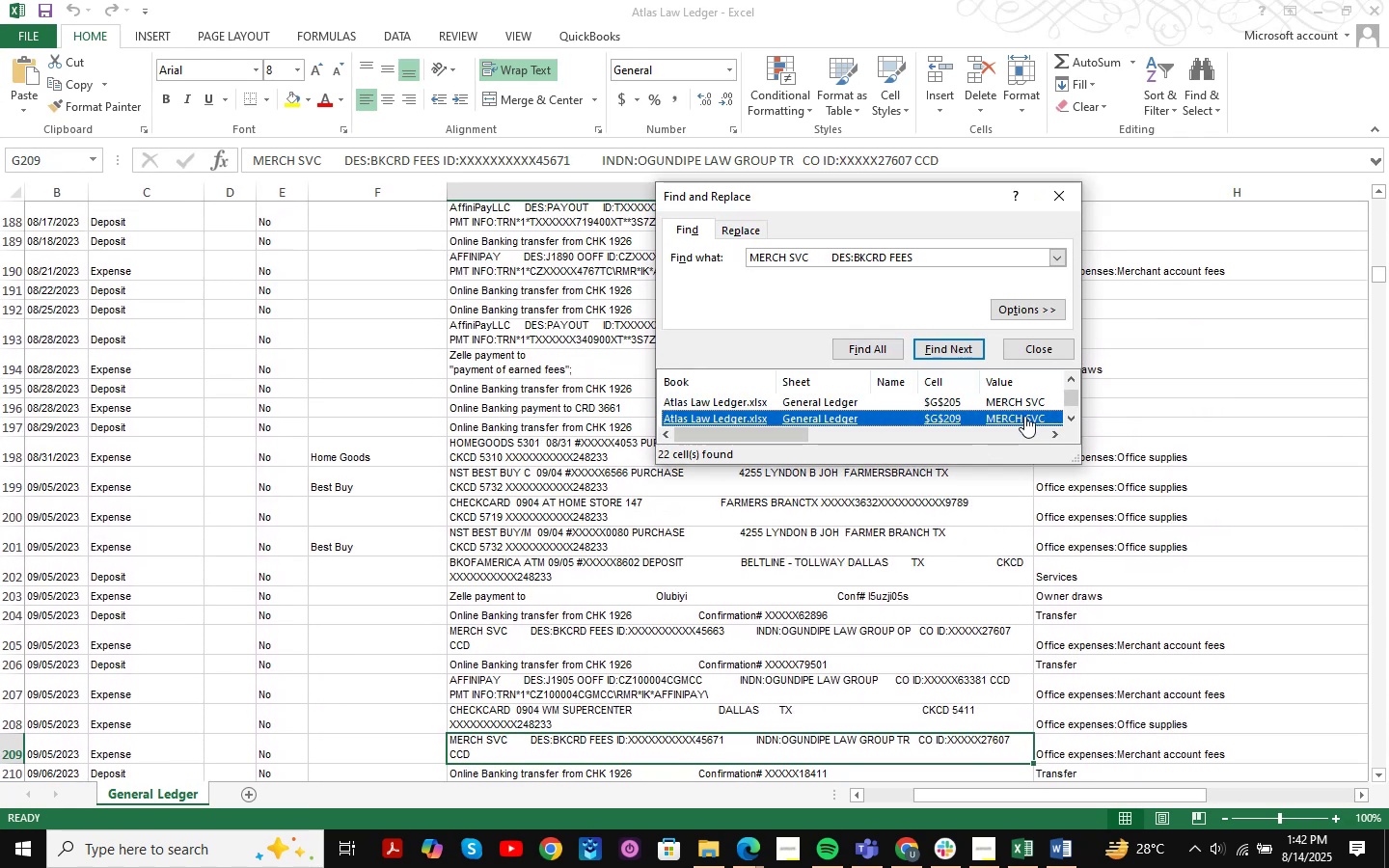 
left_click([1067, 195])
 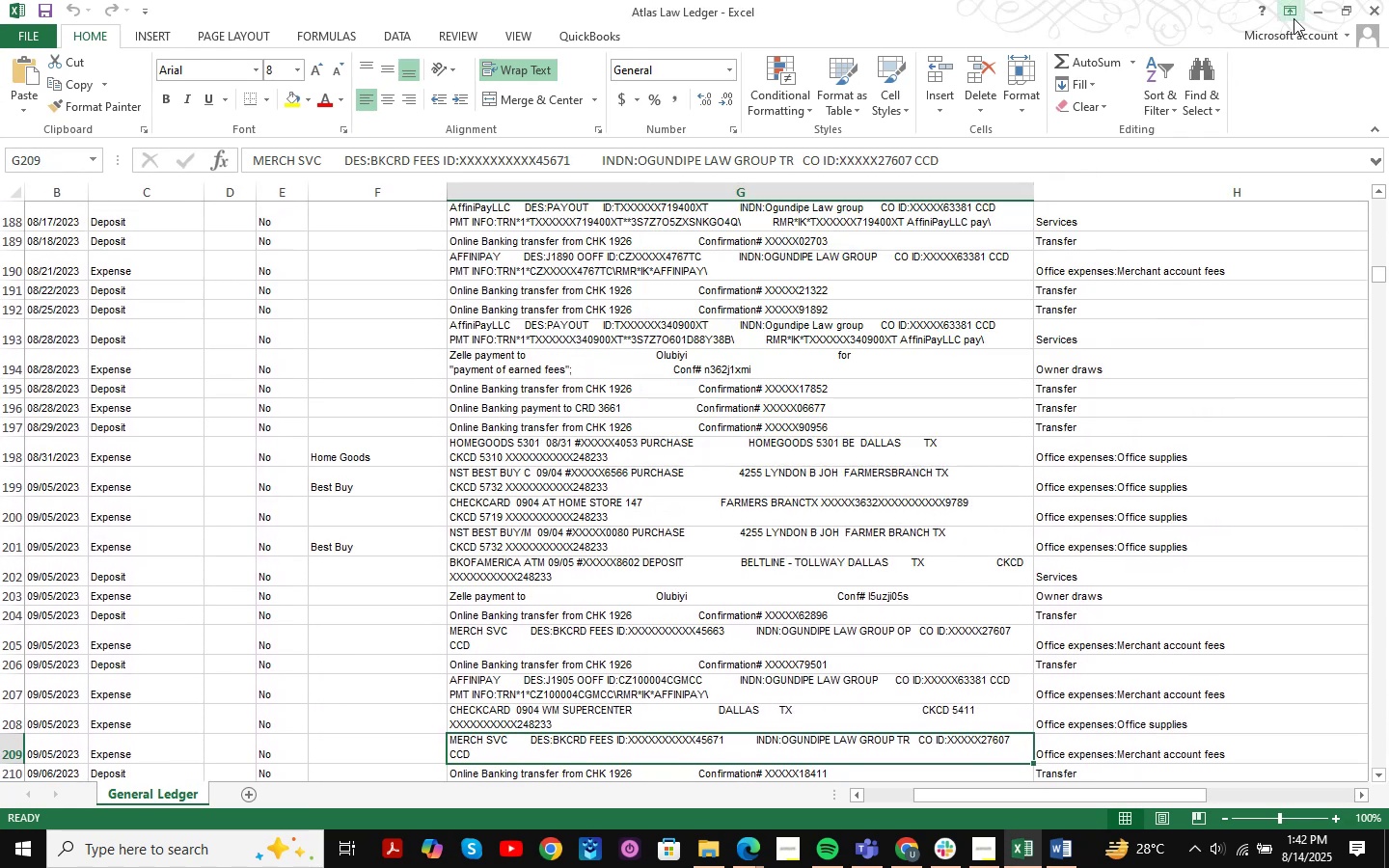 
left_click([1314, 8])
 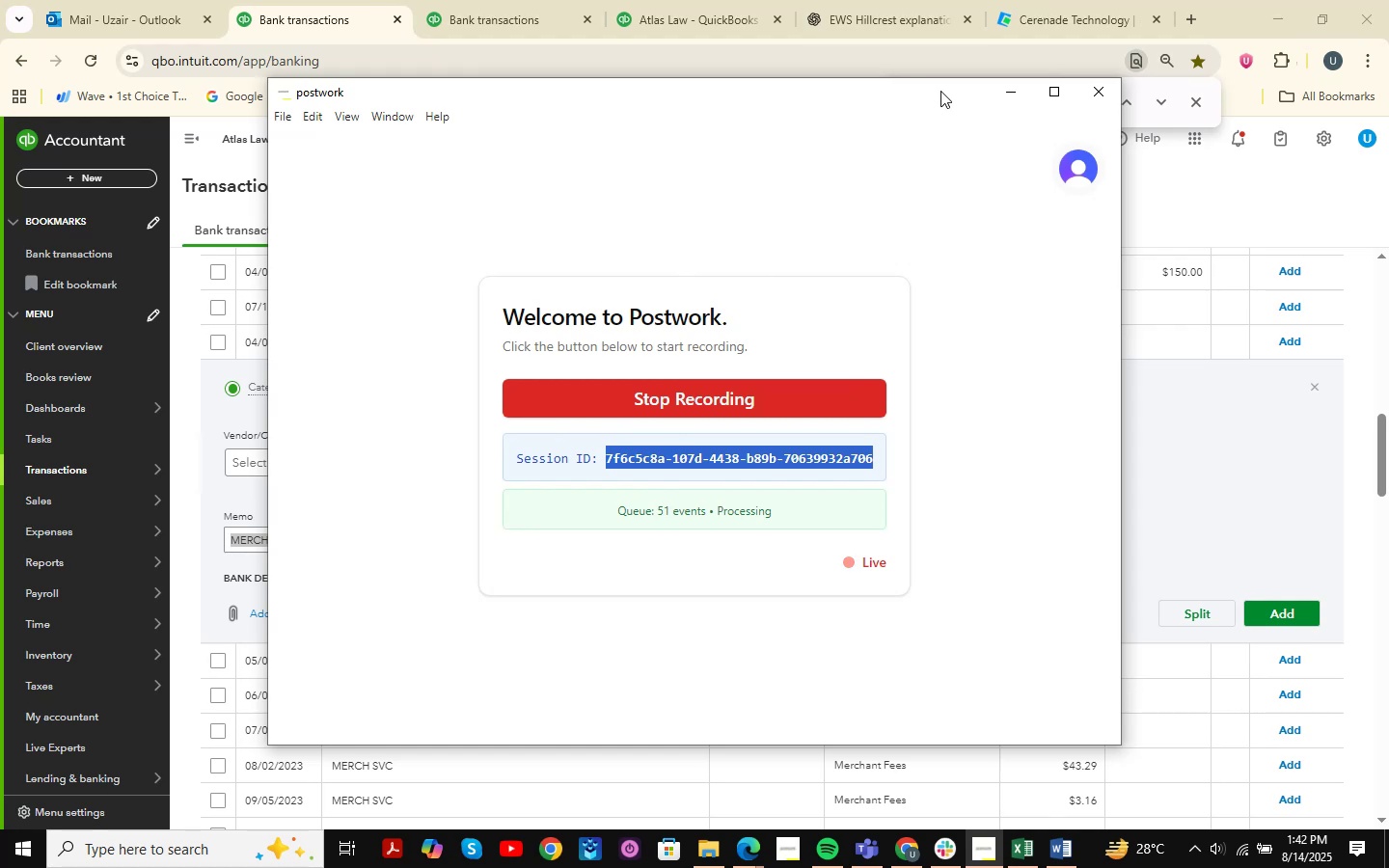 
left_click([1013, 95])
 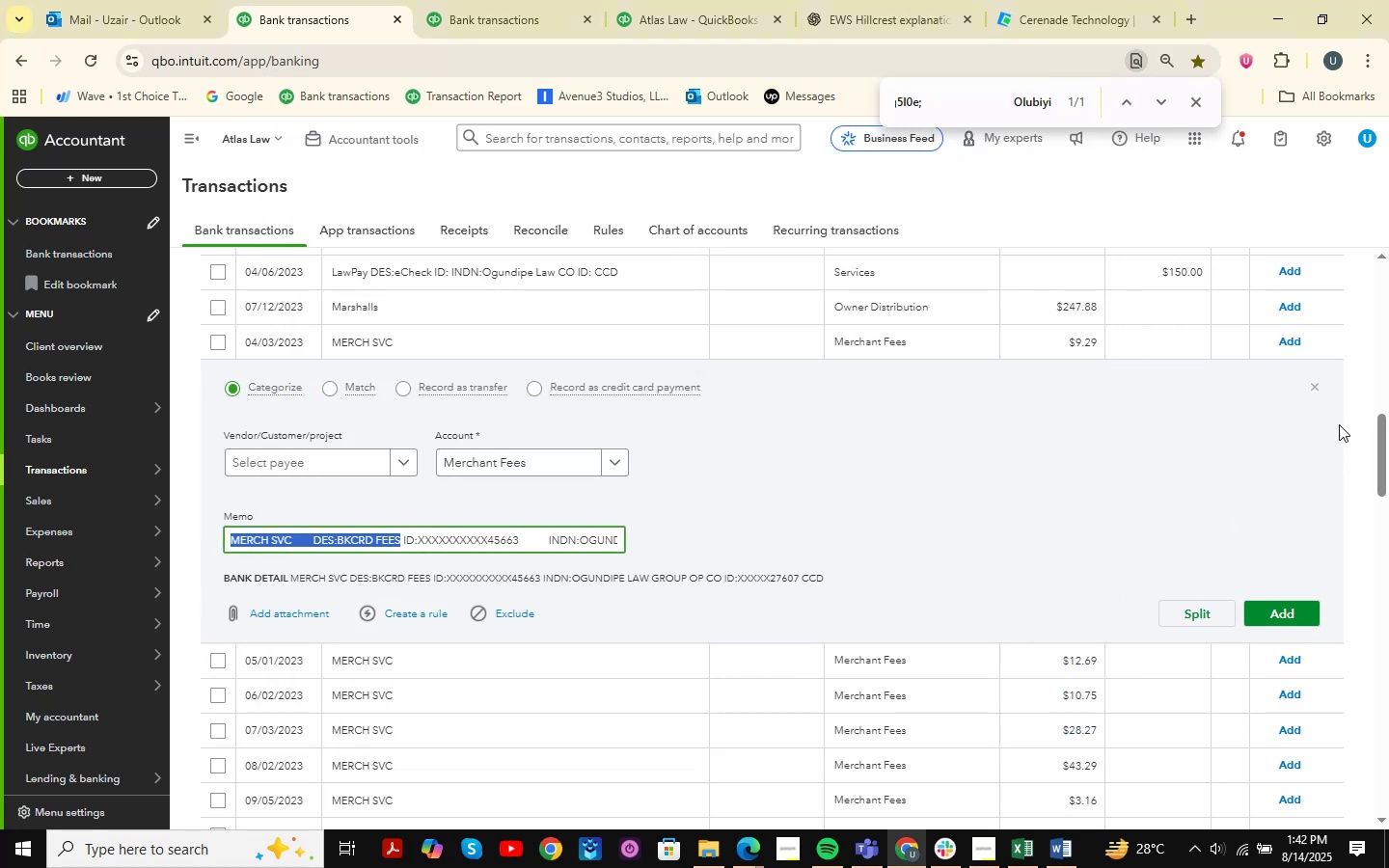 
left_click([1314, 392])
 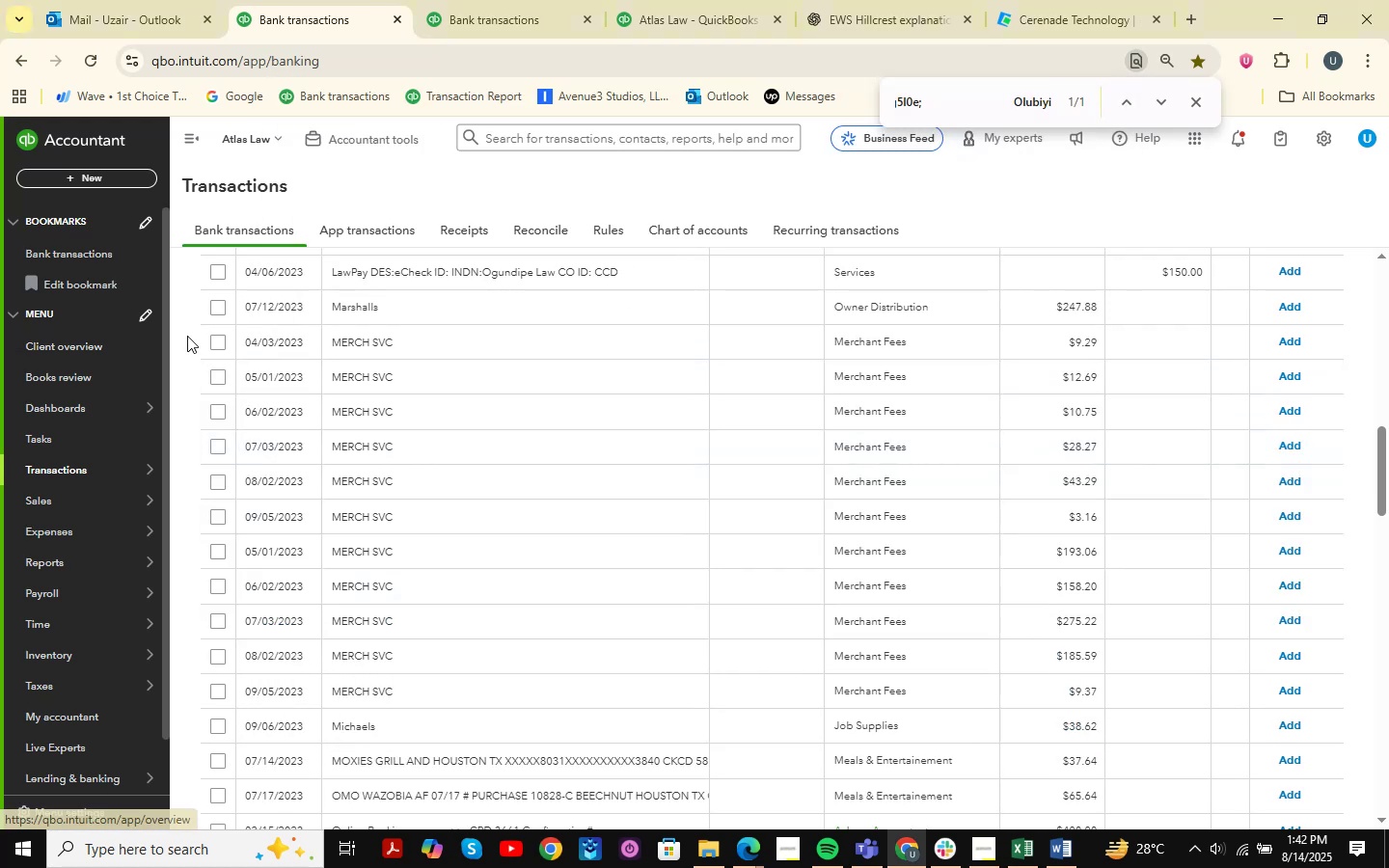 
left_click([212, 339])
 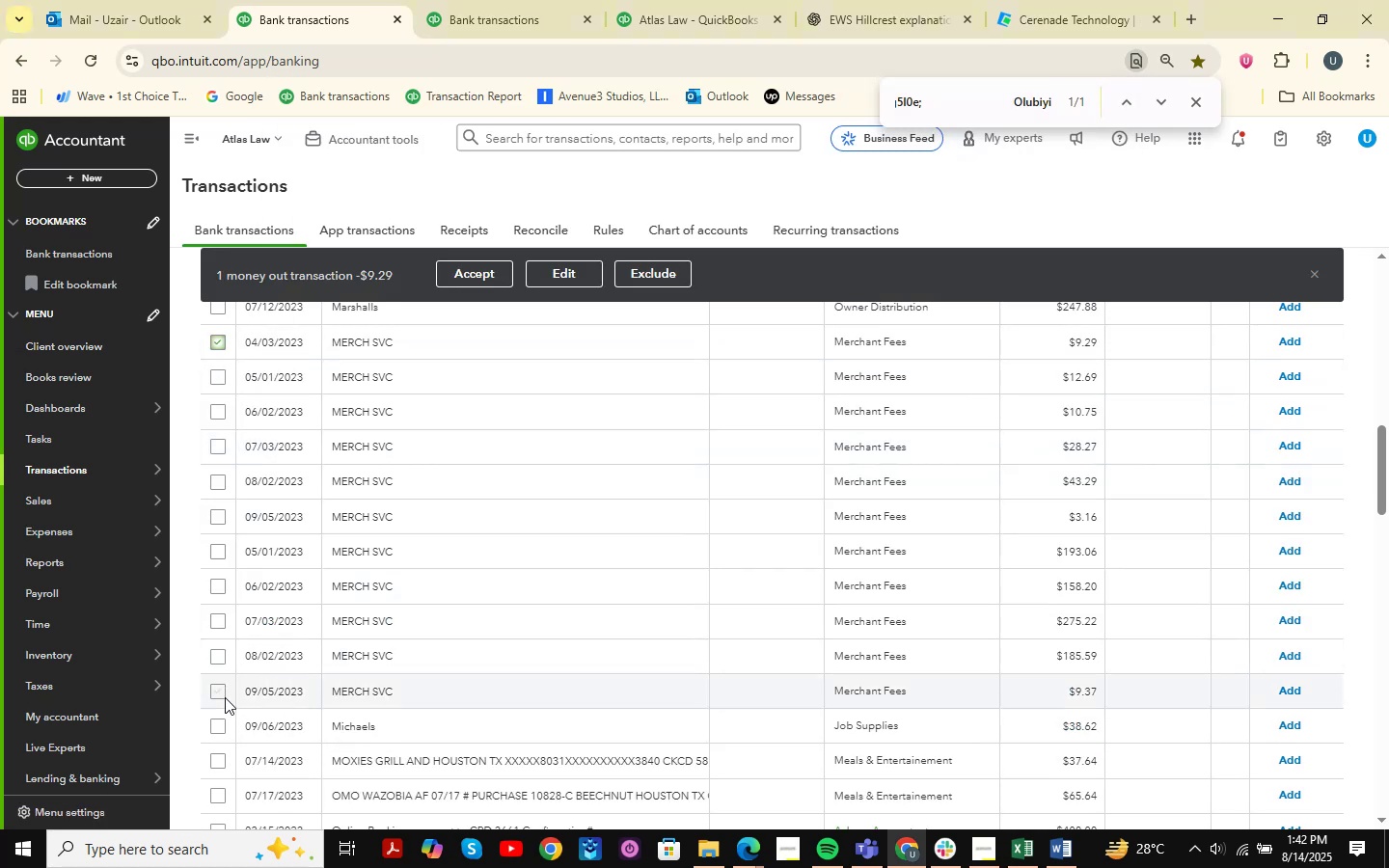 
hold_key(key=ShiftLeft, duration=0.46)
left_click([212, 694])
 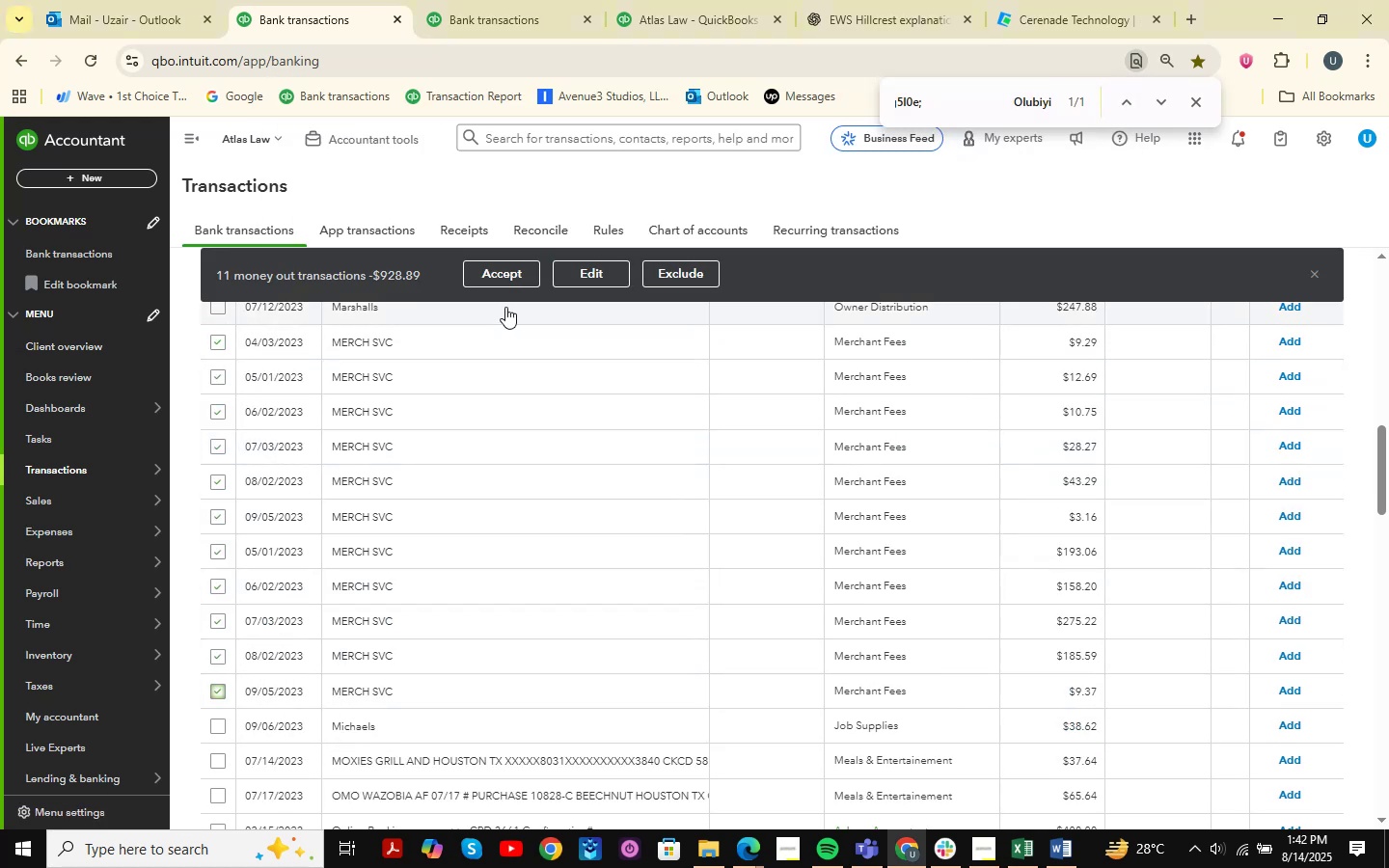 
left_click([623, 267])
 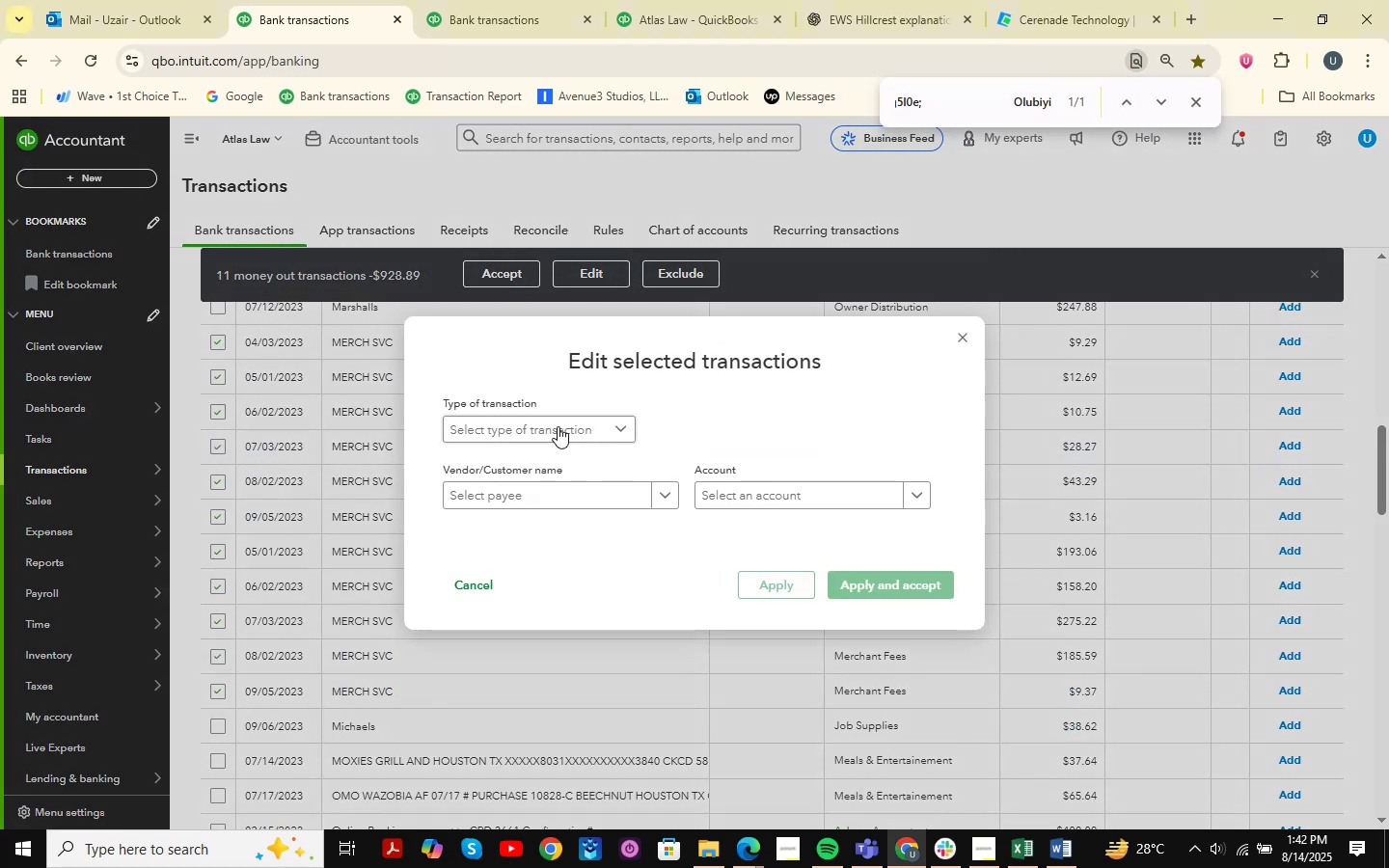 
double_click([507, 451])
 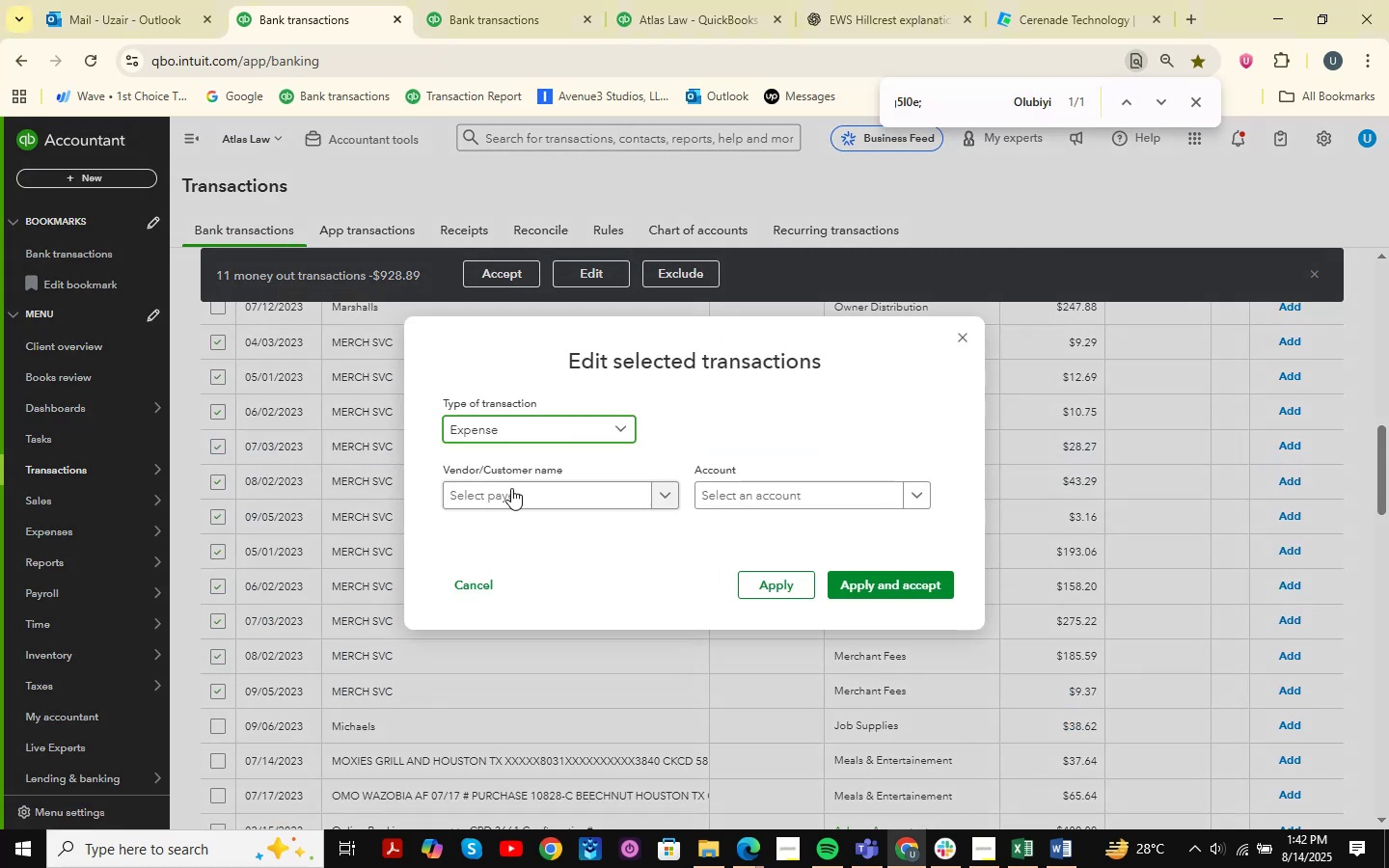 
triple_click([511, 489])
 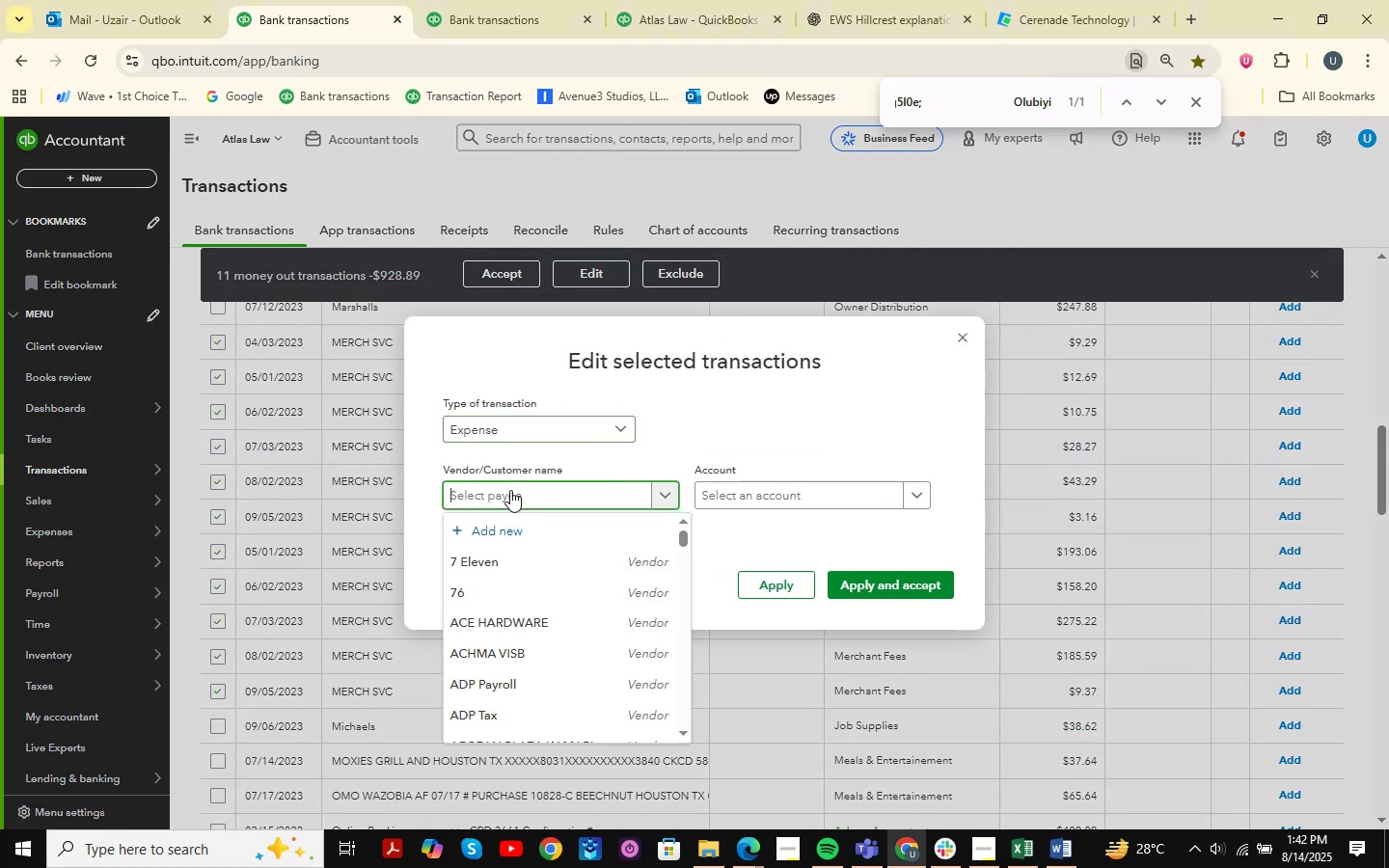 
type(Merchant svc )
 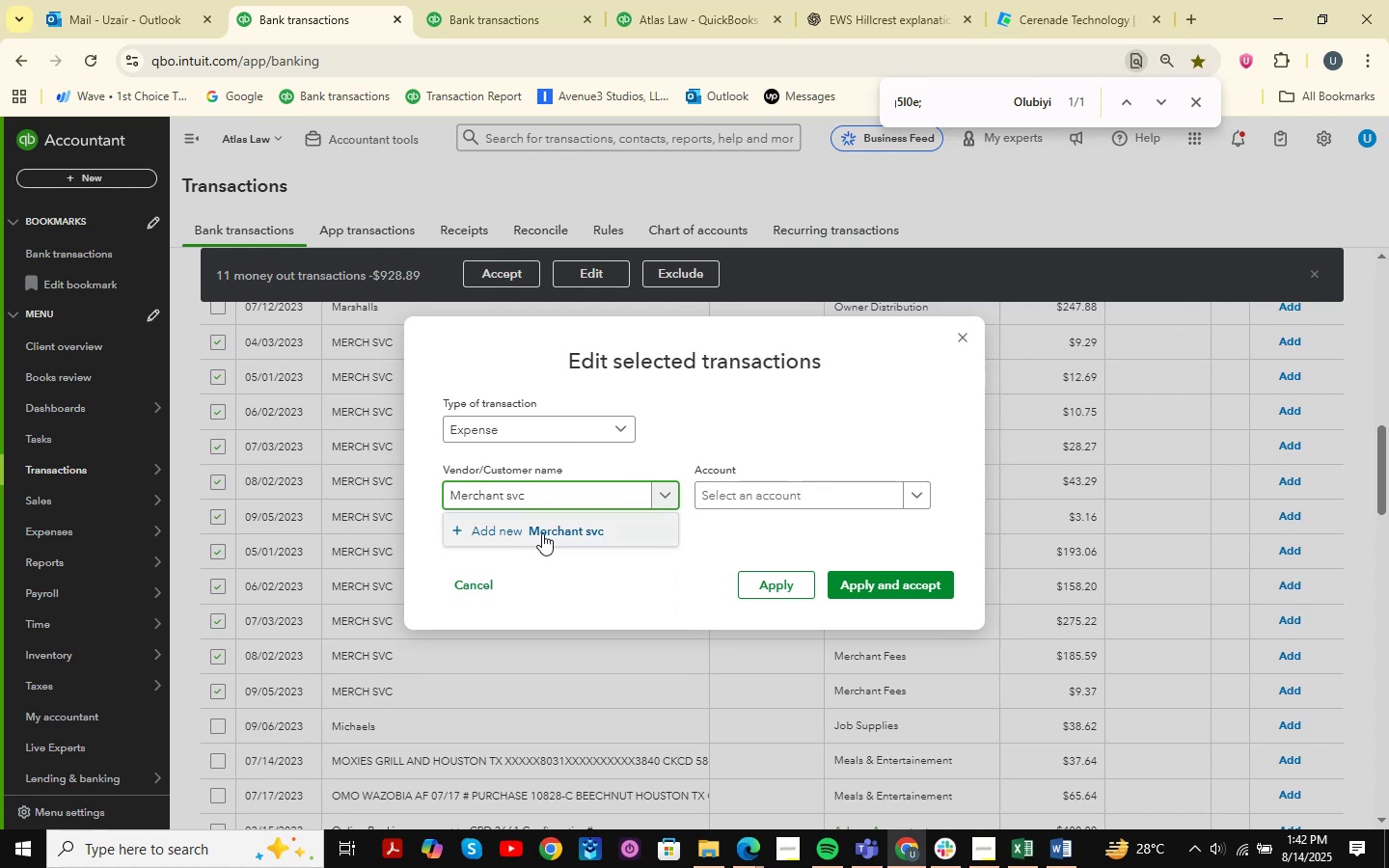 
hold_key(key=Backspace, duration=1.27)
 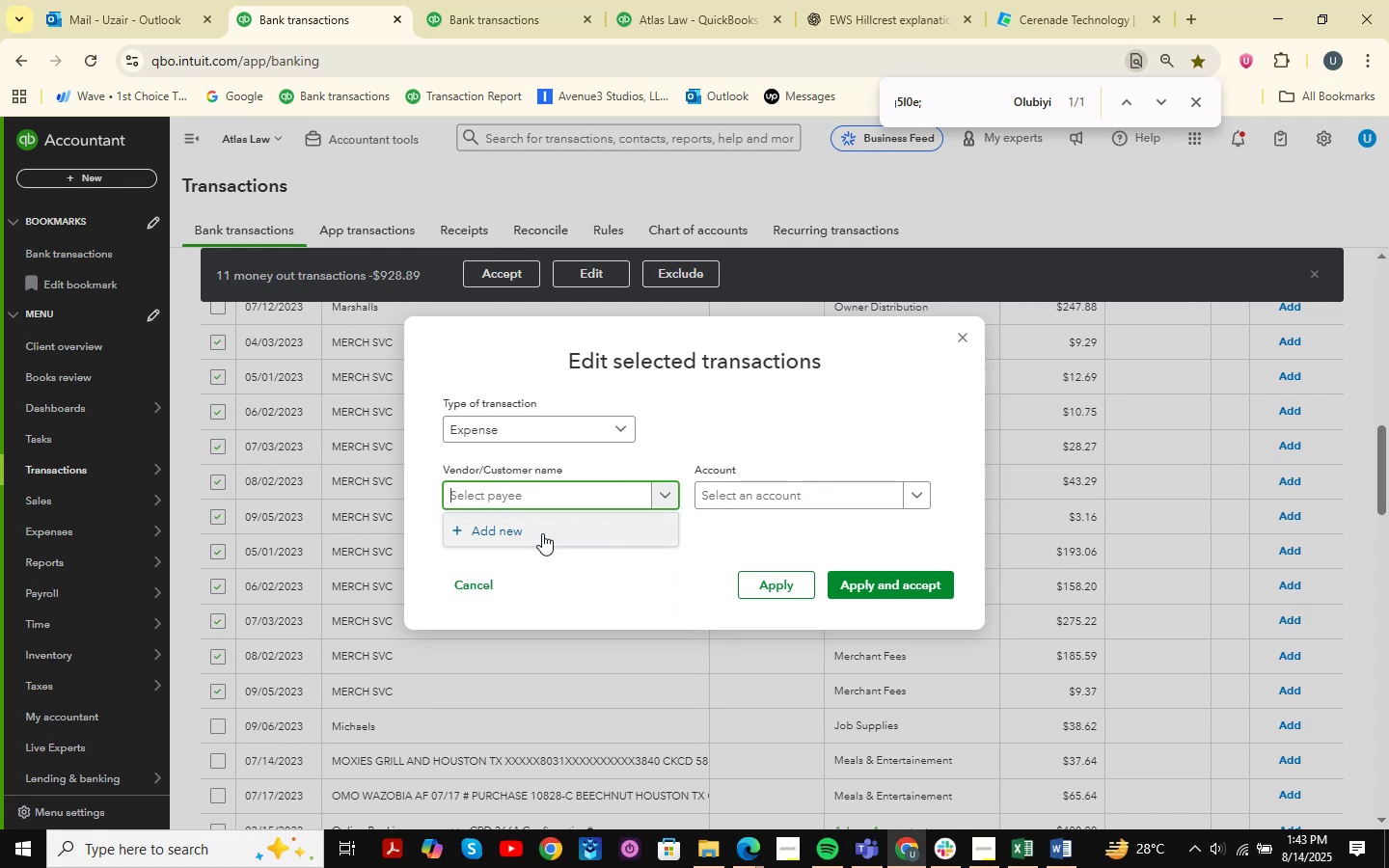 
type(svs)
key(Backspace)
type(c)
 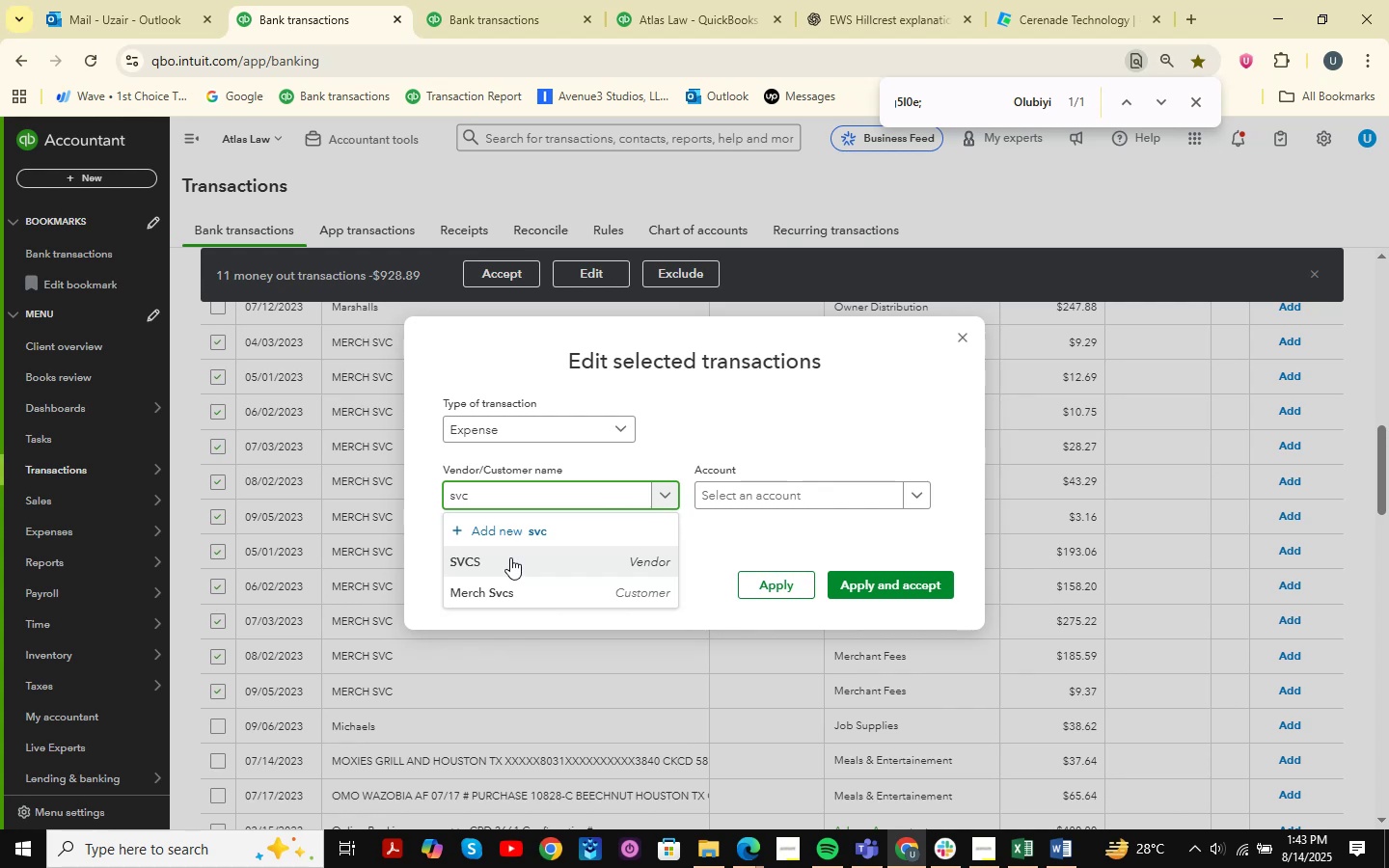 
left_click([523, 551])
 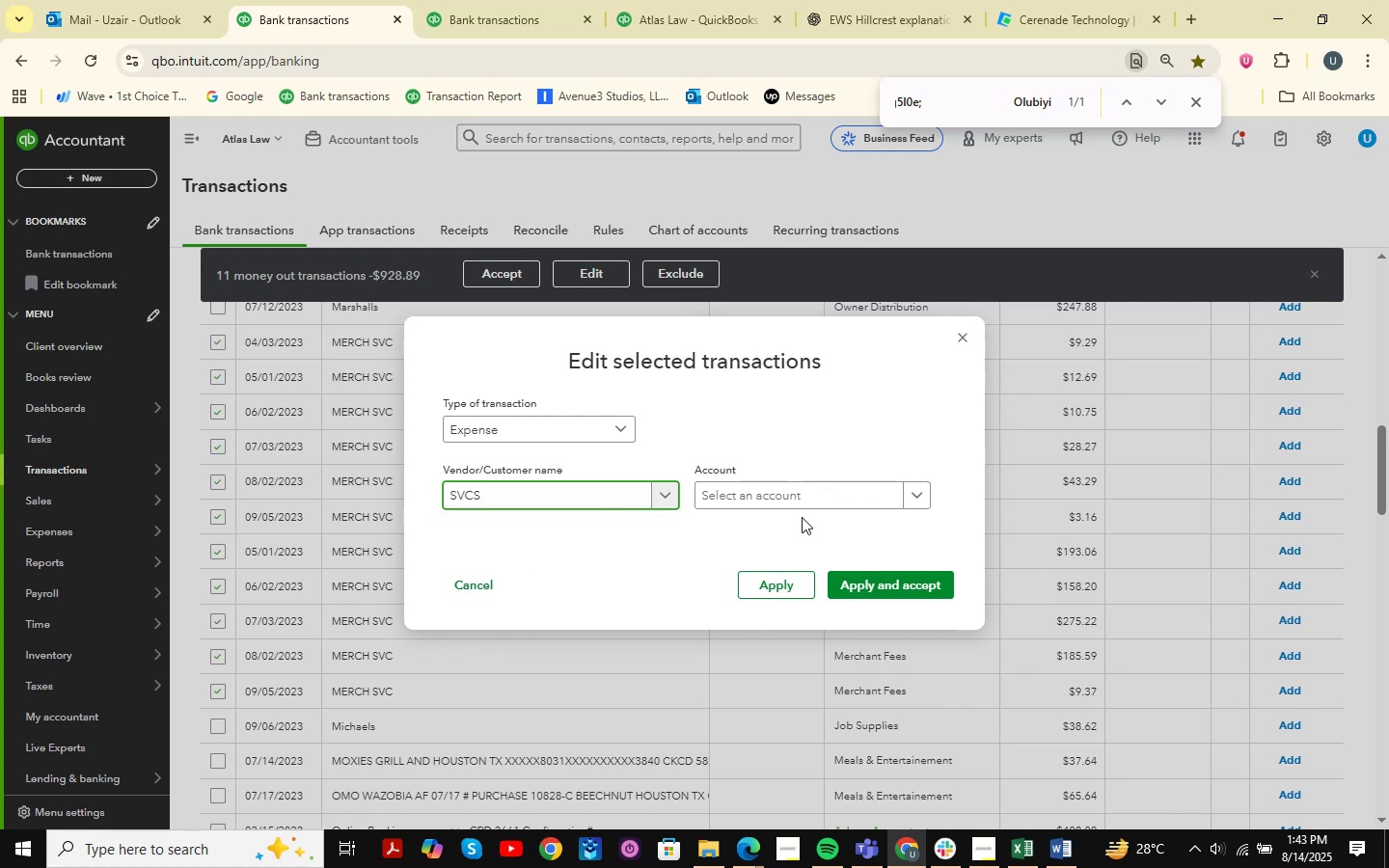 
double_click([793, 475])
 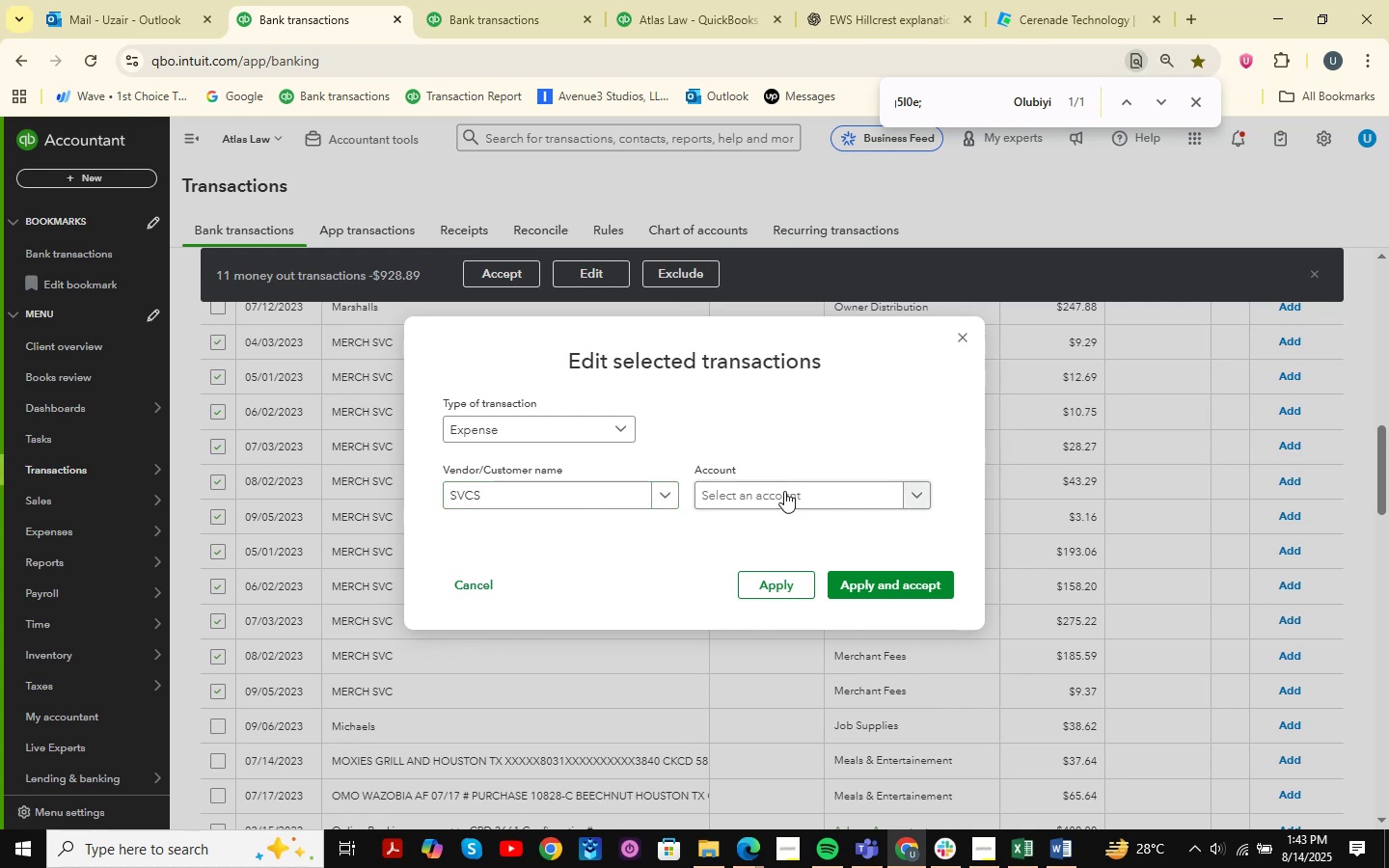 
triple_click([784, 494])
 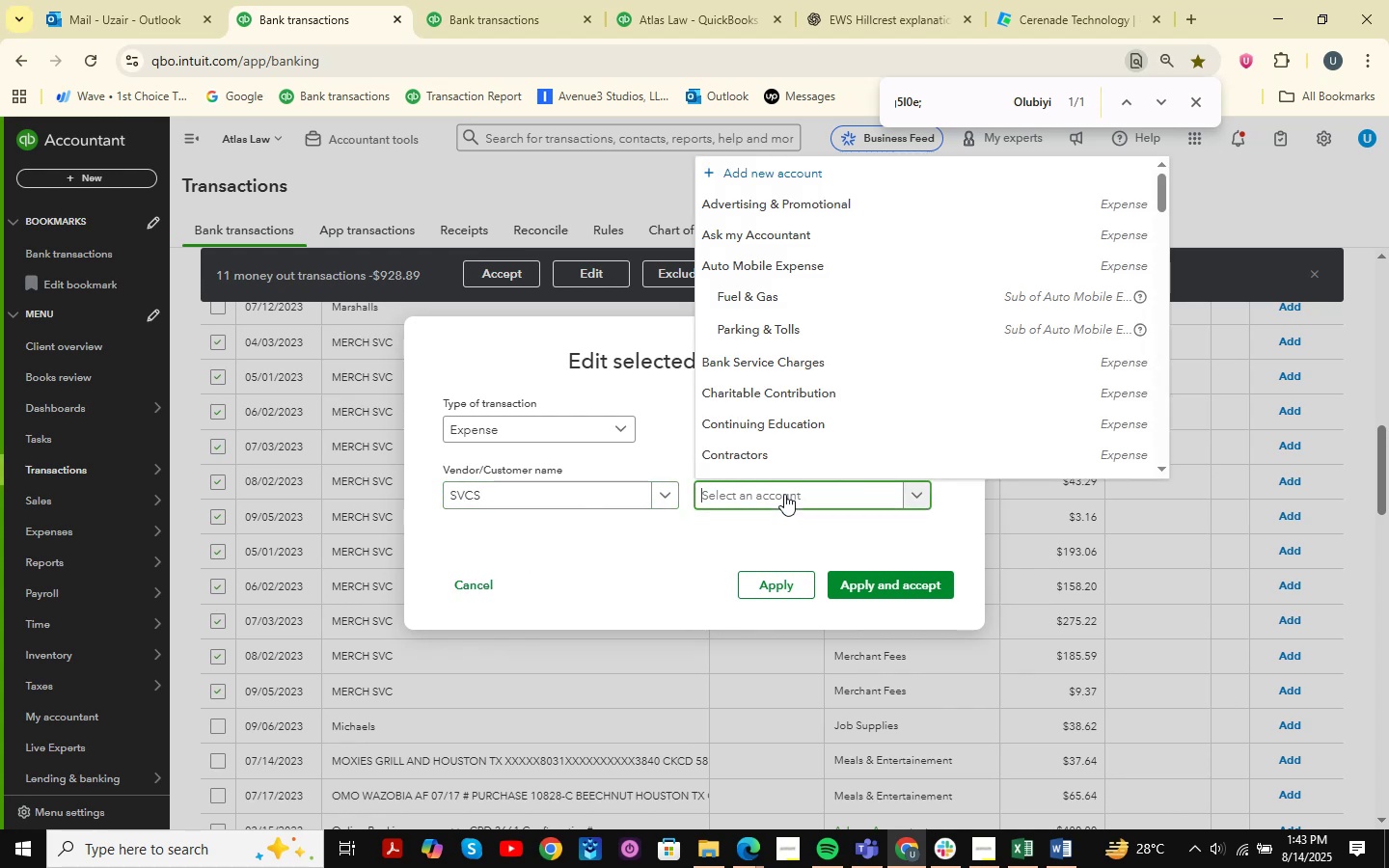 
type(merchan)
 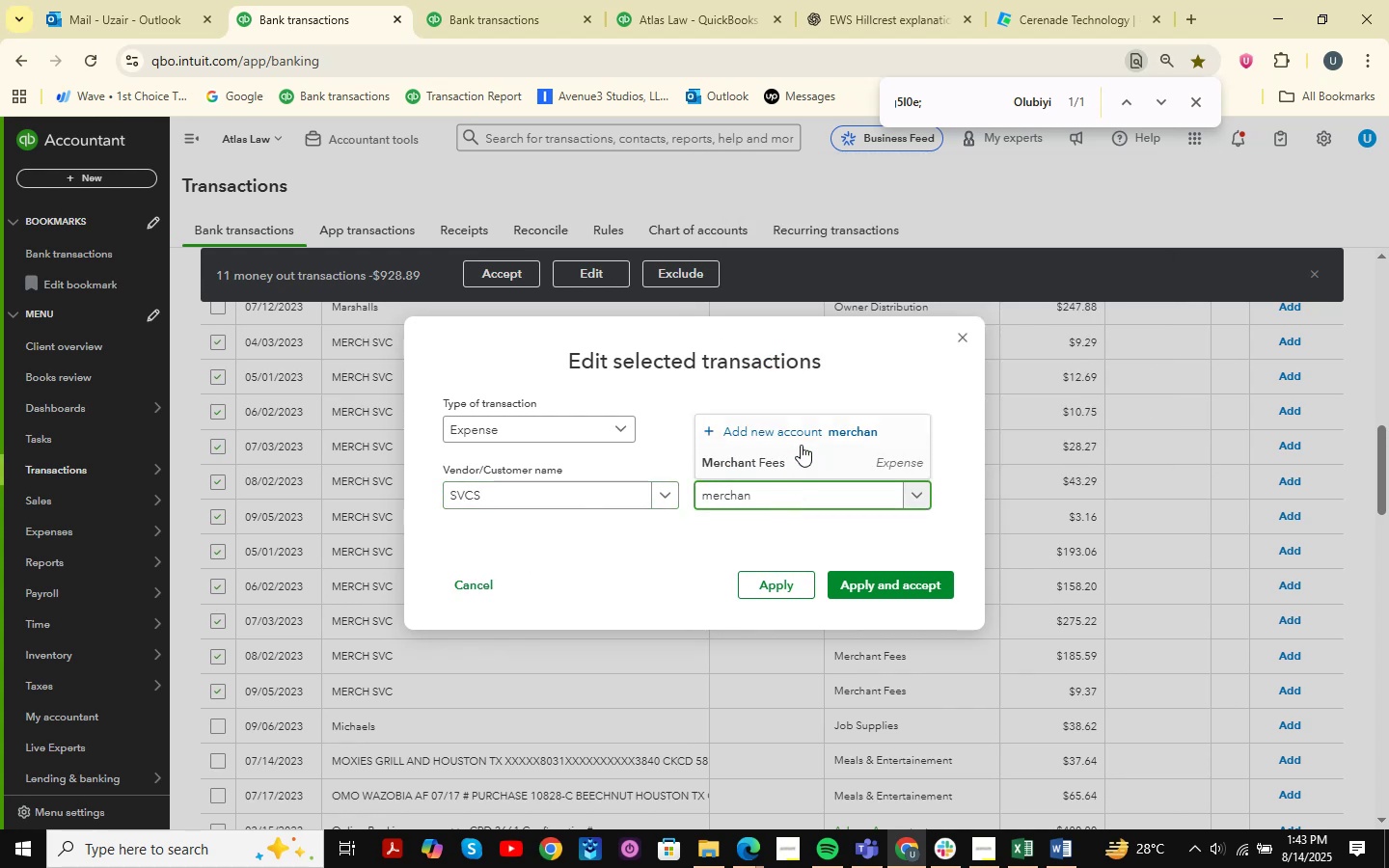 
left_click([757, 466])
 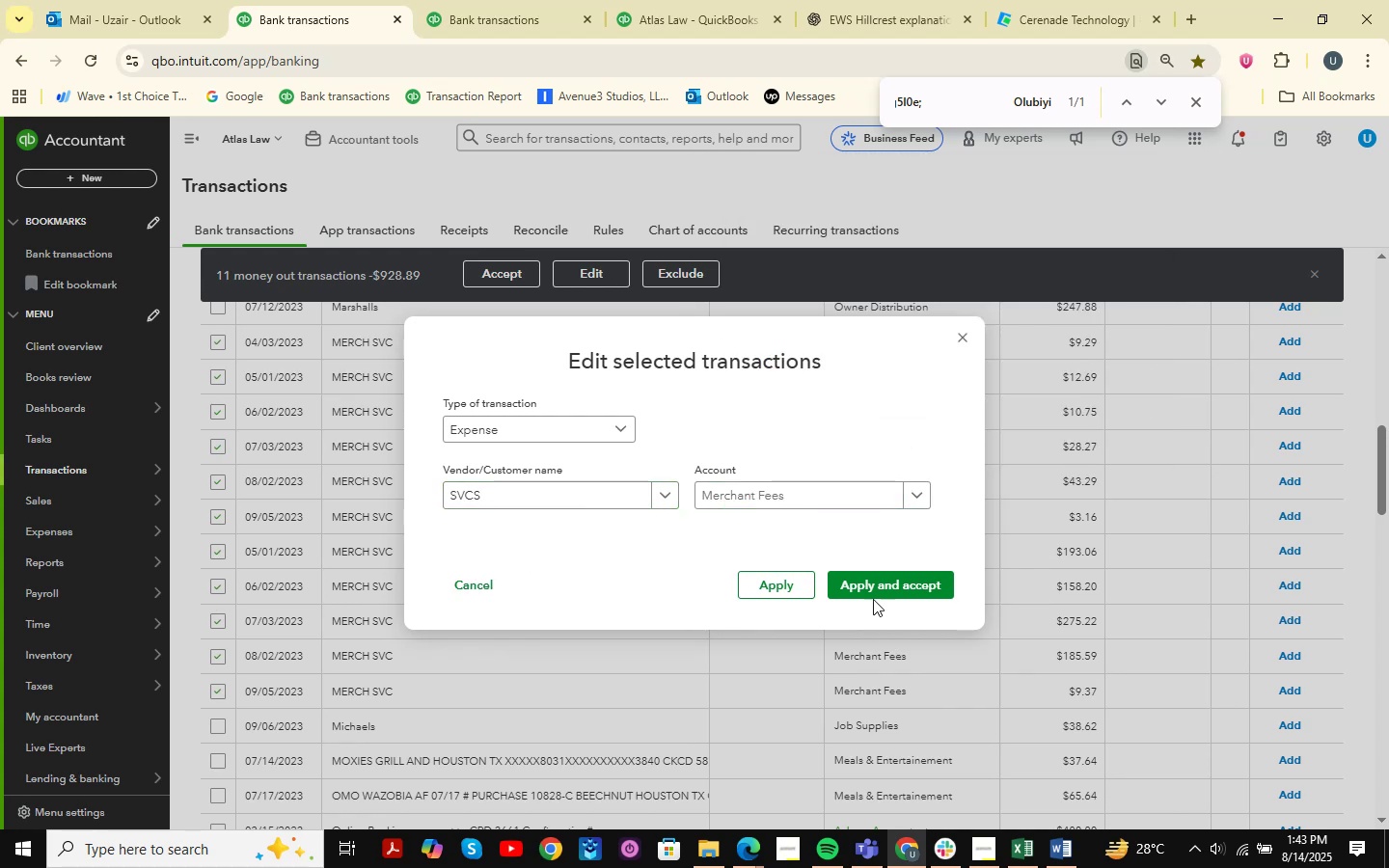 
left_click([872, 587])
 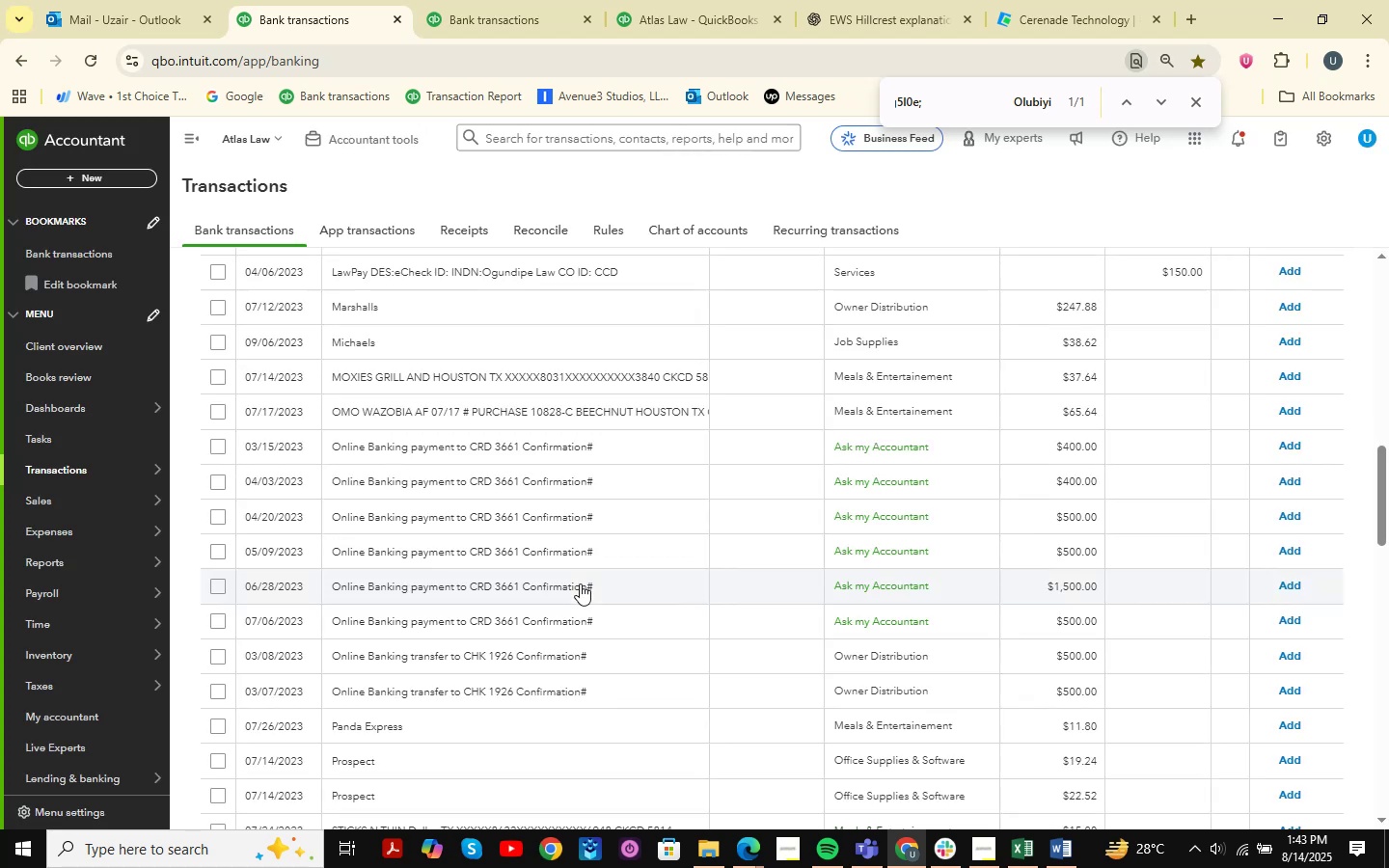 
left_click([504, 372])
 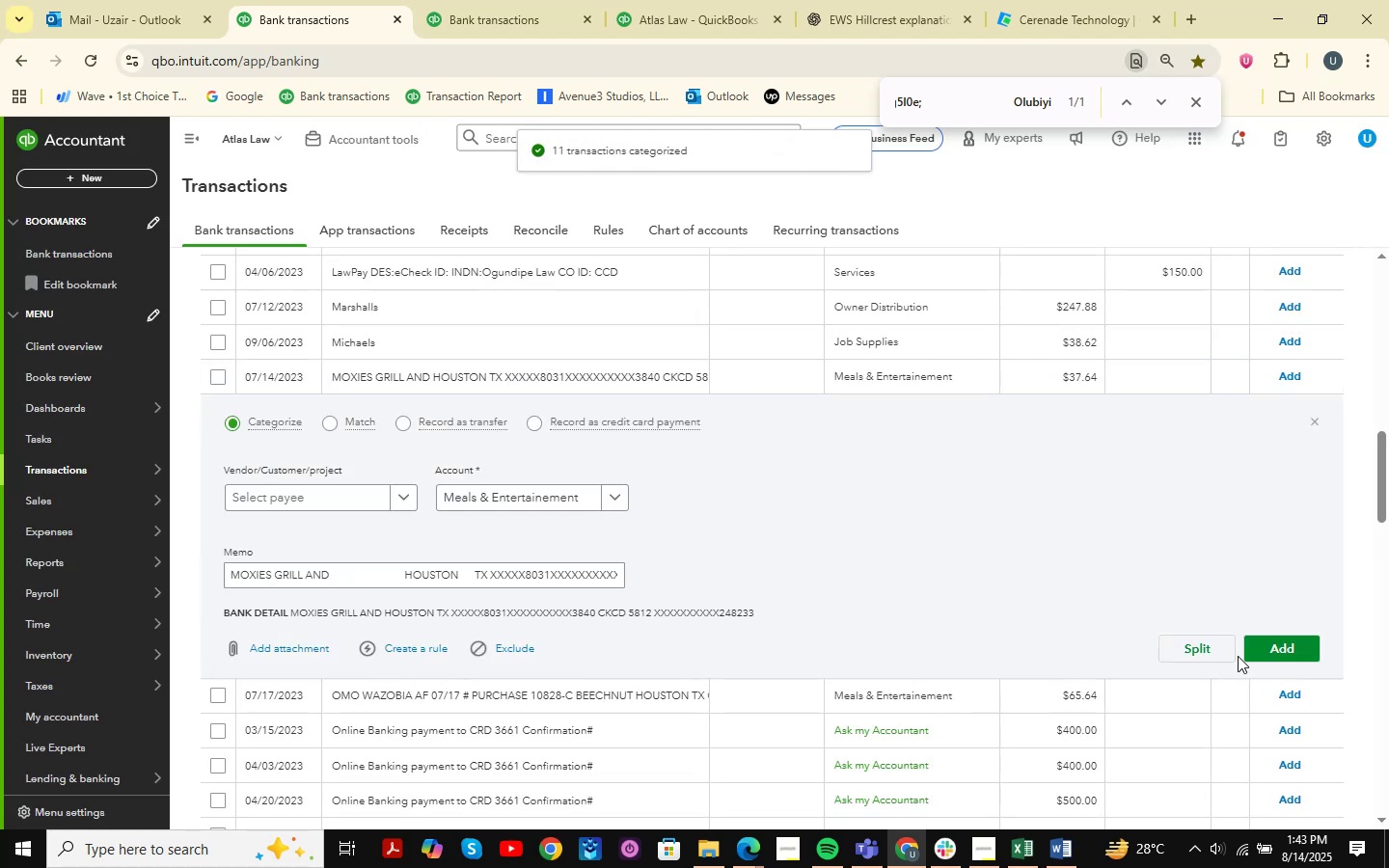 
left_click([1296, 661])
 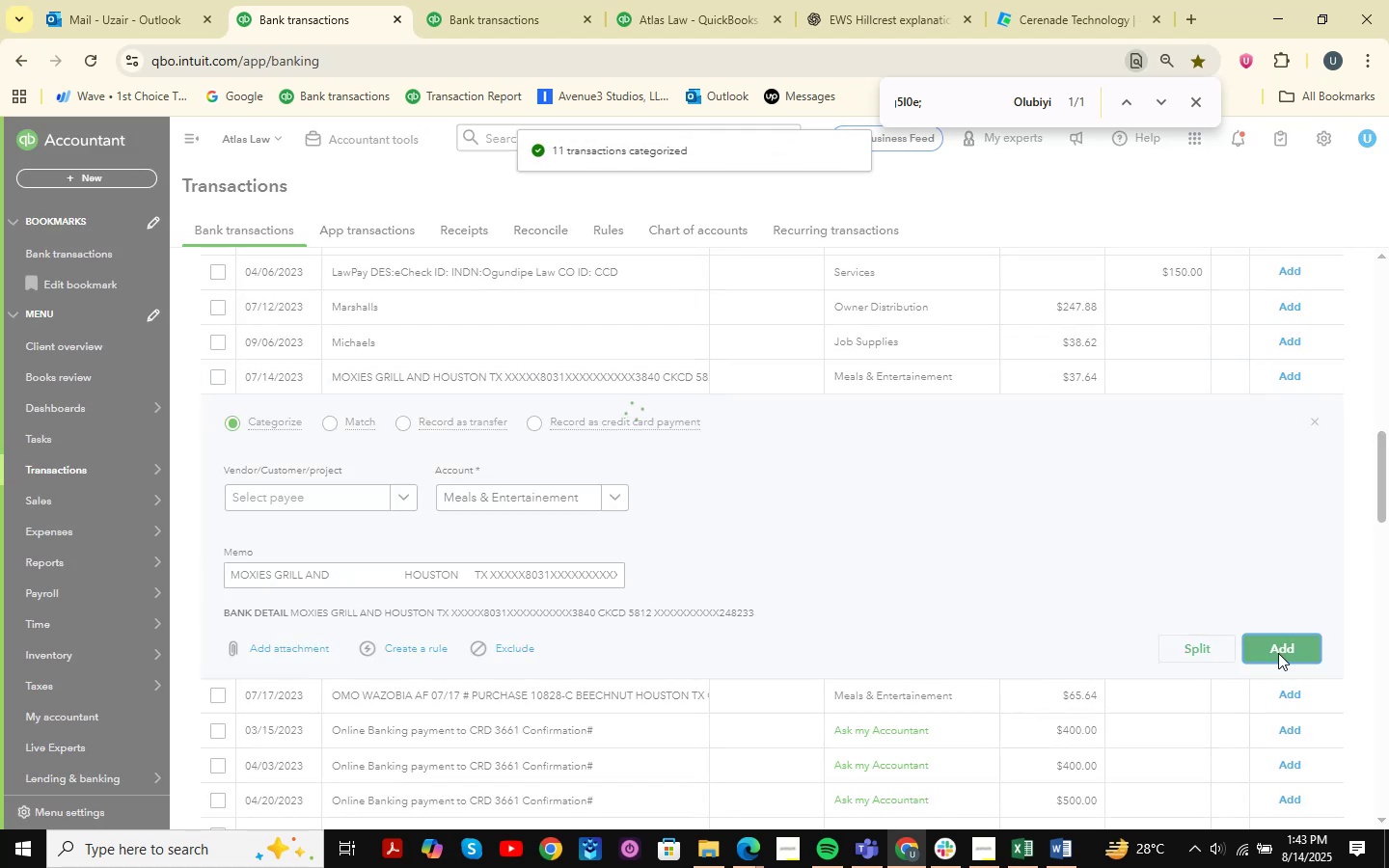 
mouse_move([893, 594])
 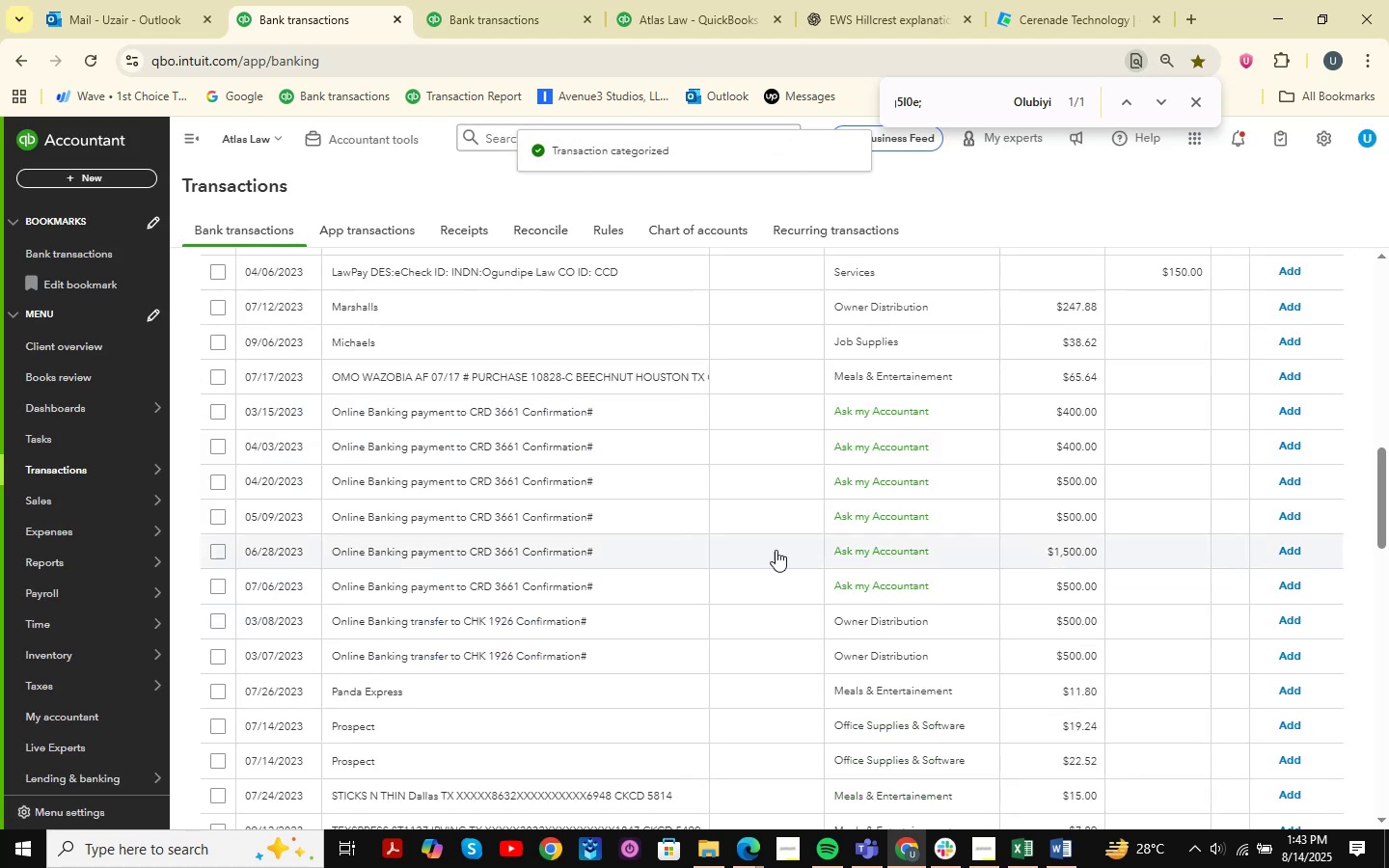 
scroll: coordinate [757, 543], scroll_direction: down, amount: 4.0
 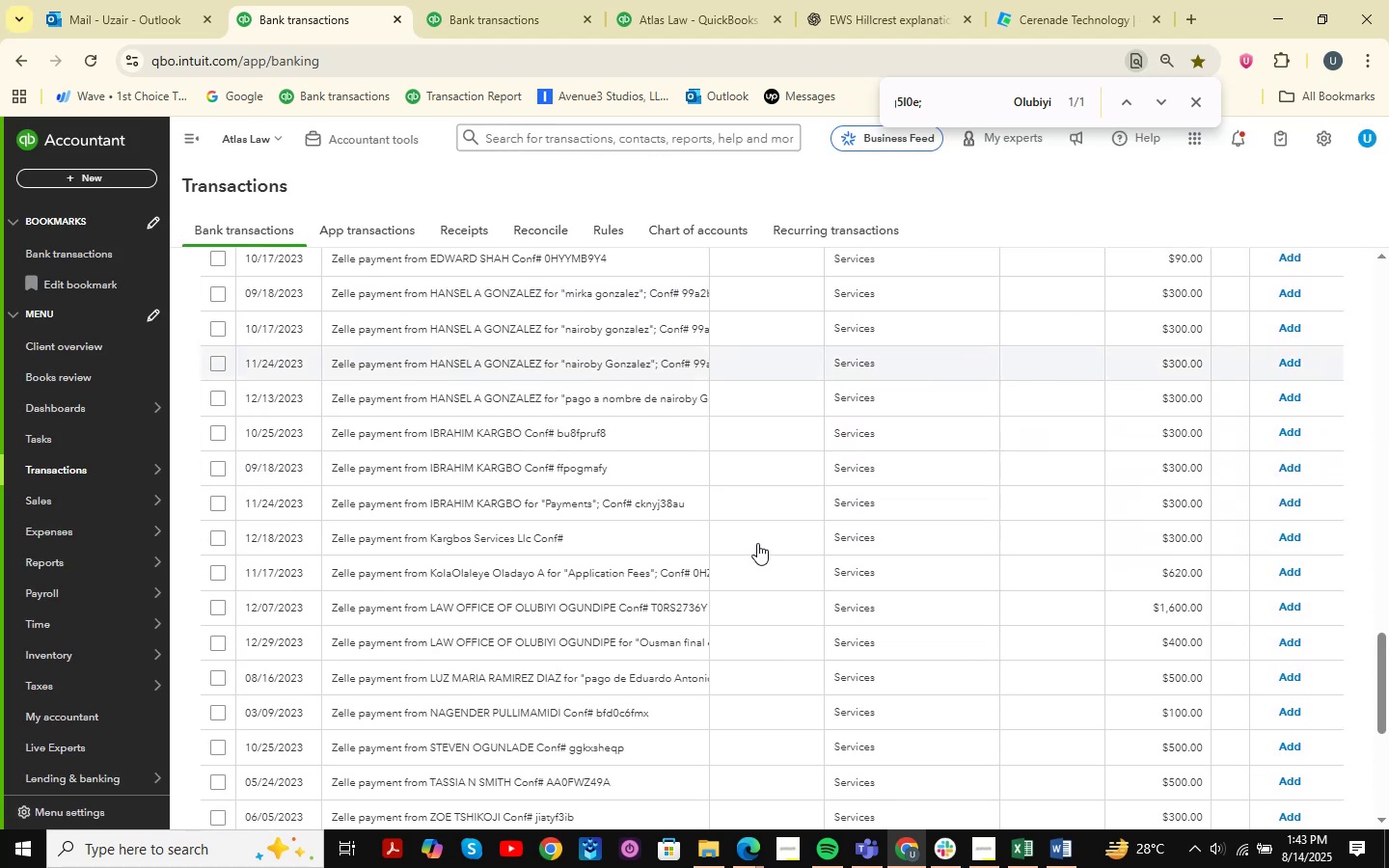 
scroll: coordinate [762, 513], scroll_direction: up, amount: 4.0
 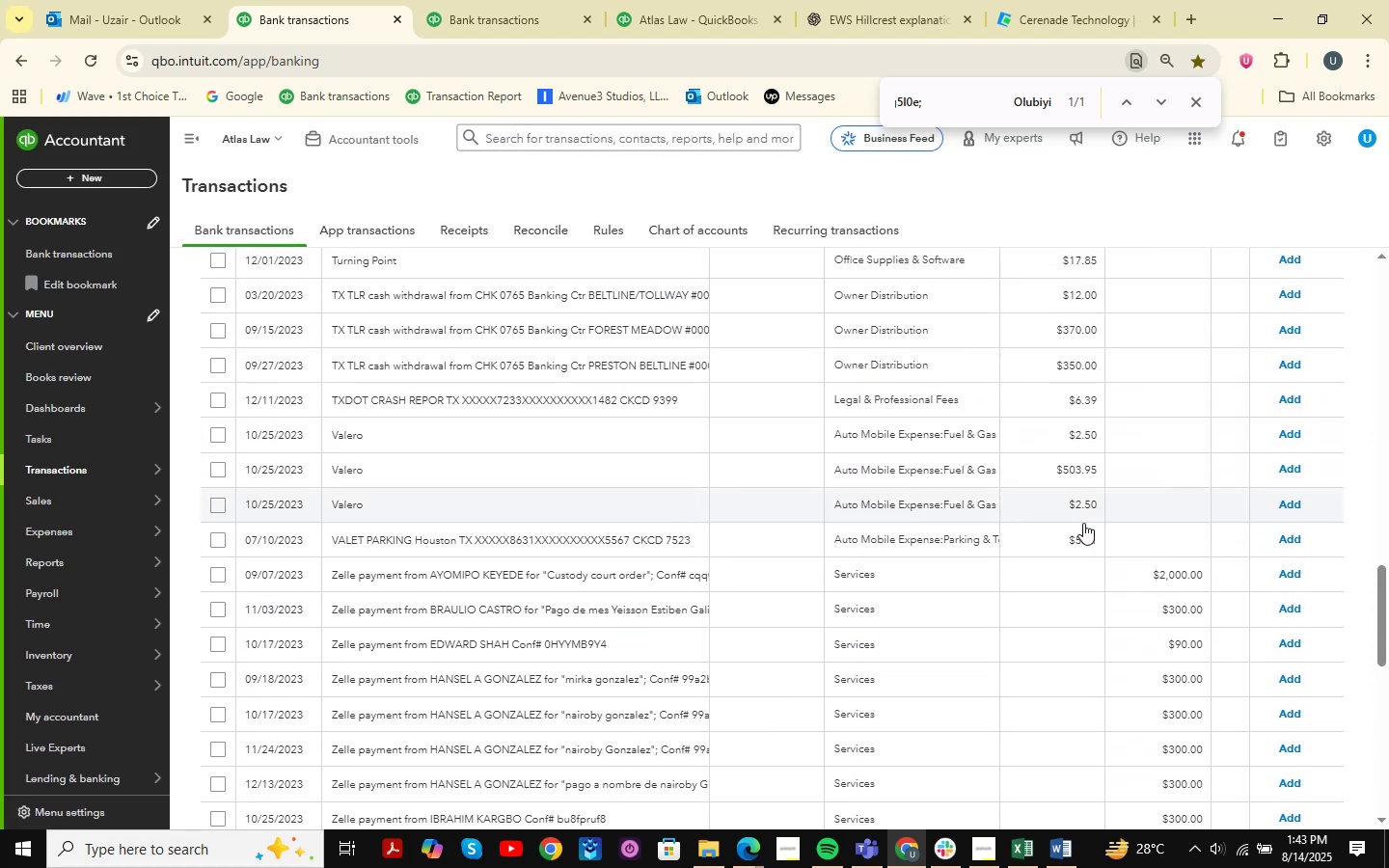 
left_click([1304, 541])
 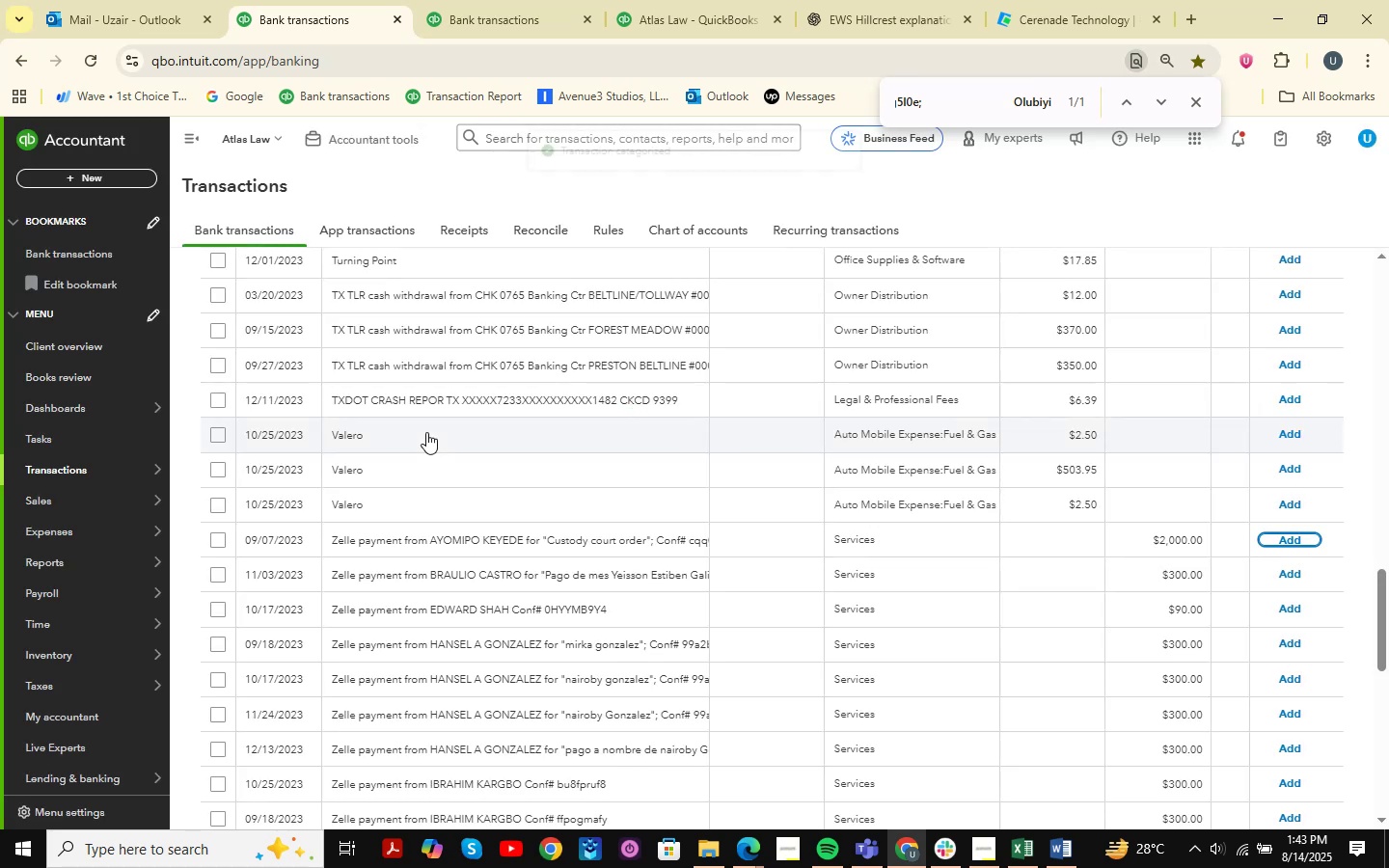 
left_click([403, 437])
 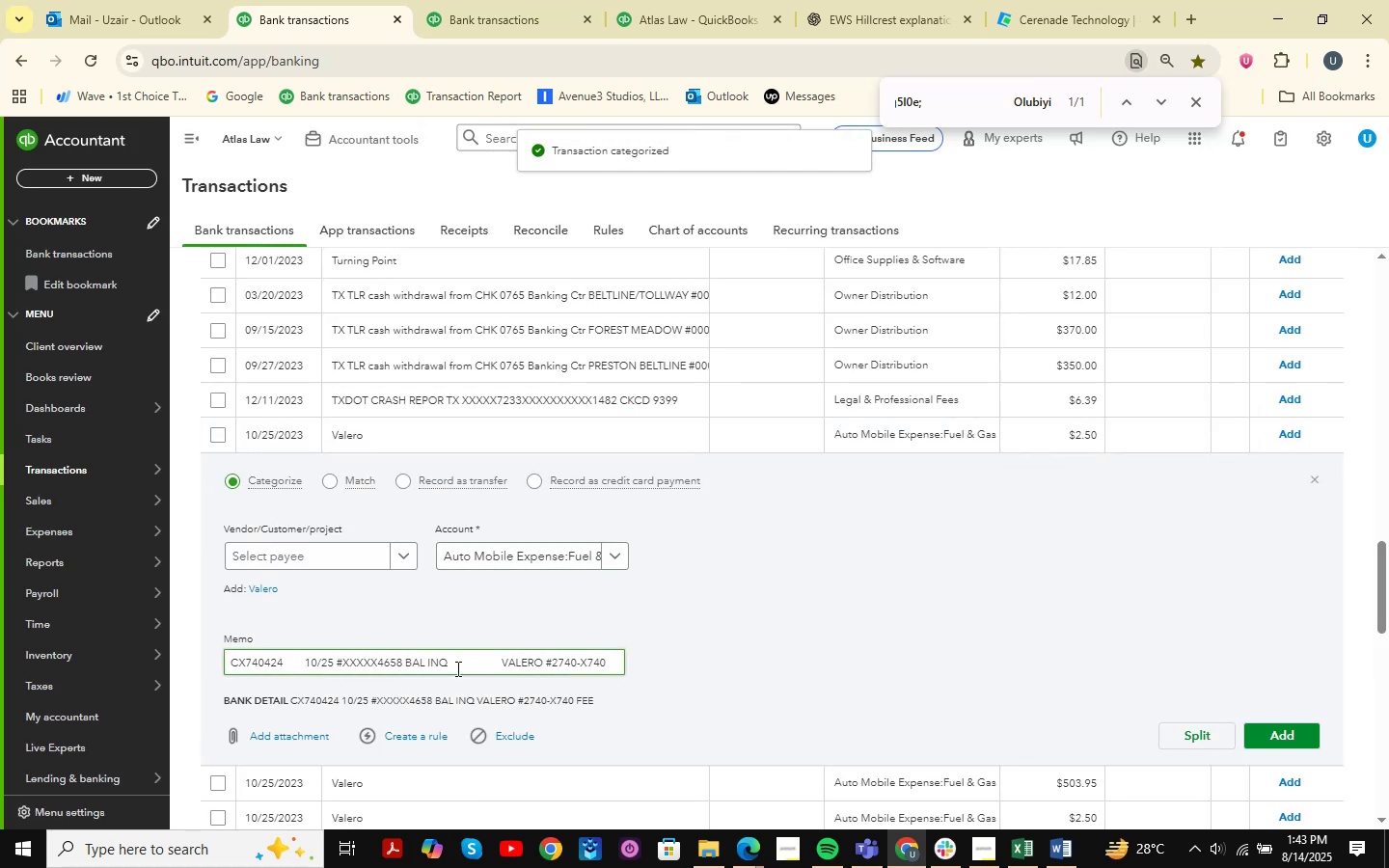 
left_click_drag(start_coordinate=[611, 665], to_coordinate=[0, 646])
 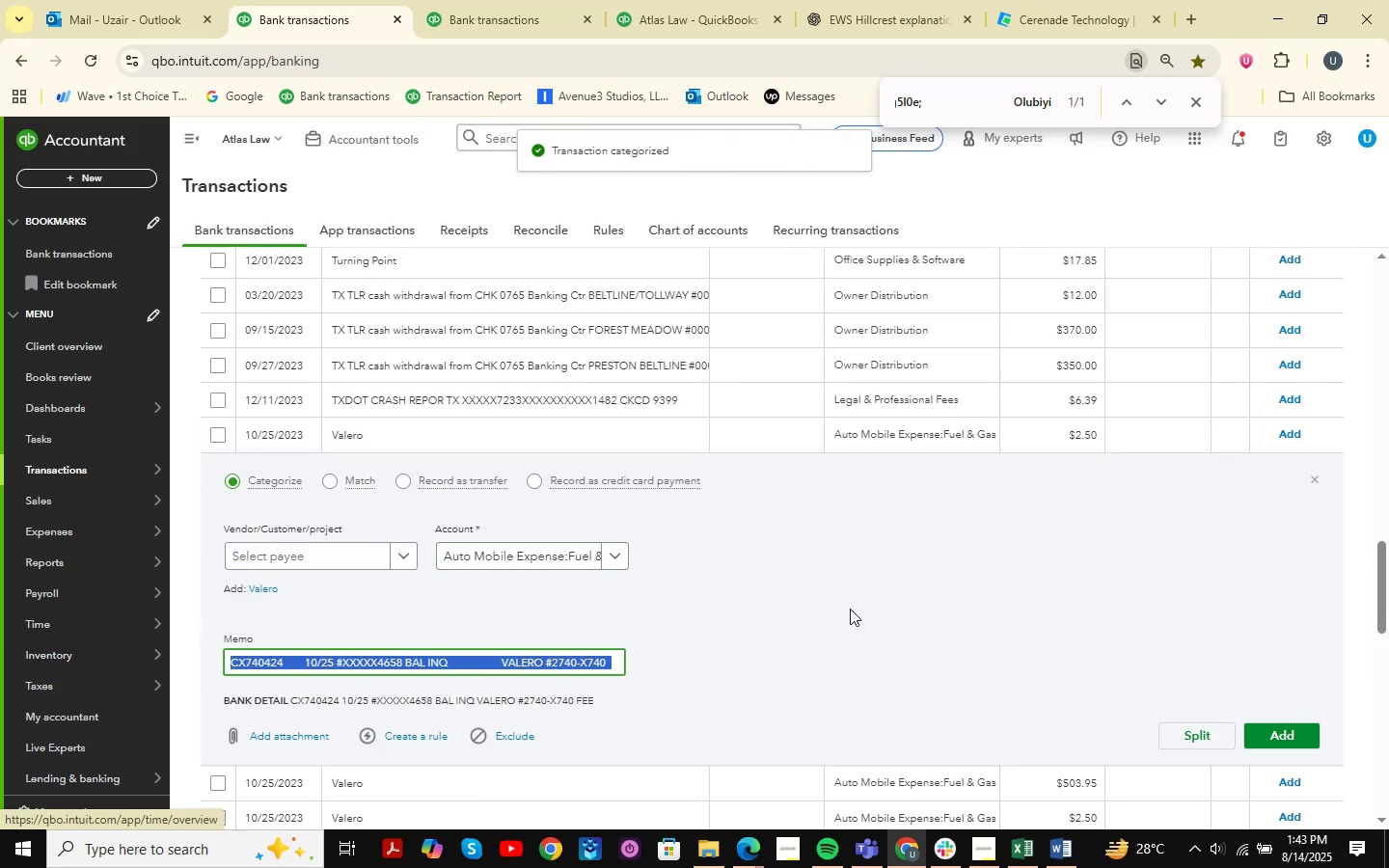 
key(Control+C)
 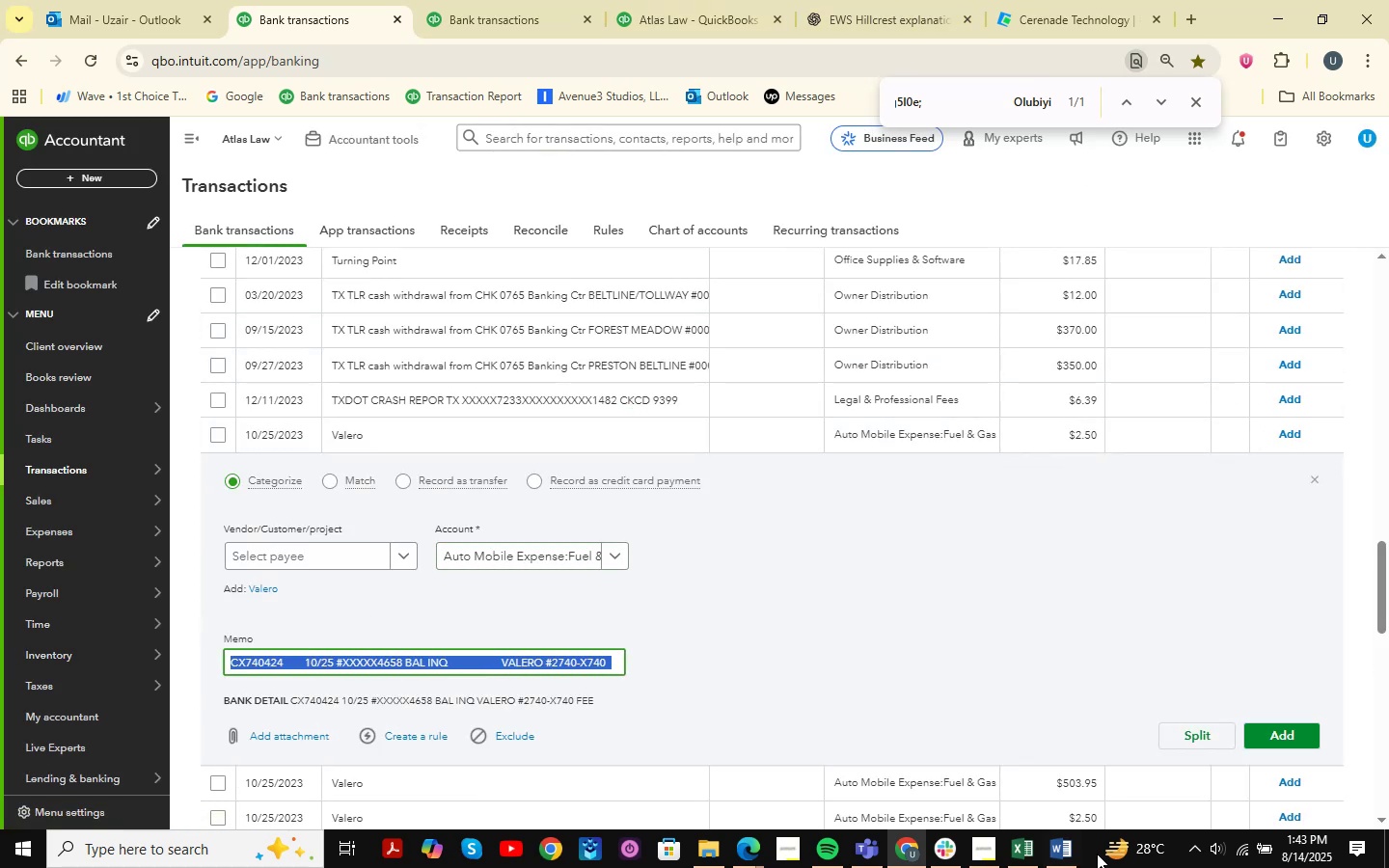 
left_click([1022, 841])
 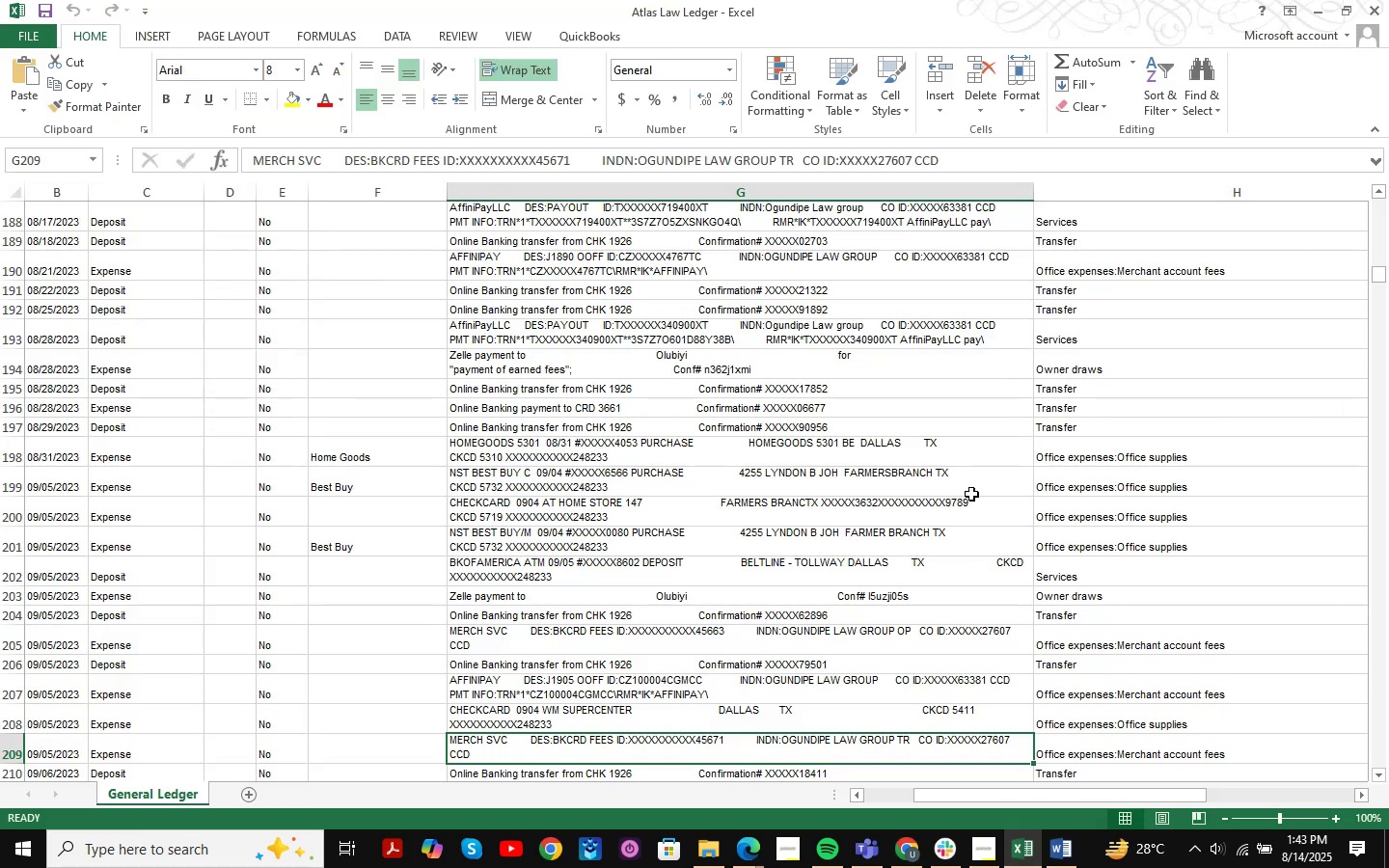 
key(Control+F)
 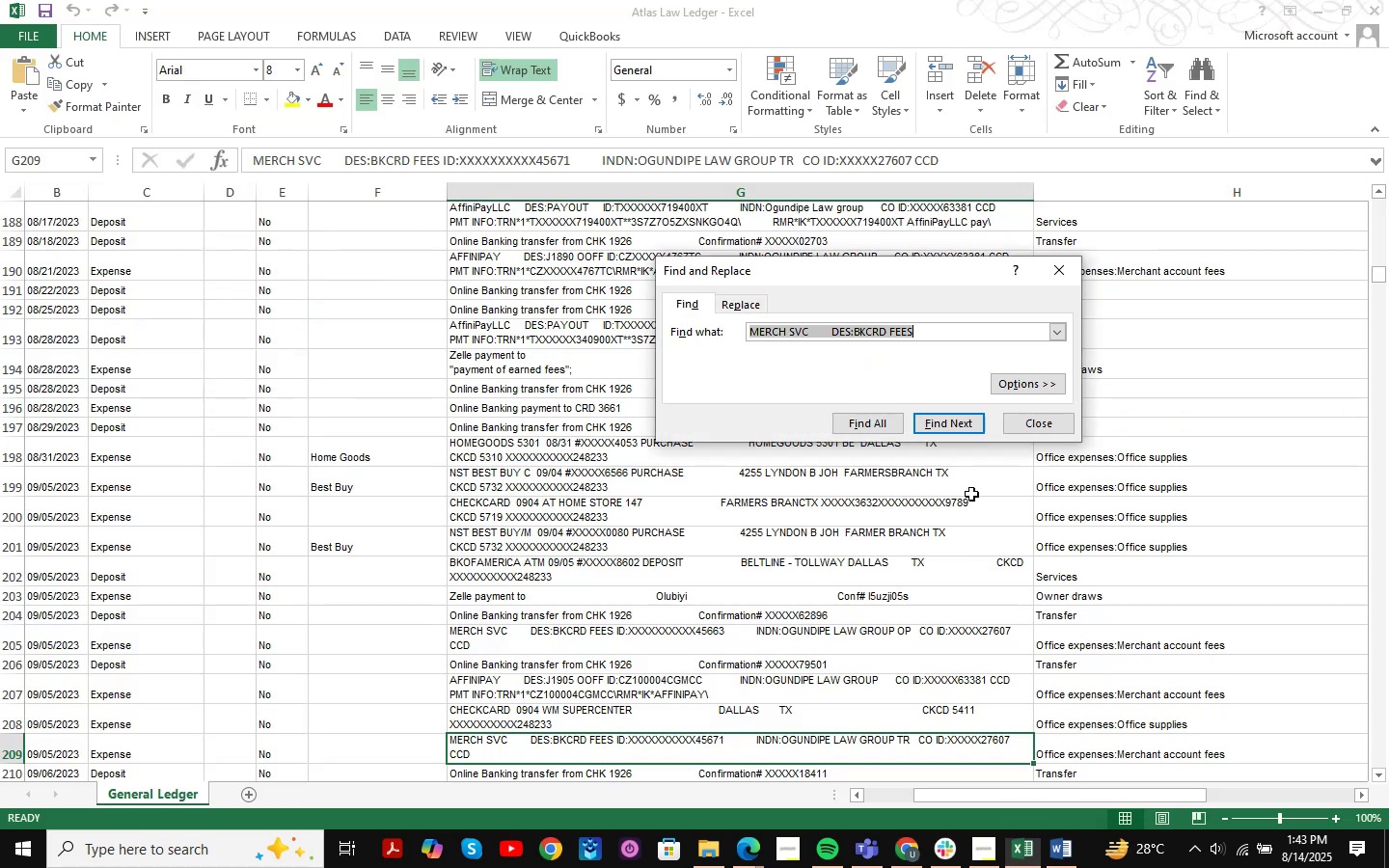 
key(Control+ControlLeft)
 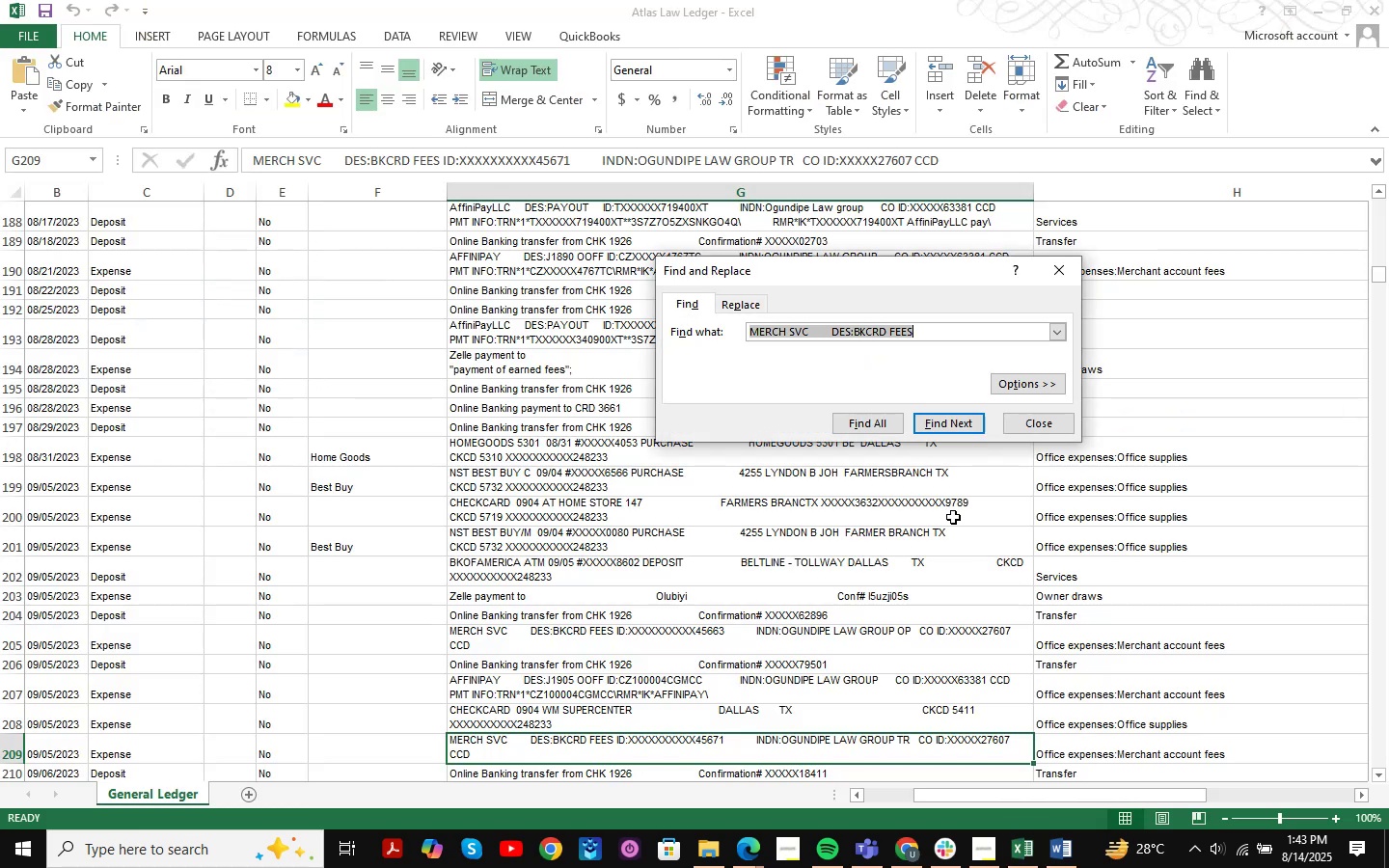 
key(Control+V)
 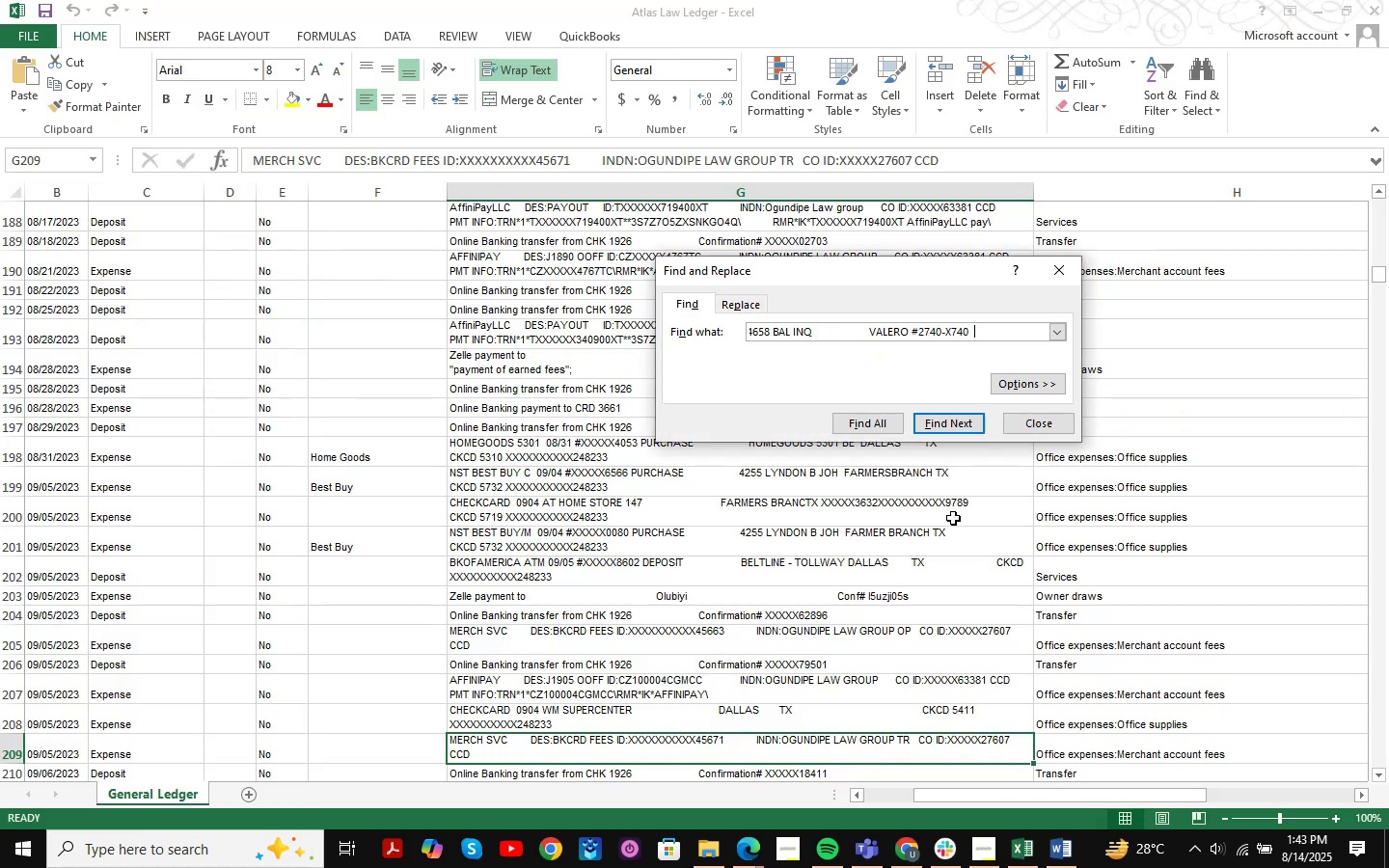 
key(Enter)
 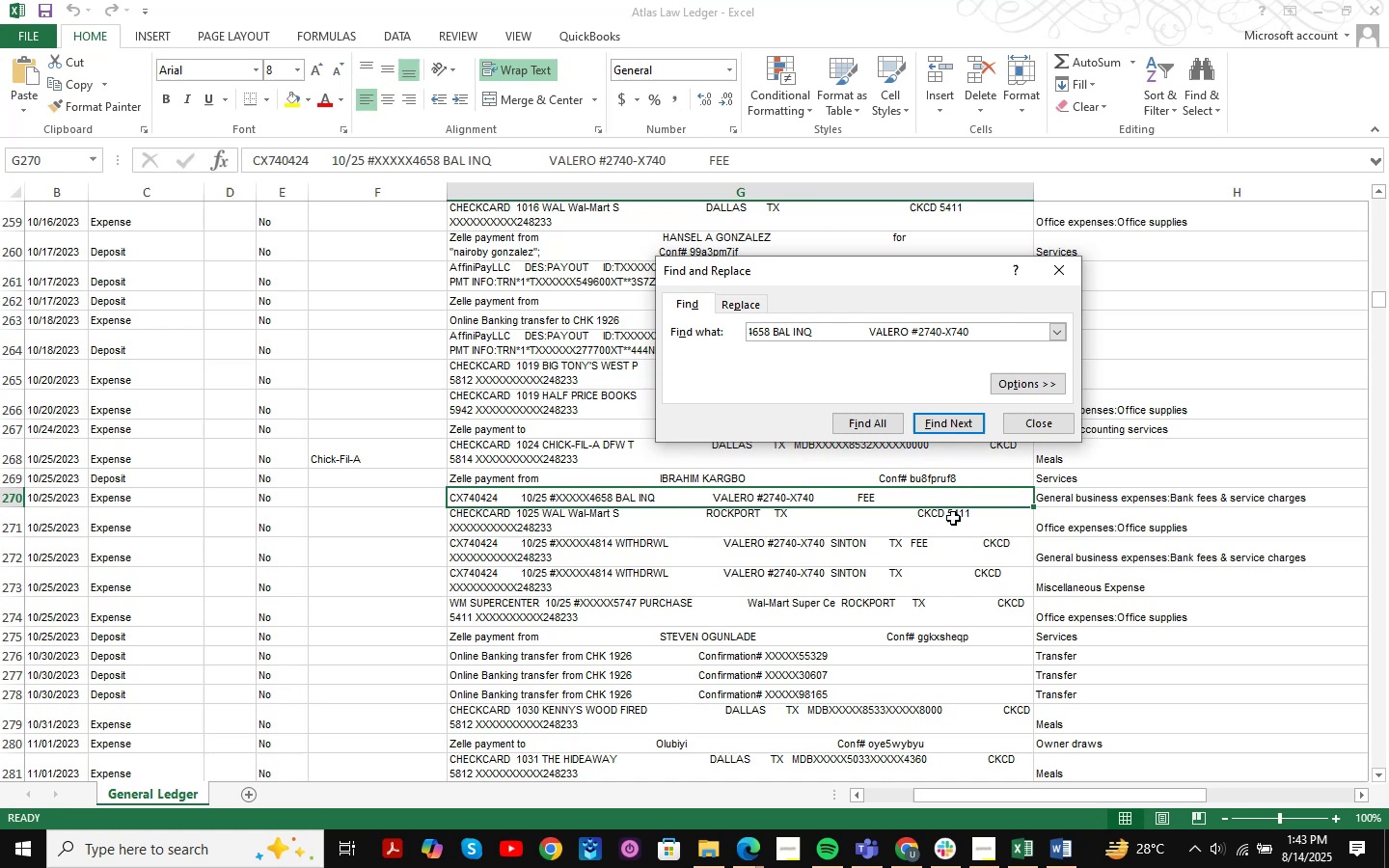 
key(Enter)
 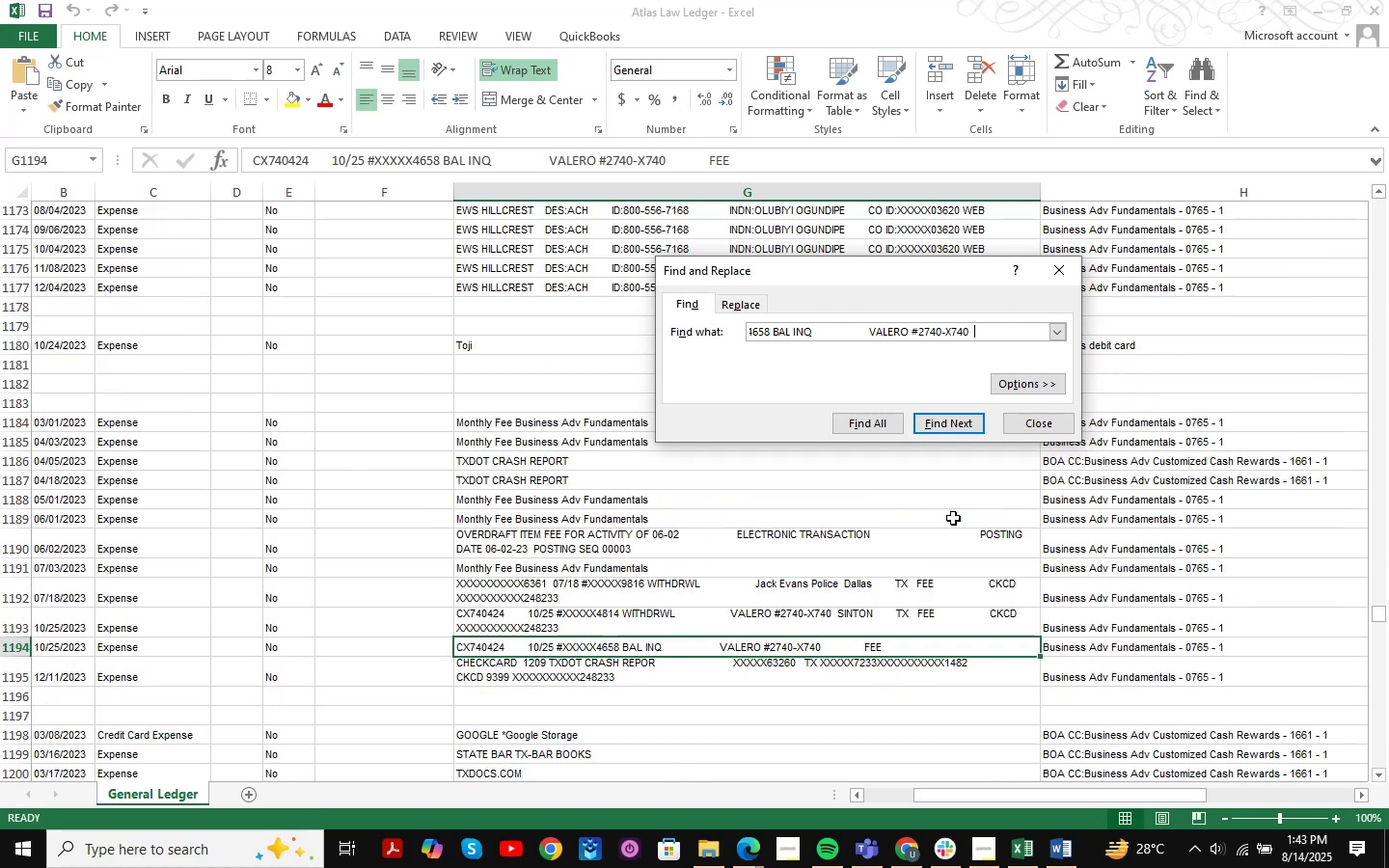 
key(Enter)
 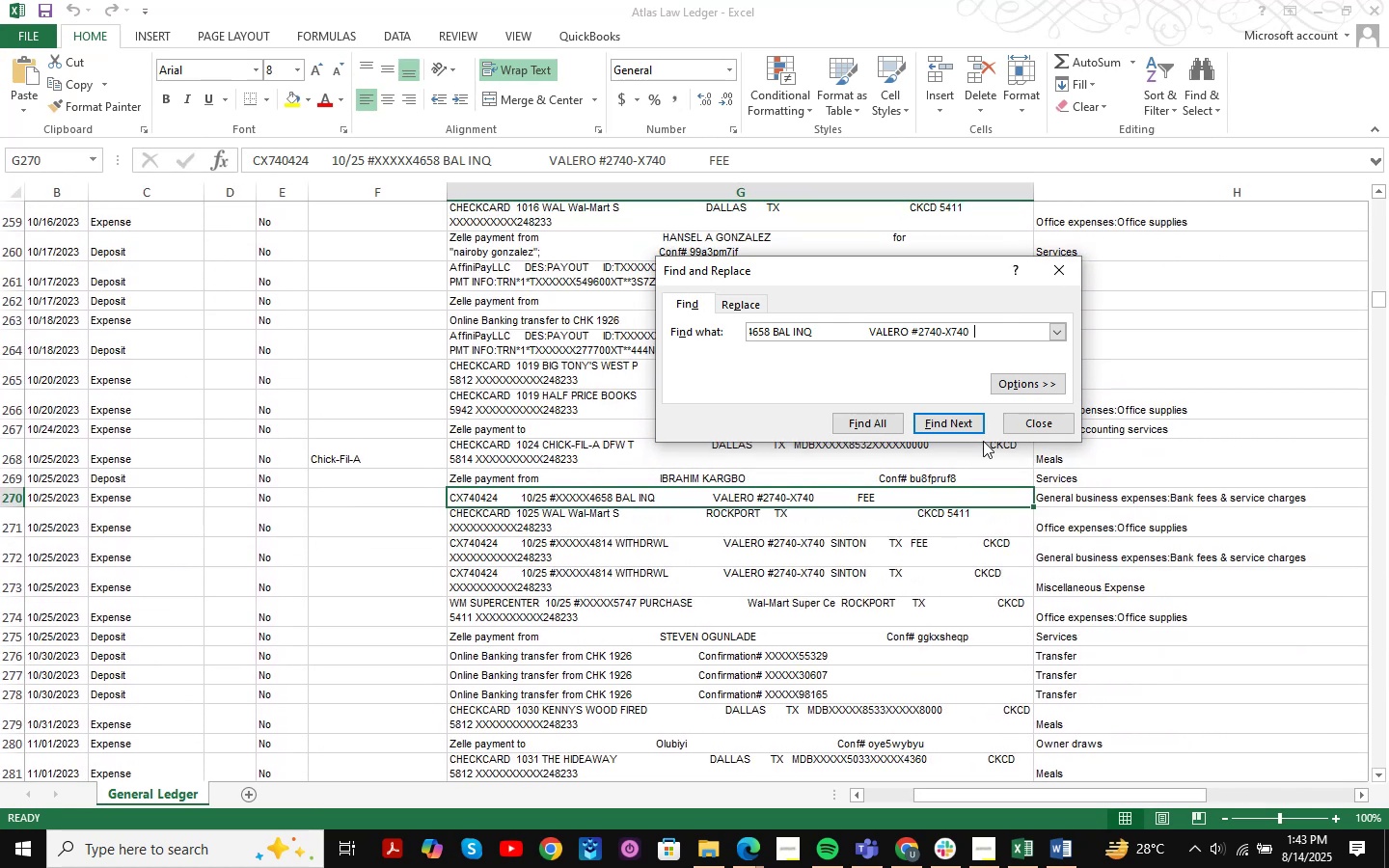 
left_click([1049, 420])
 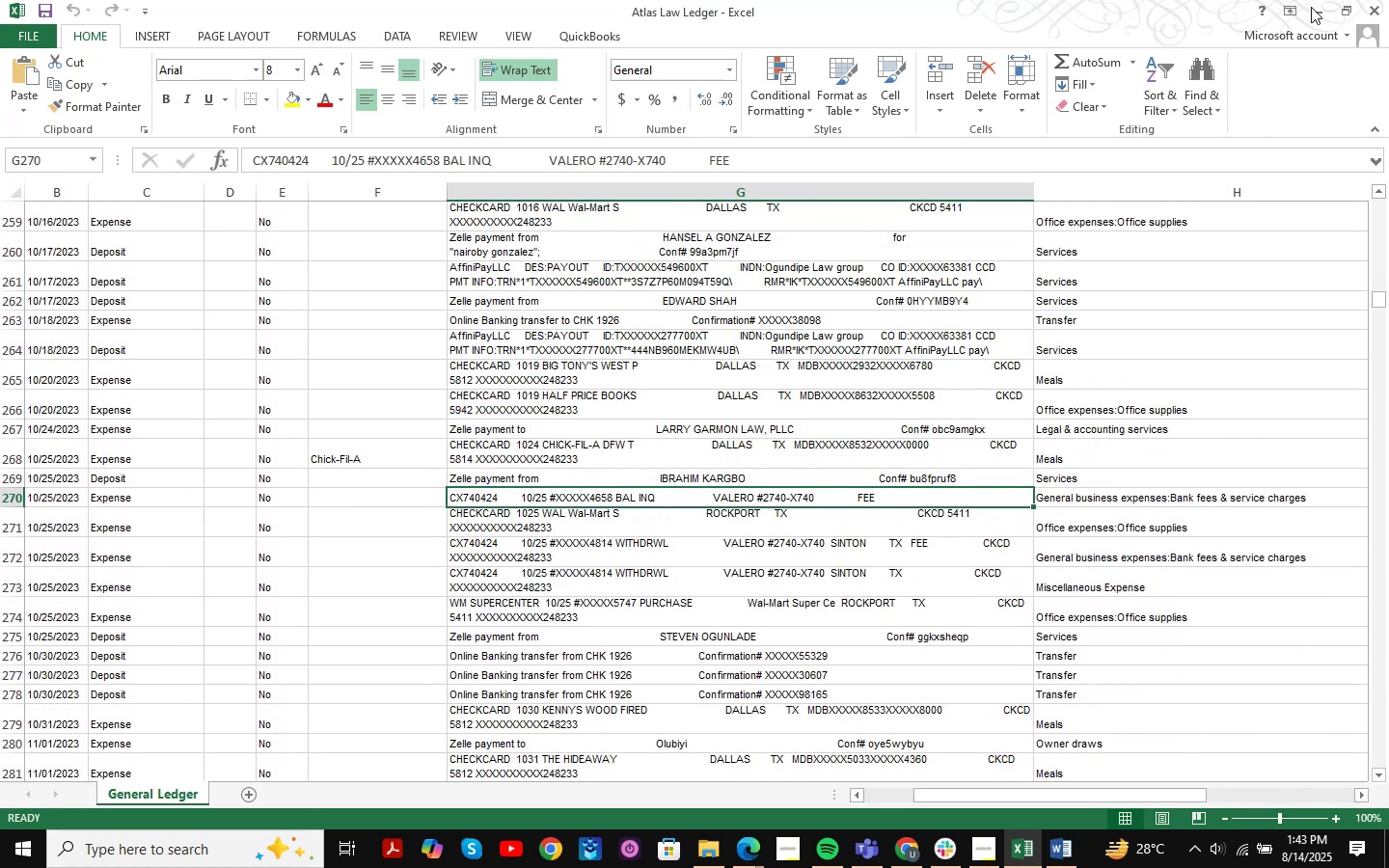 
left_click([1311, 6])
 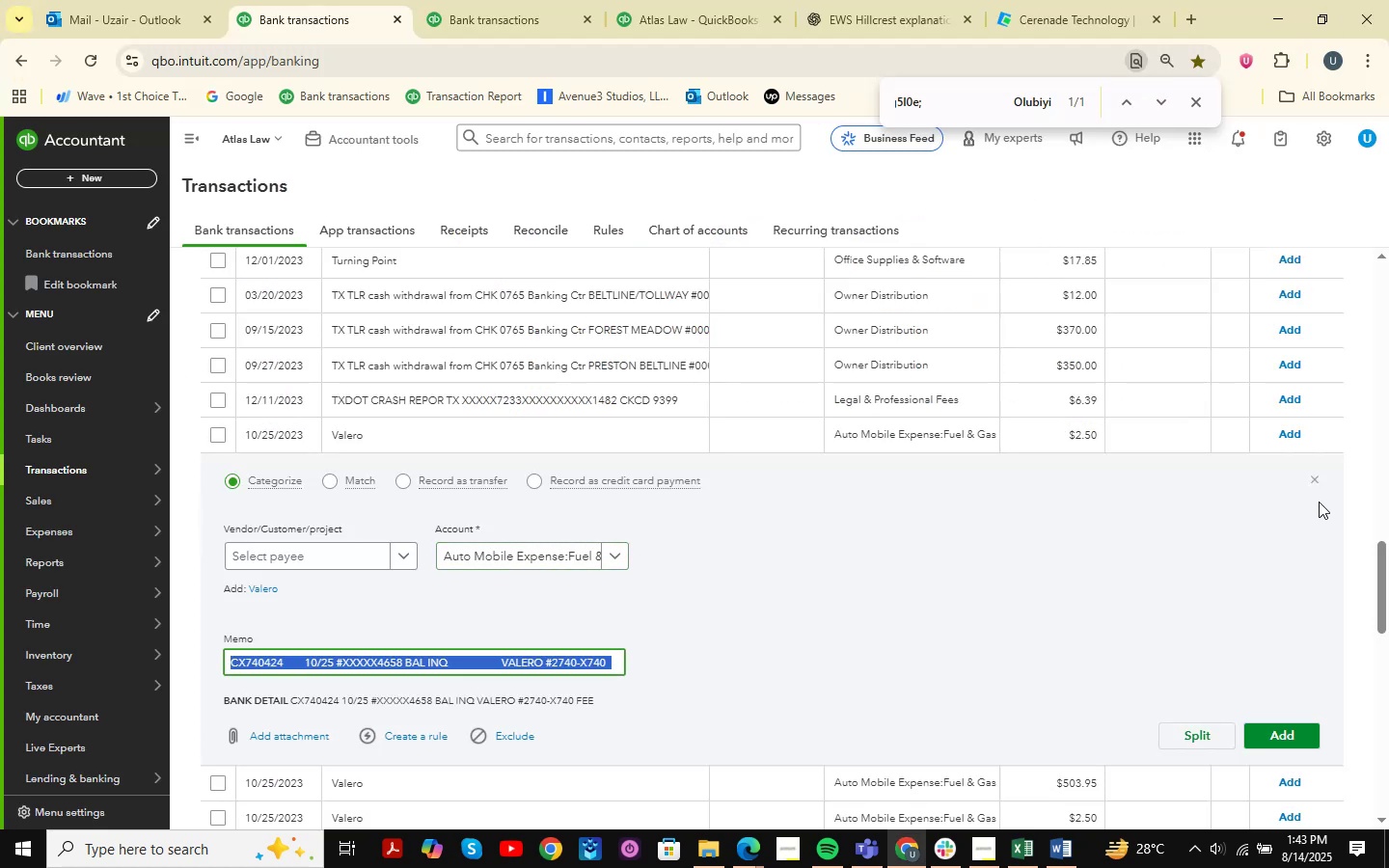 
left_click([1315, 473])
 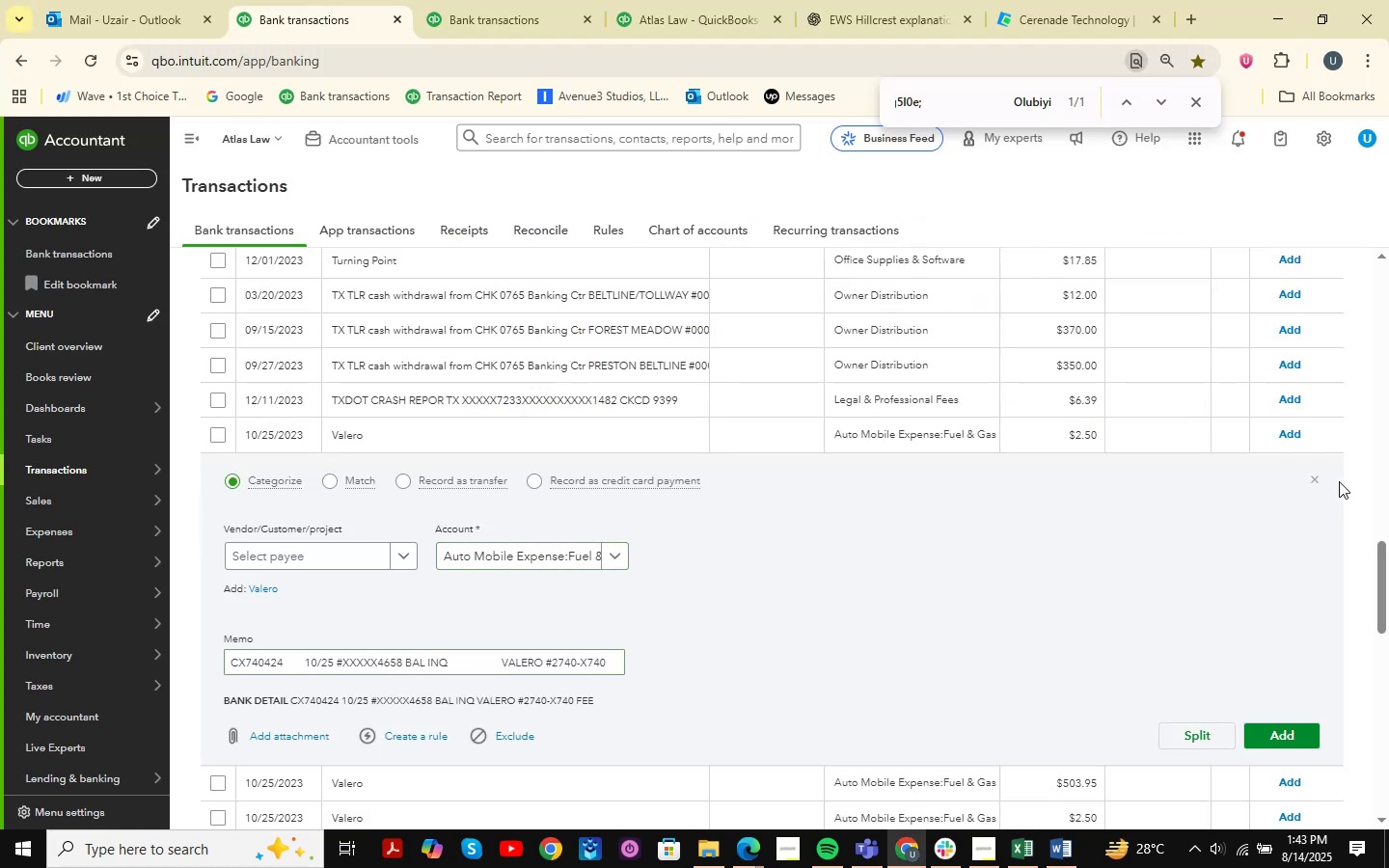 
left_click([1315, 481])
 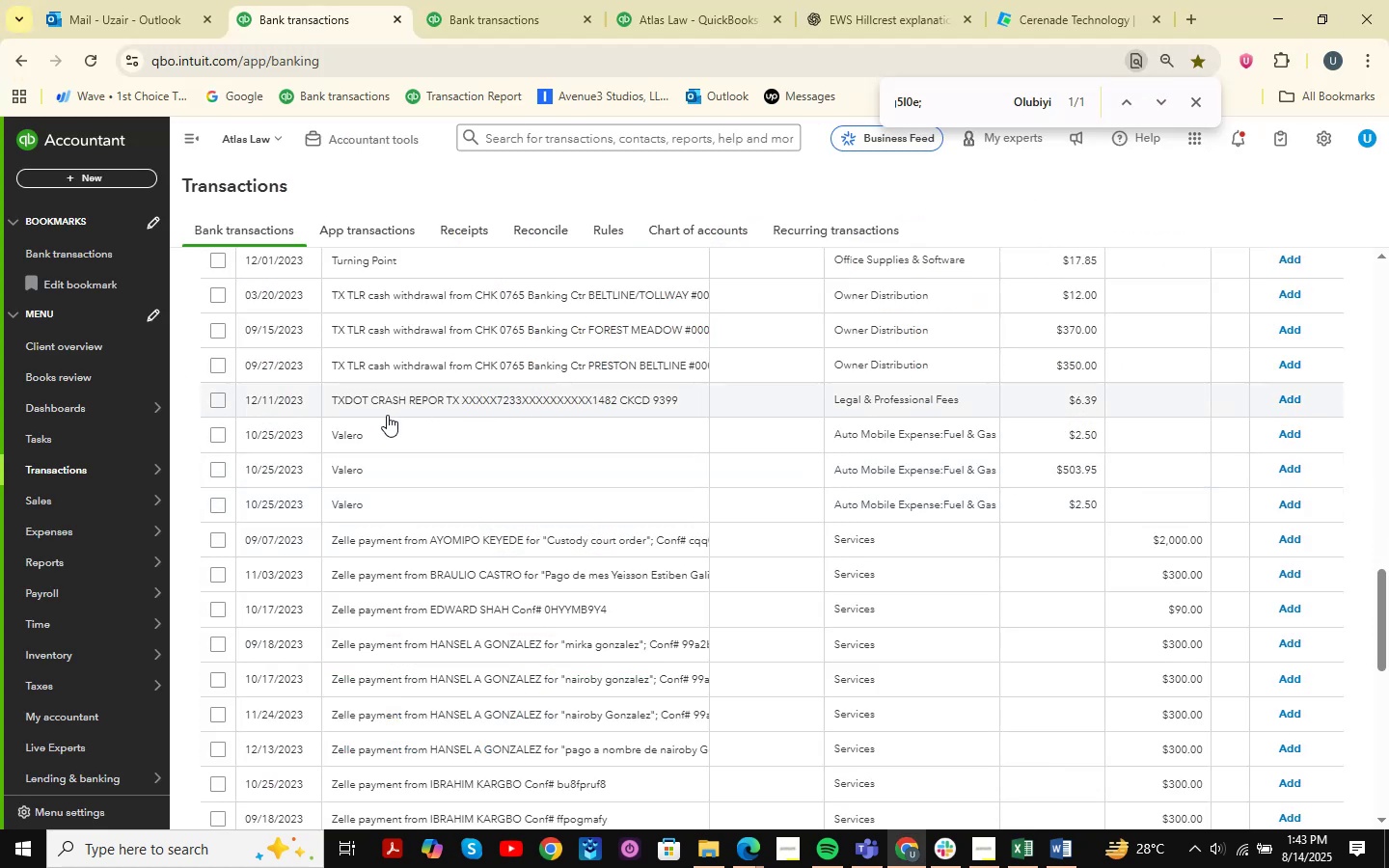 
left_click([229, 434])
 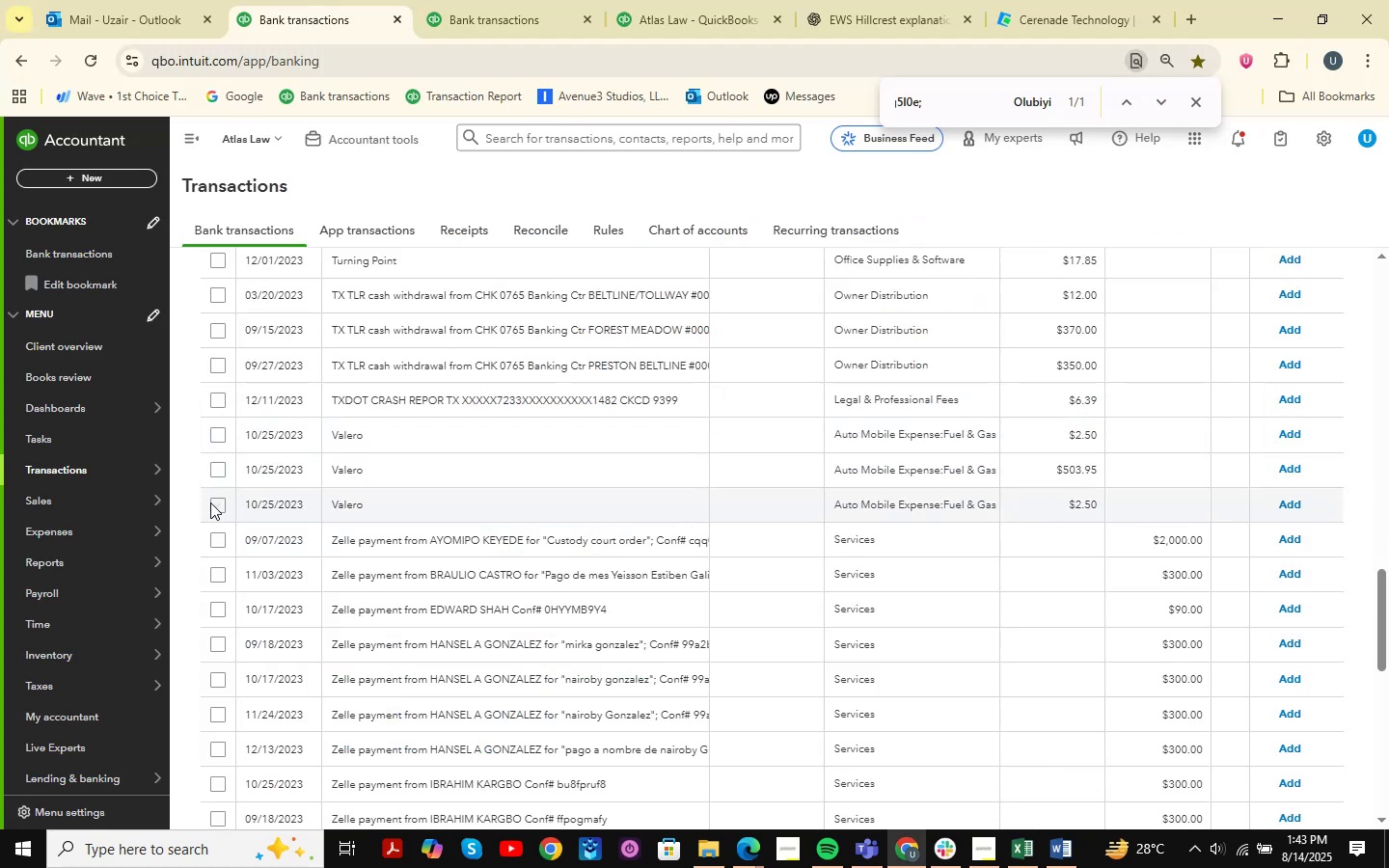 
left_click([213, 504])
 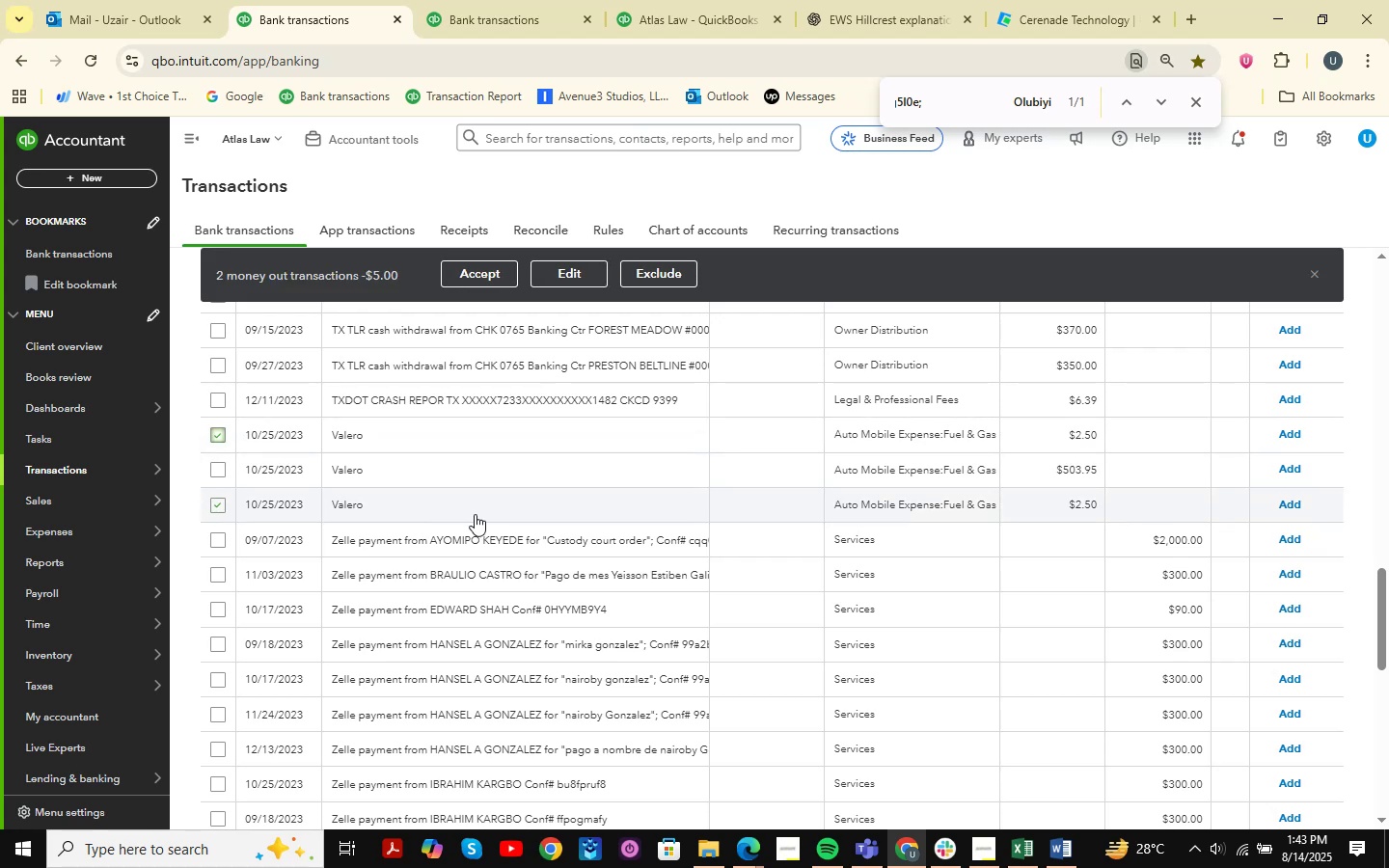 
left_click([361, 432])
 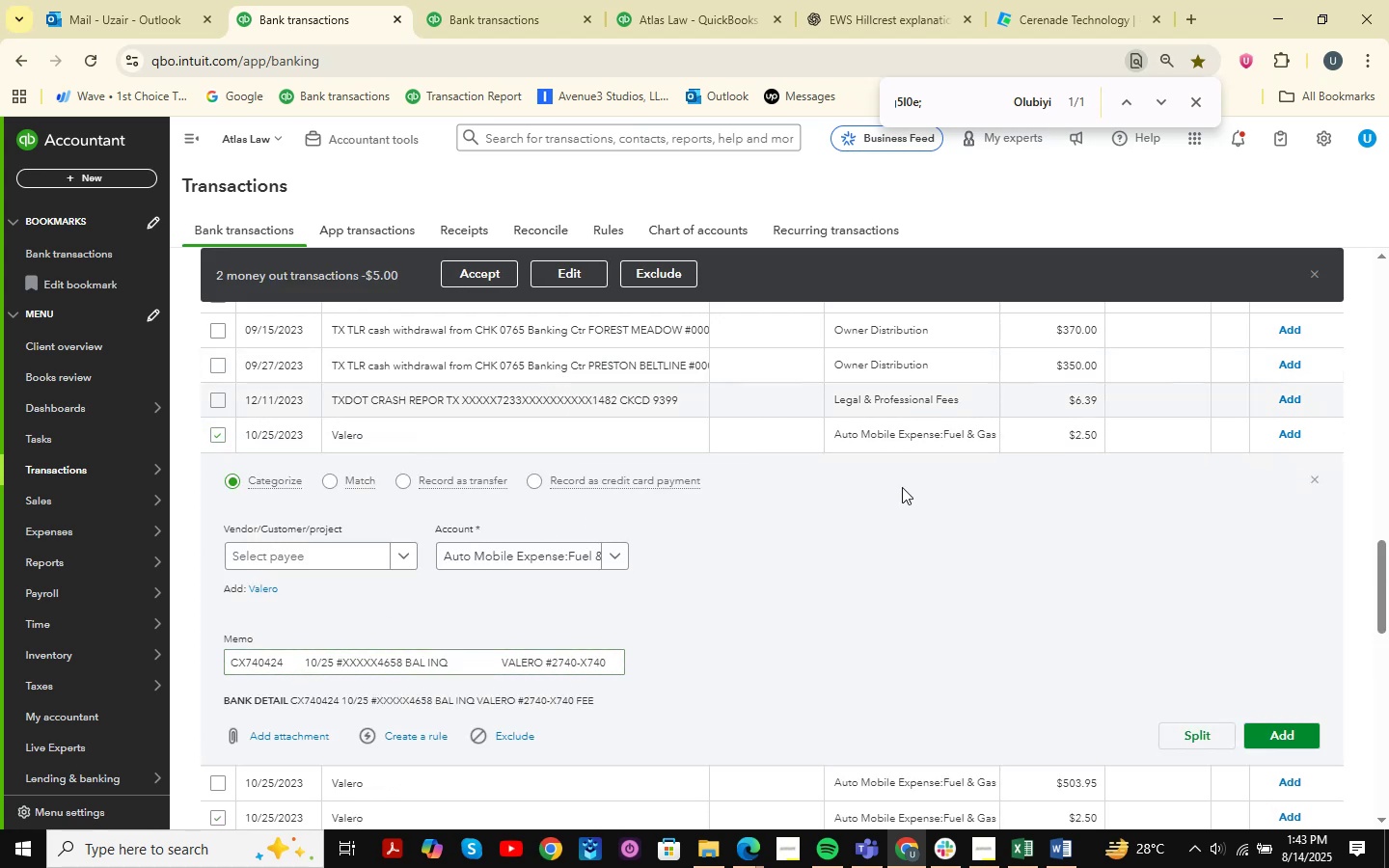 
left_click([564, 268])
 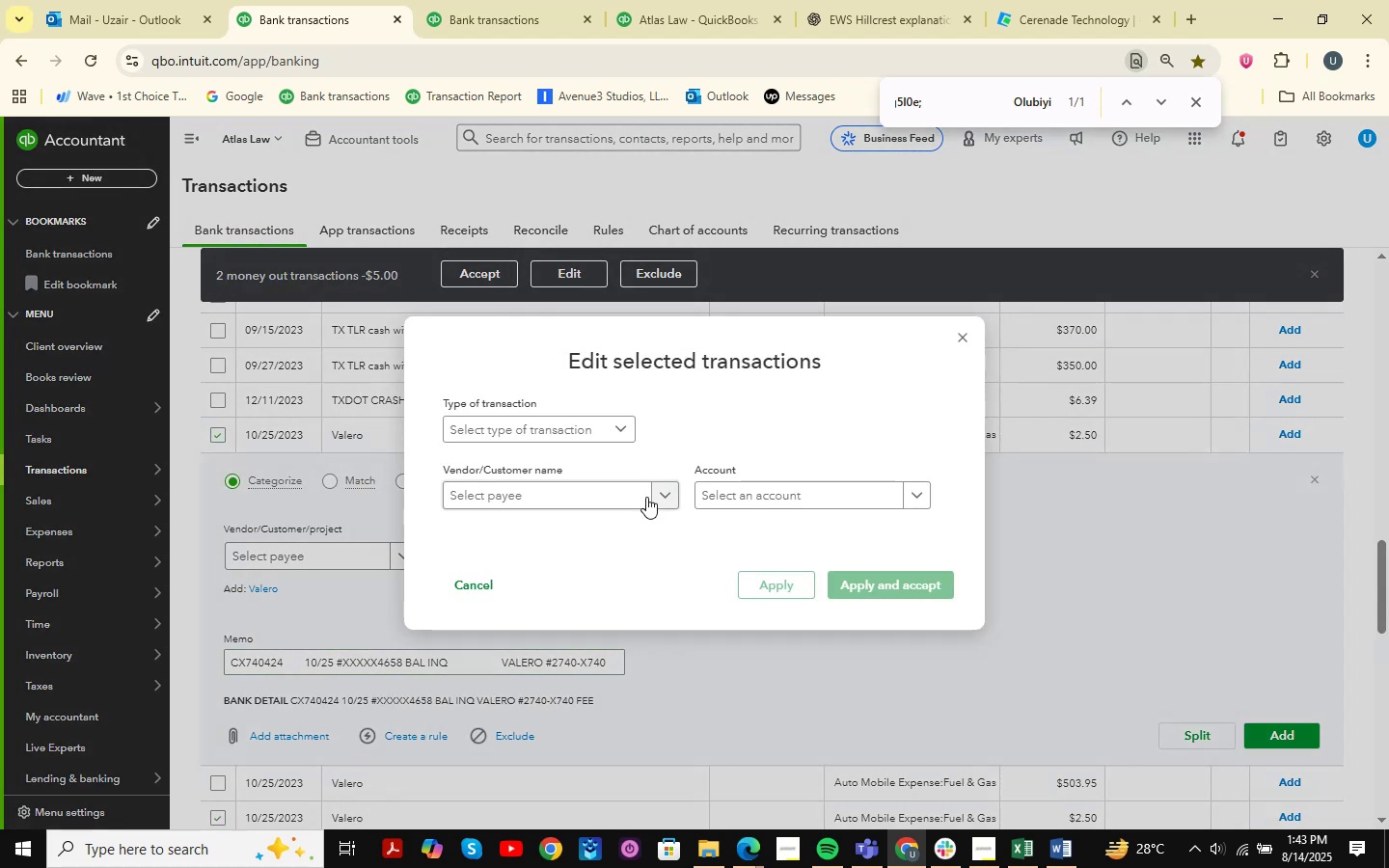 
left_click([633, 440])
 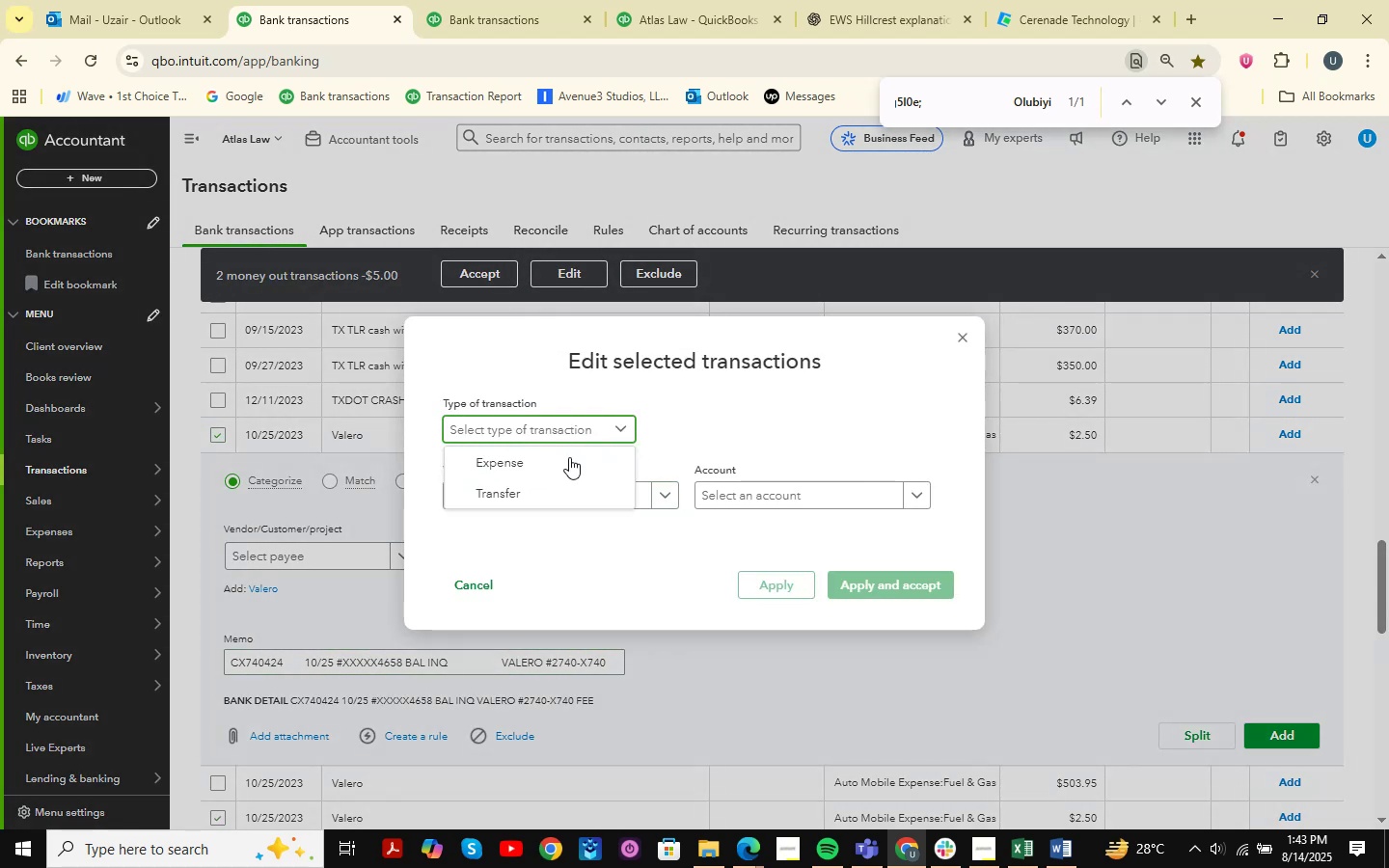 
double_click([552, 465])
 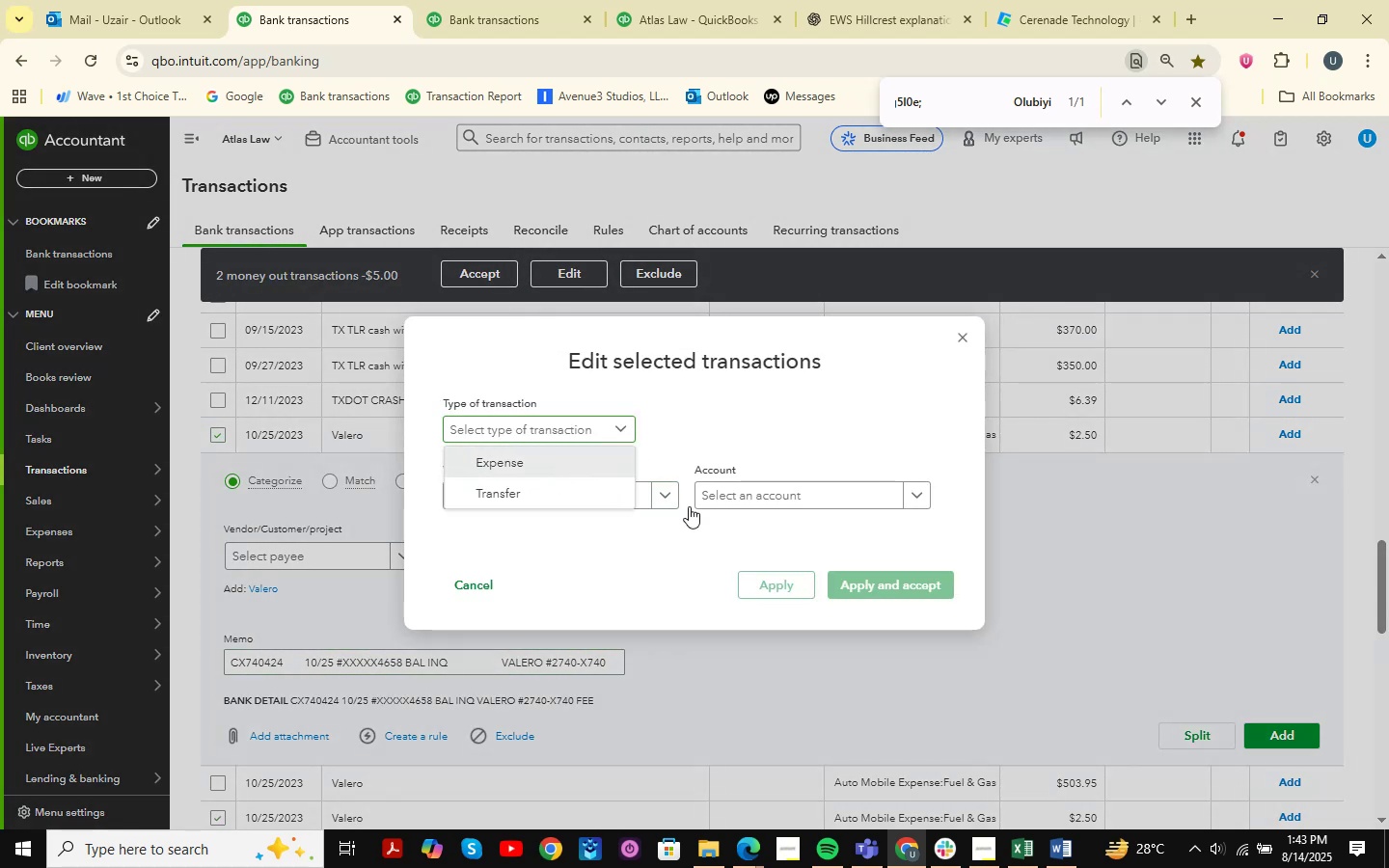 
triple_click([777, 523])
 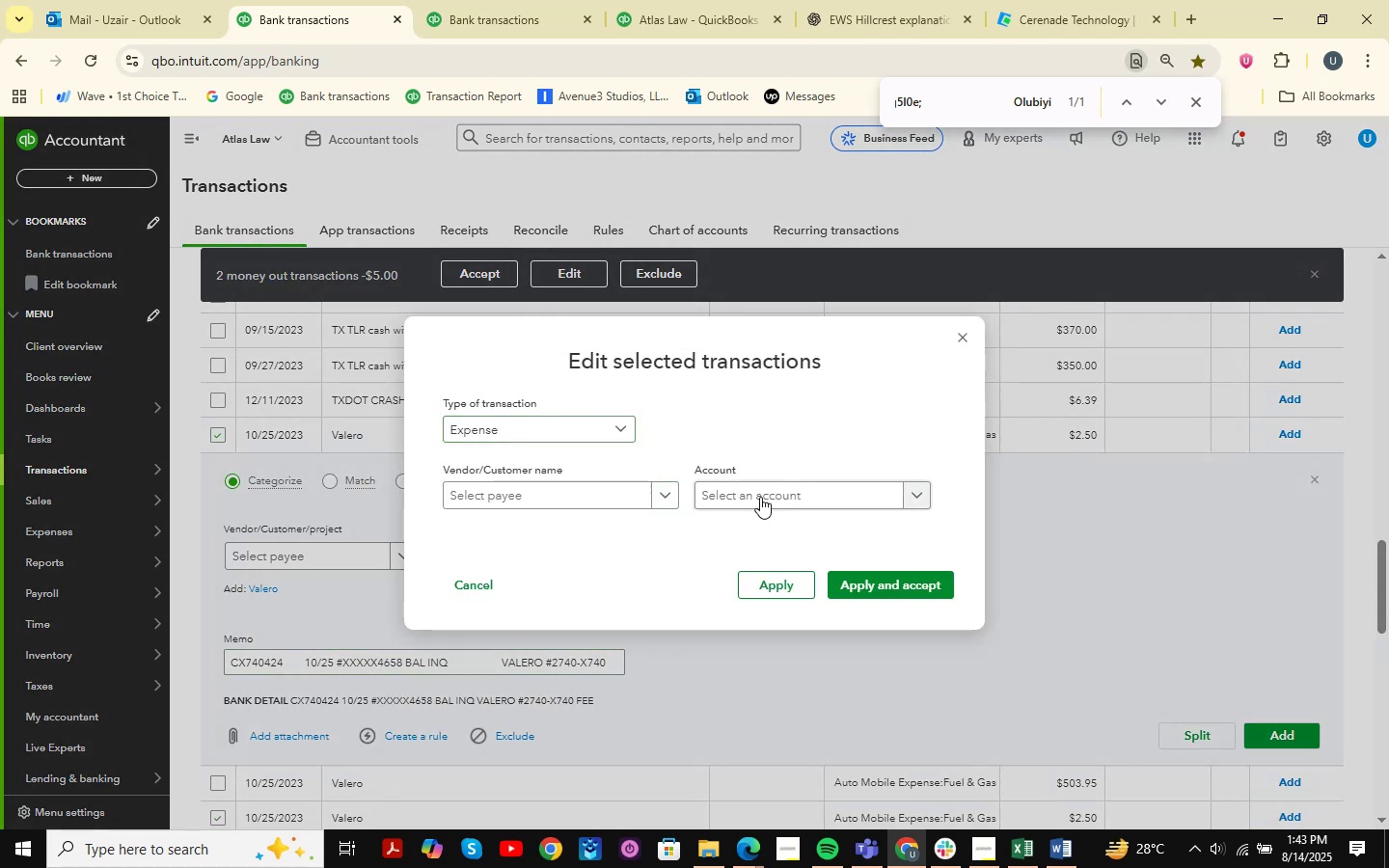 
triple_click([759, 491])
 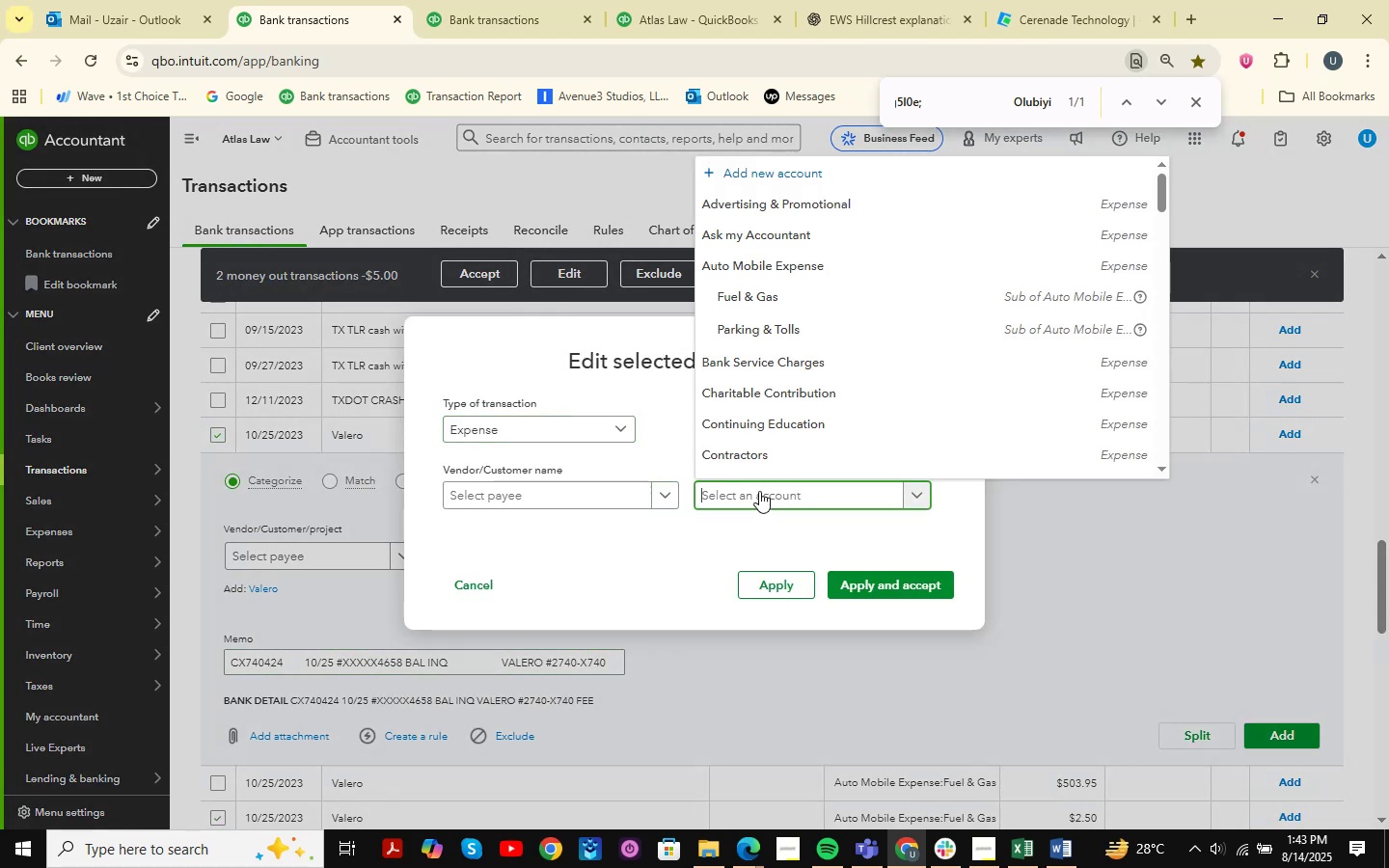 
type(bank )
 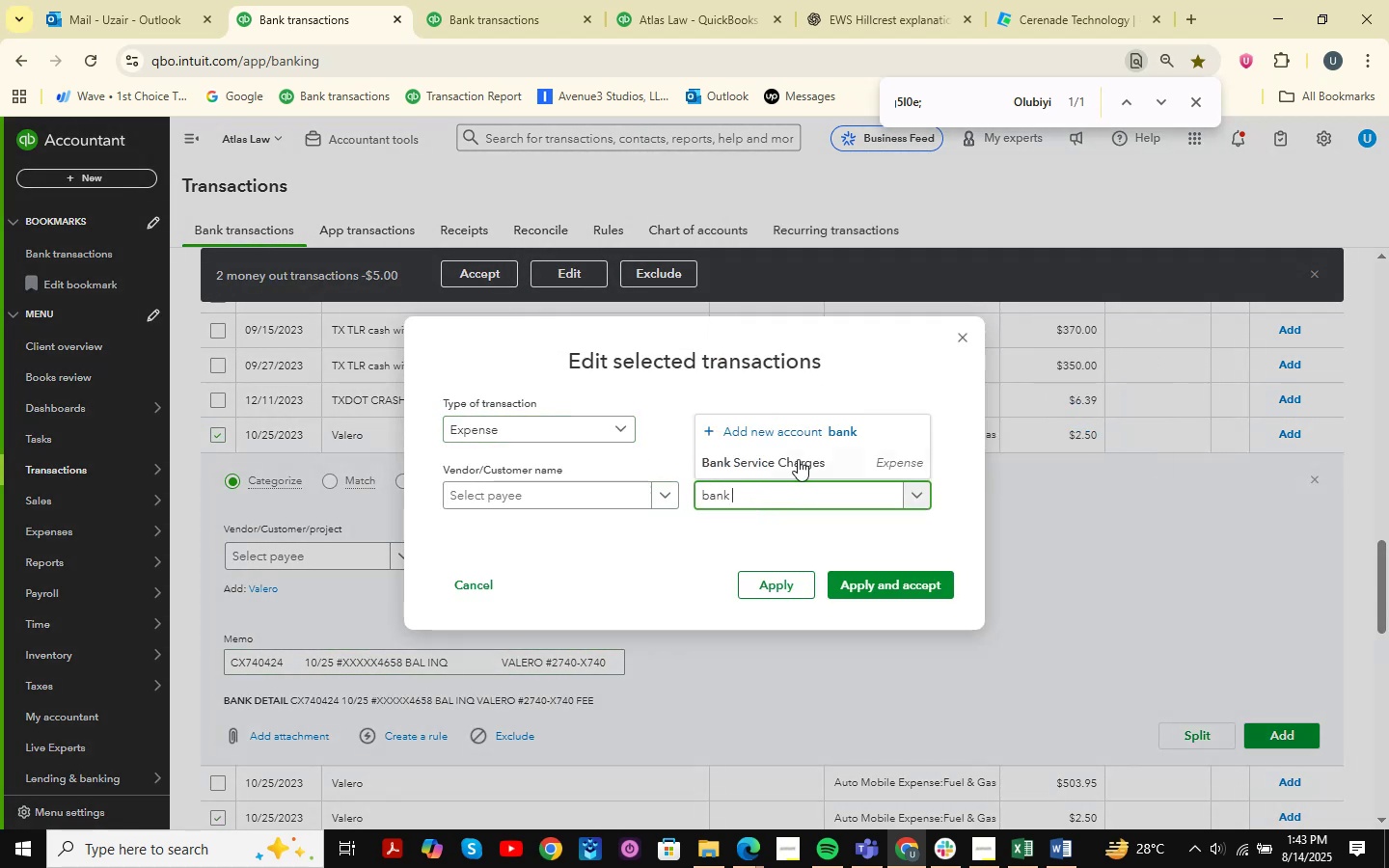 
double_click([903, 632])
 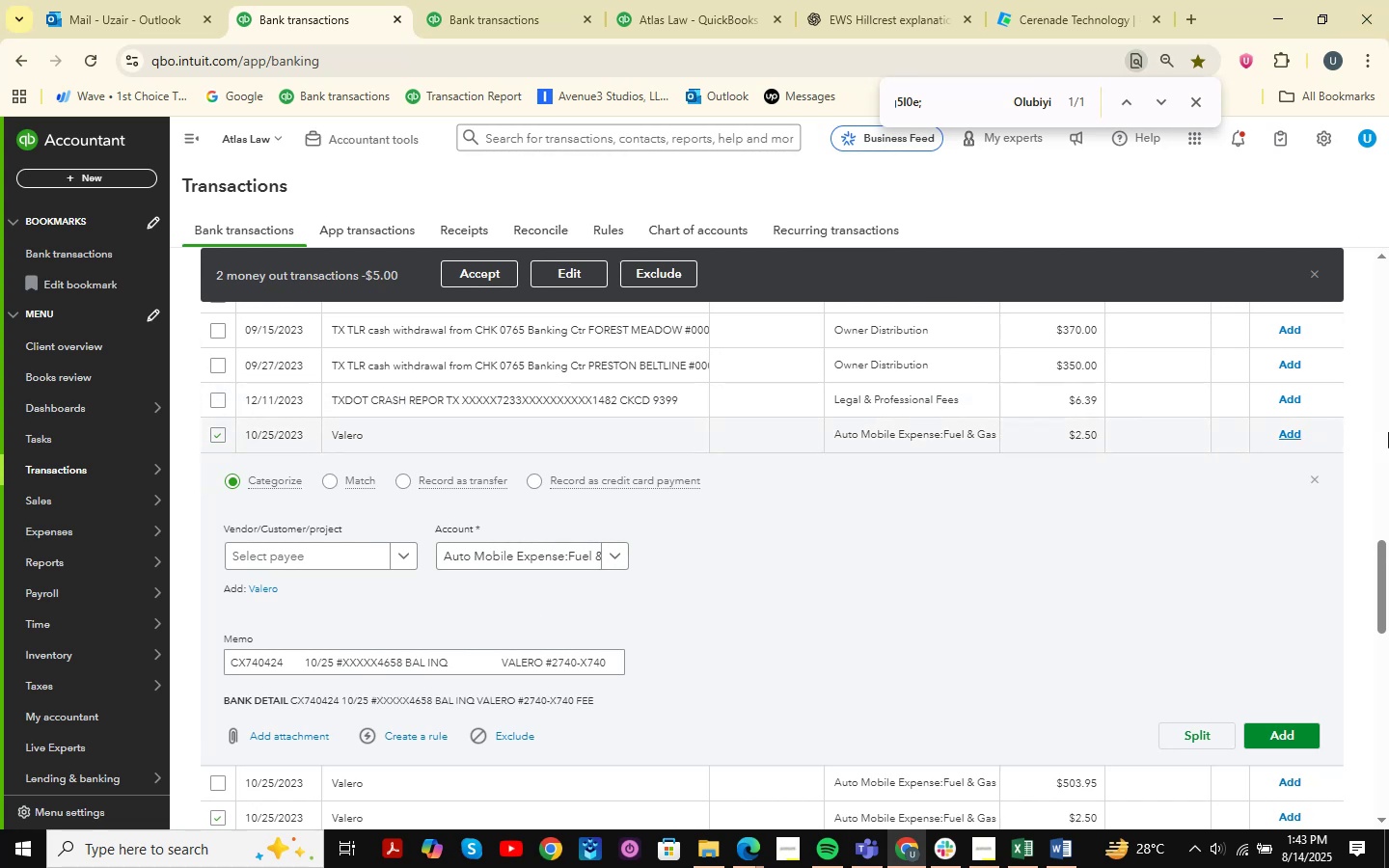 
wait(6.13)
 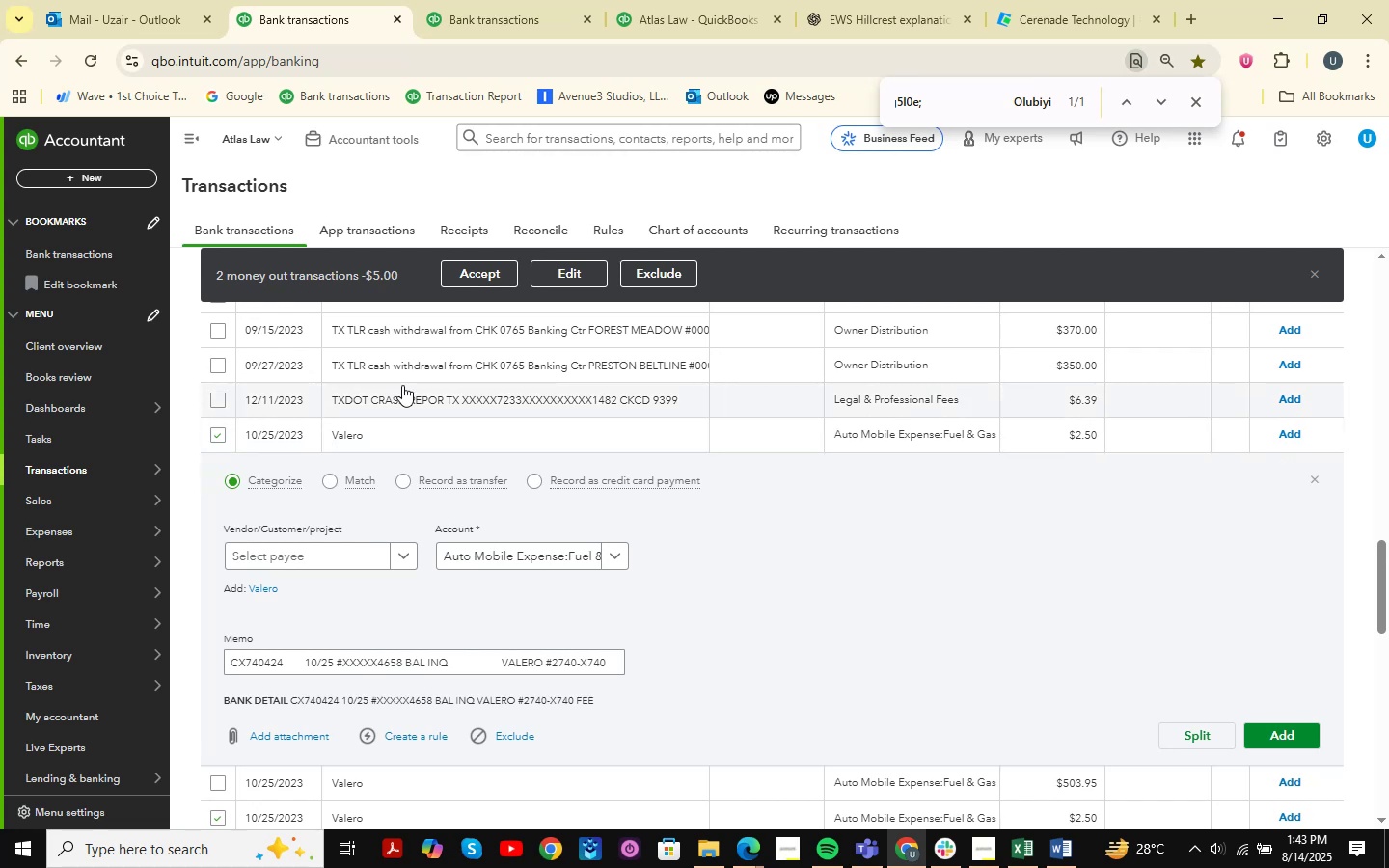 
double_click([576, 272])
 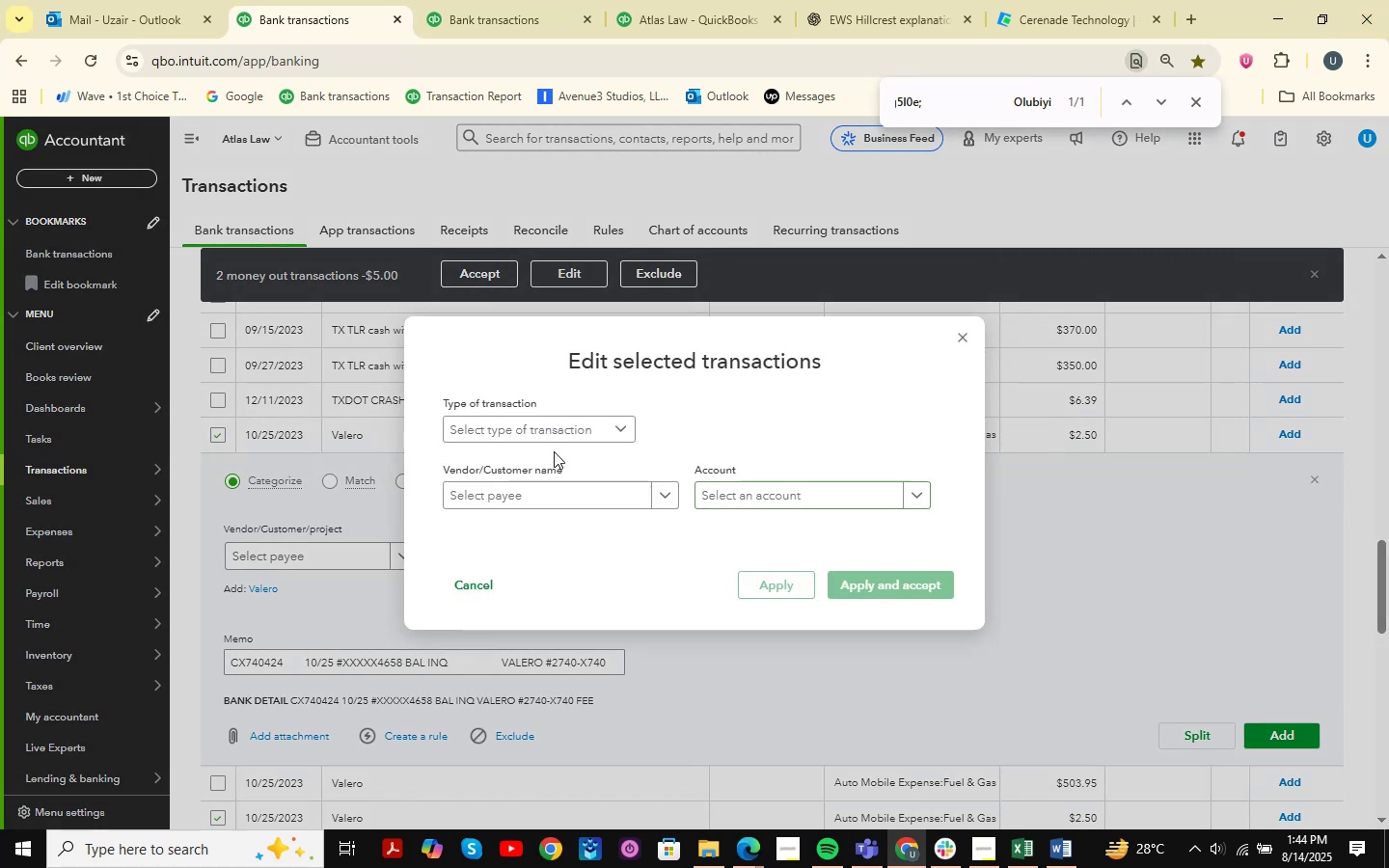 
double_click([525, 466])
 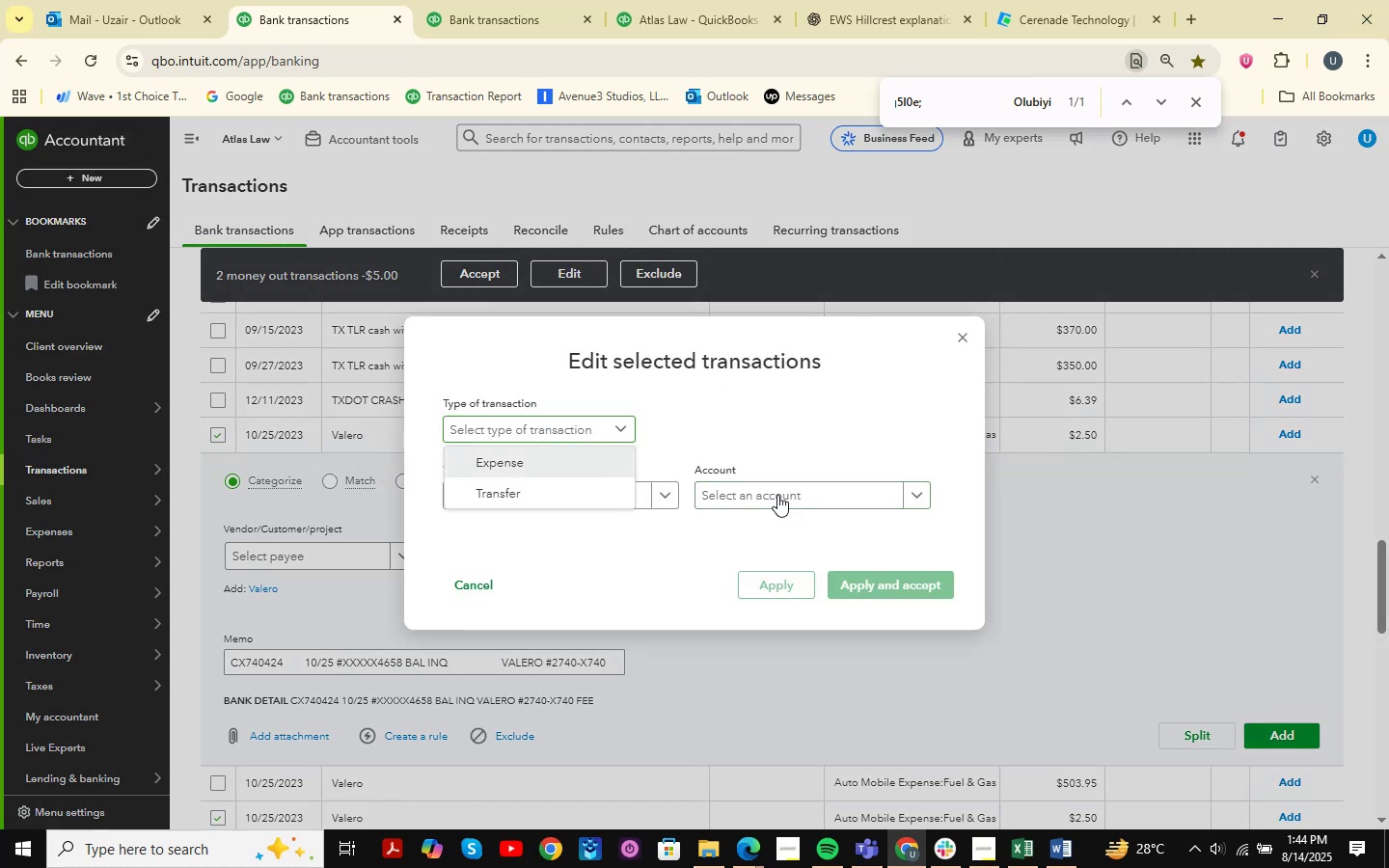 
triple_click([852, 504])
 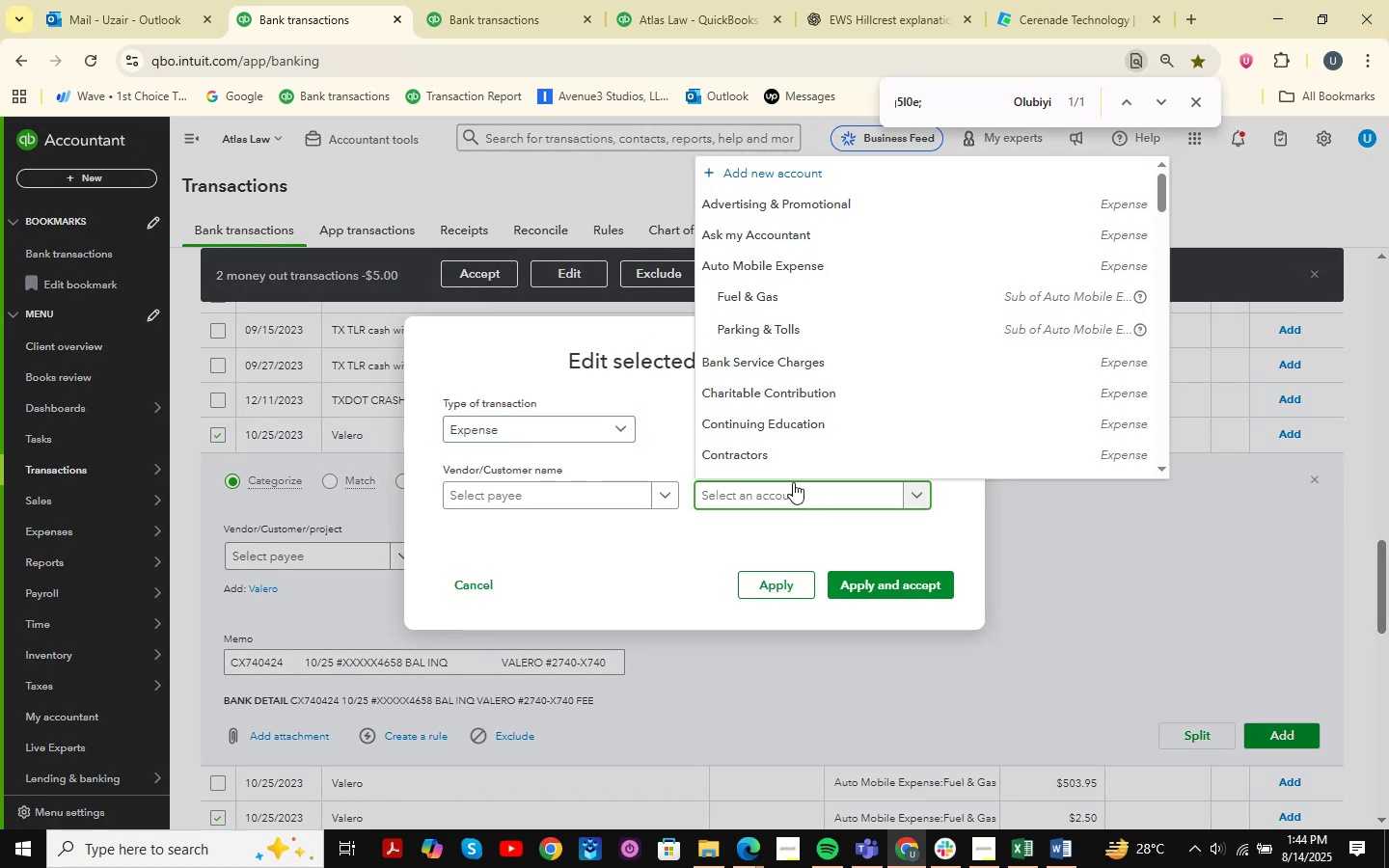 
type(bank)
 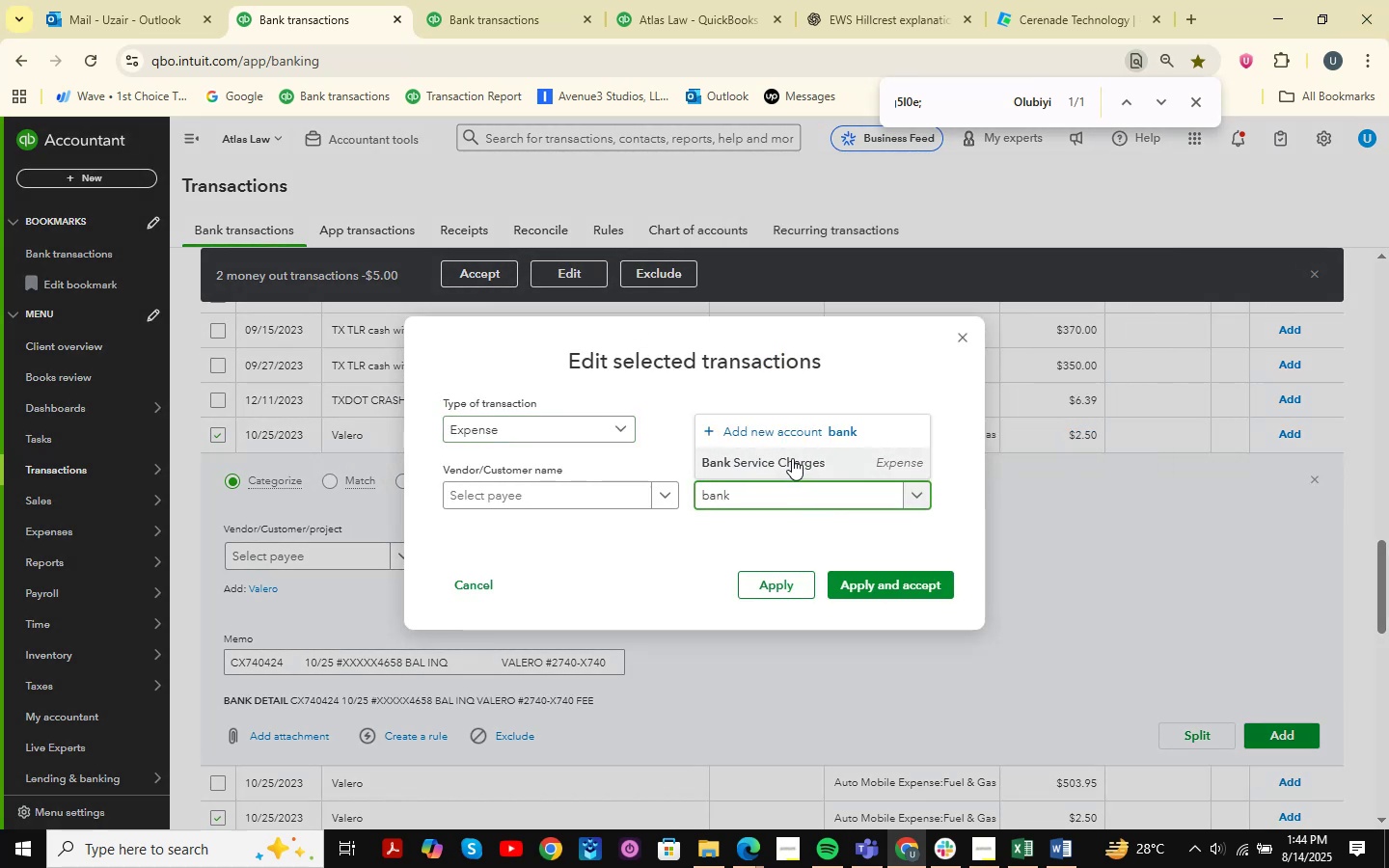 
left_click([790, 452])
 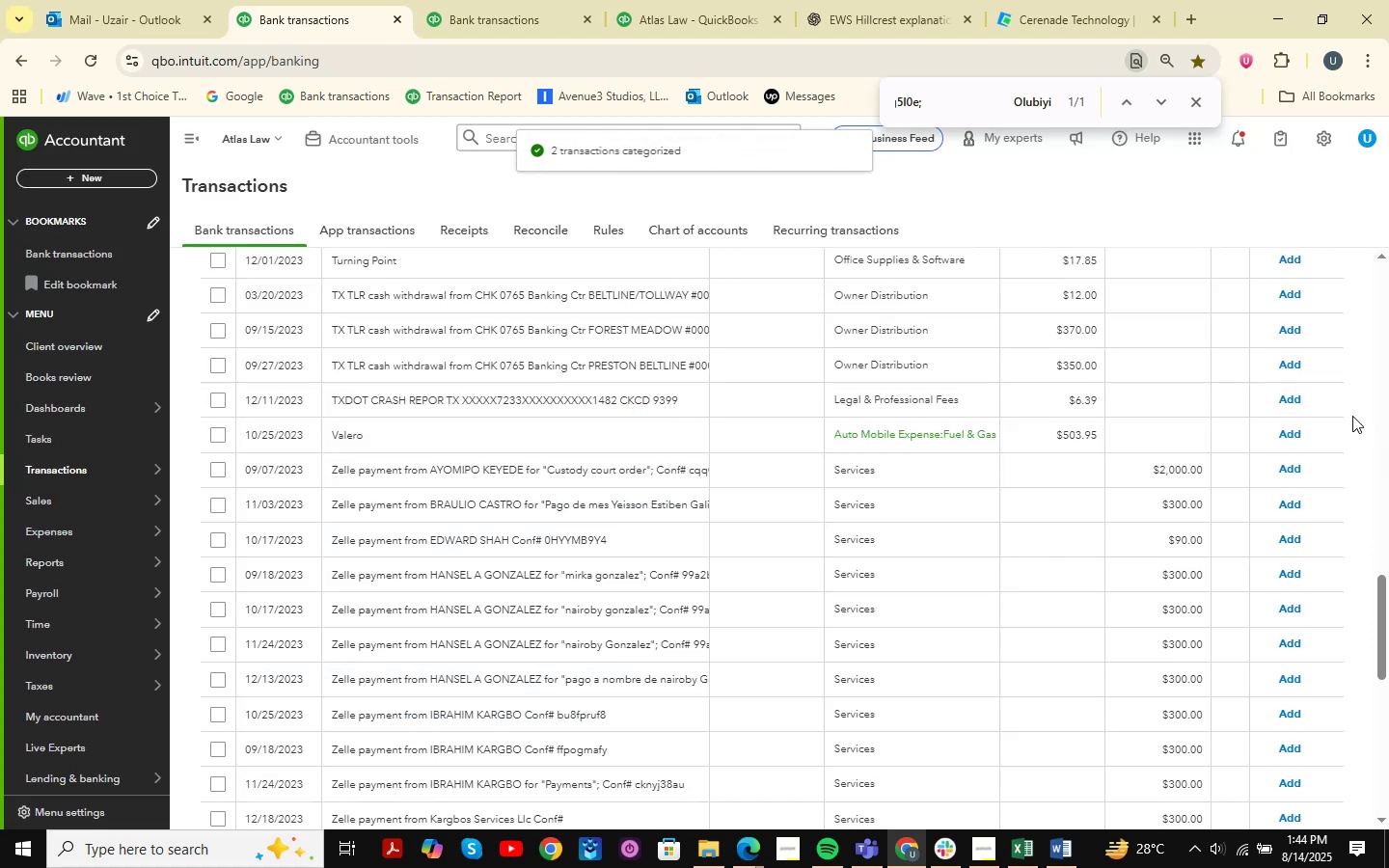 
left_click([524, 423])
 